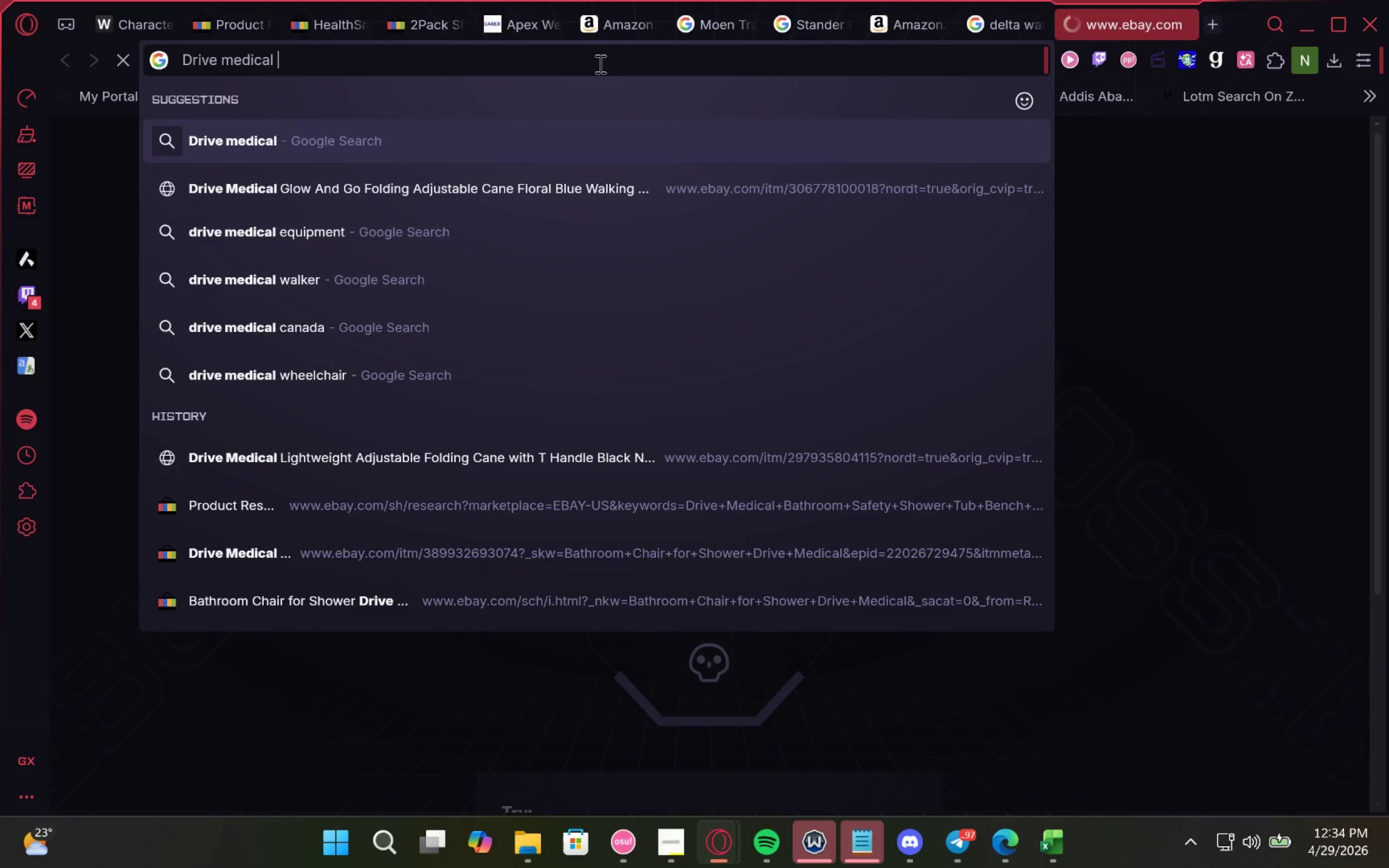 
key(Control+V)
 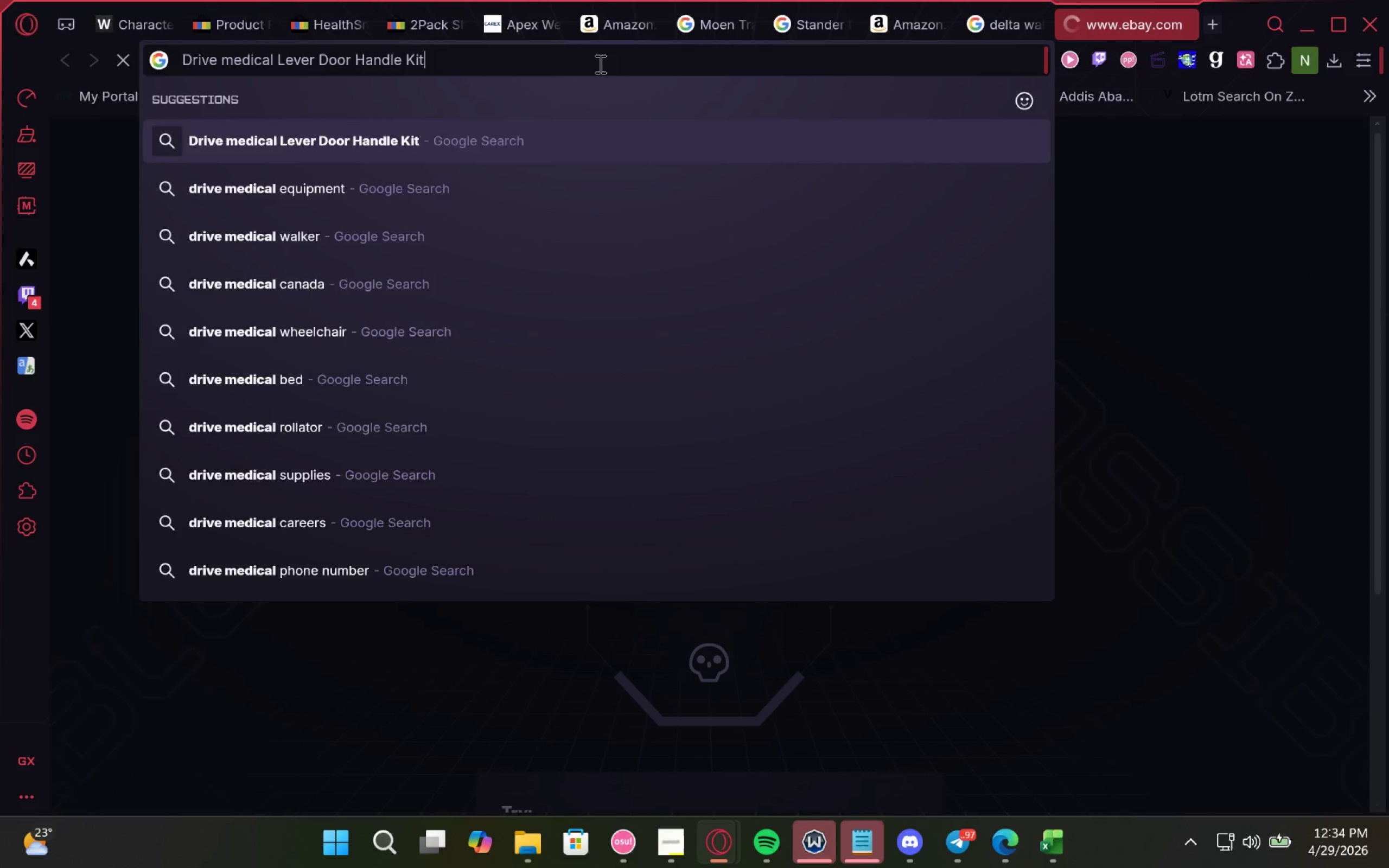 
key(Enter)
 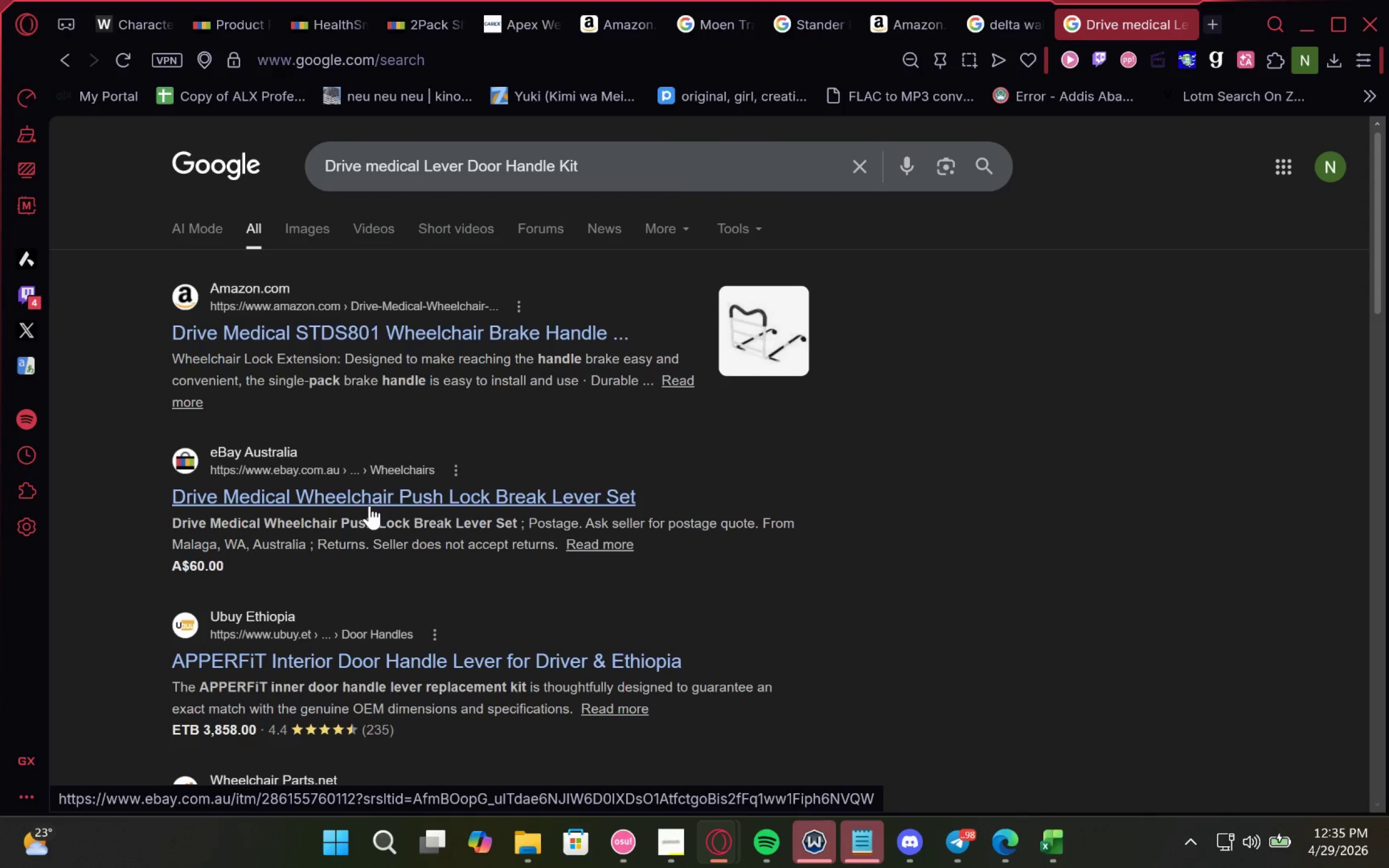 
wait(14.7)
 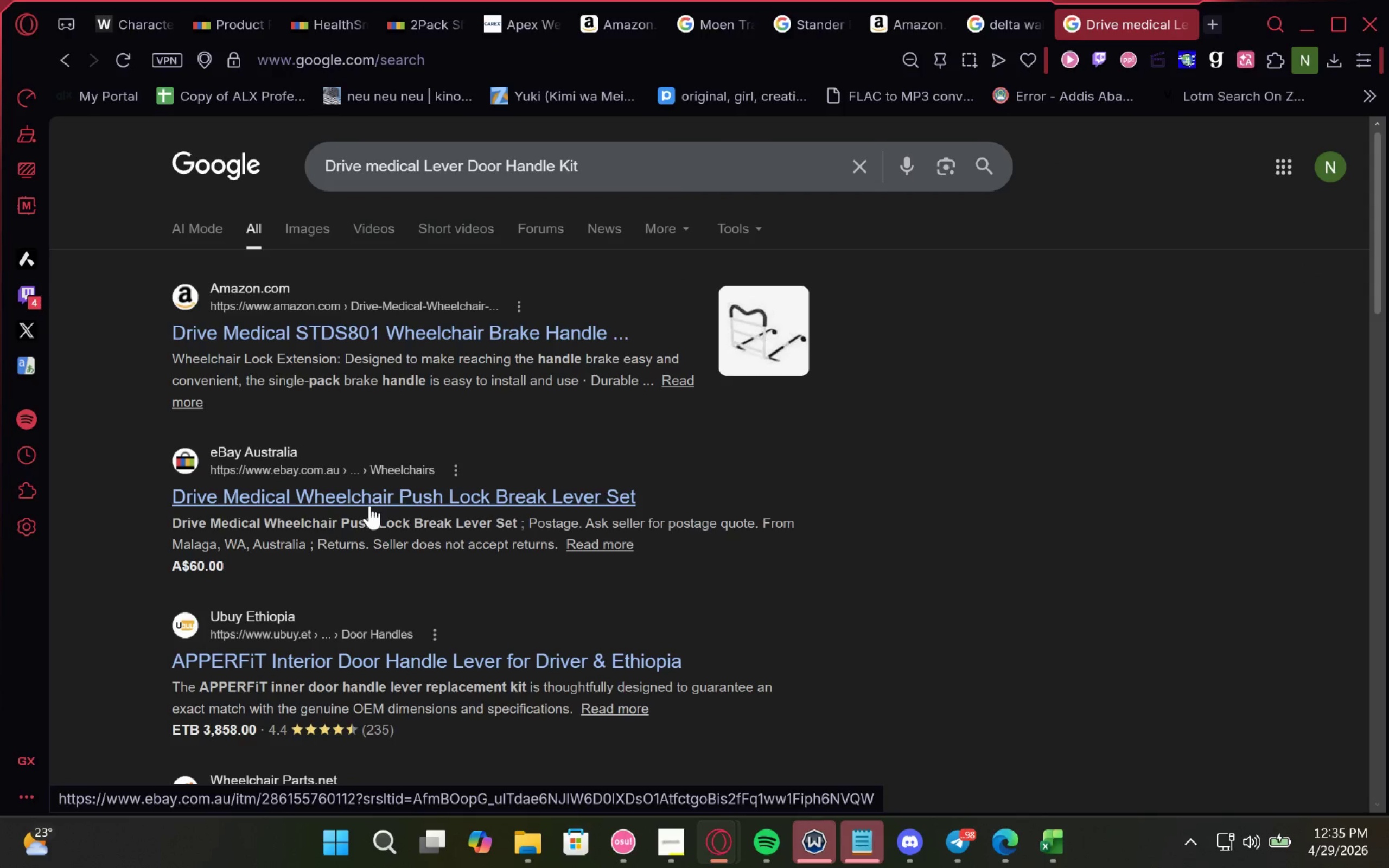 
left_click([803, 767])
 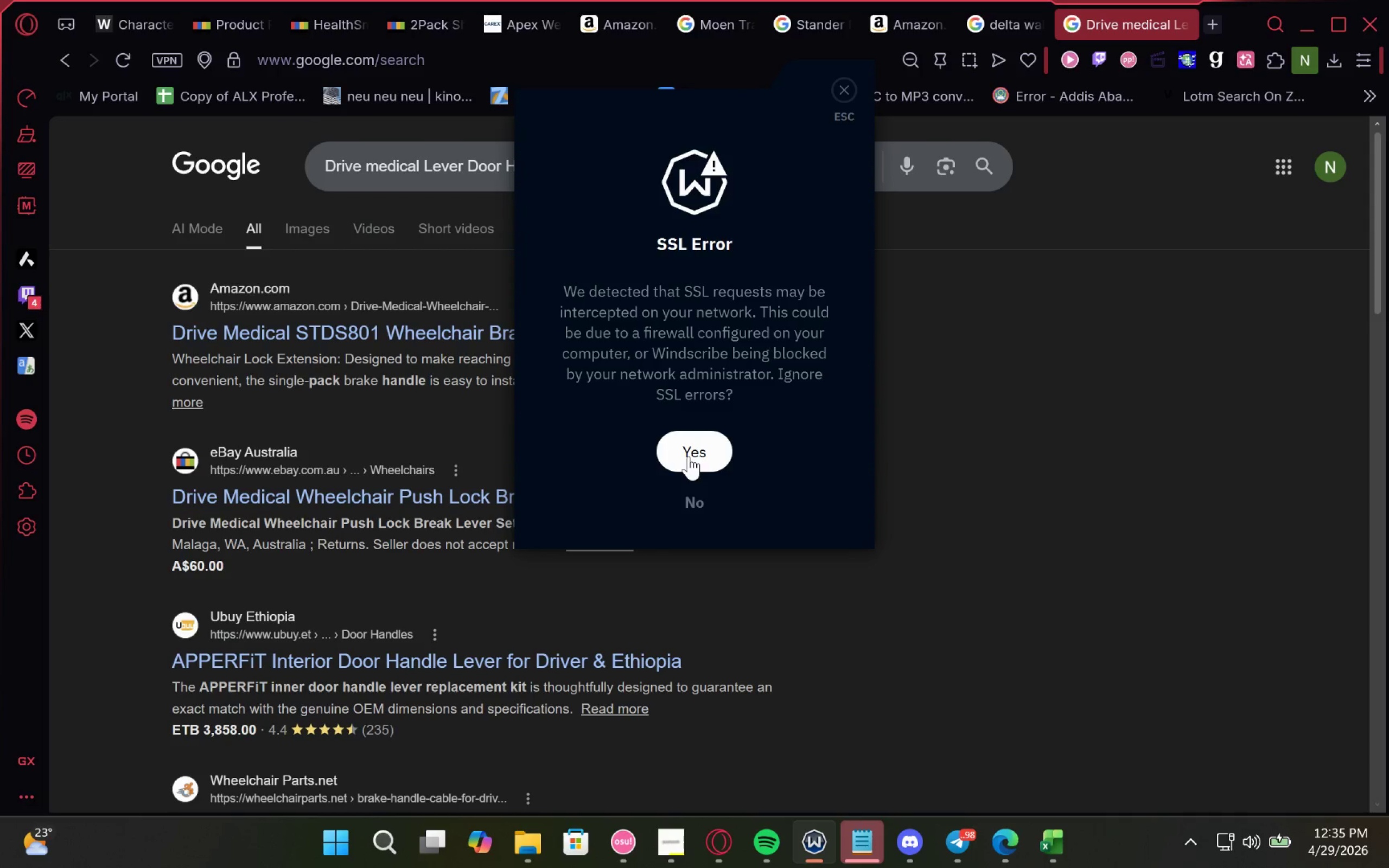 
left_click([689, 456])
 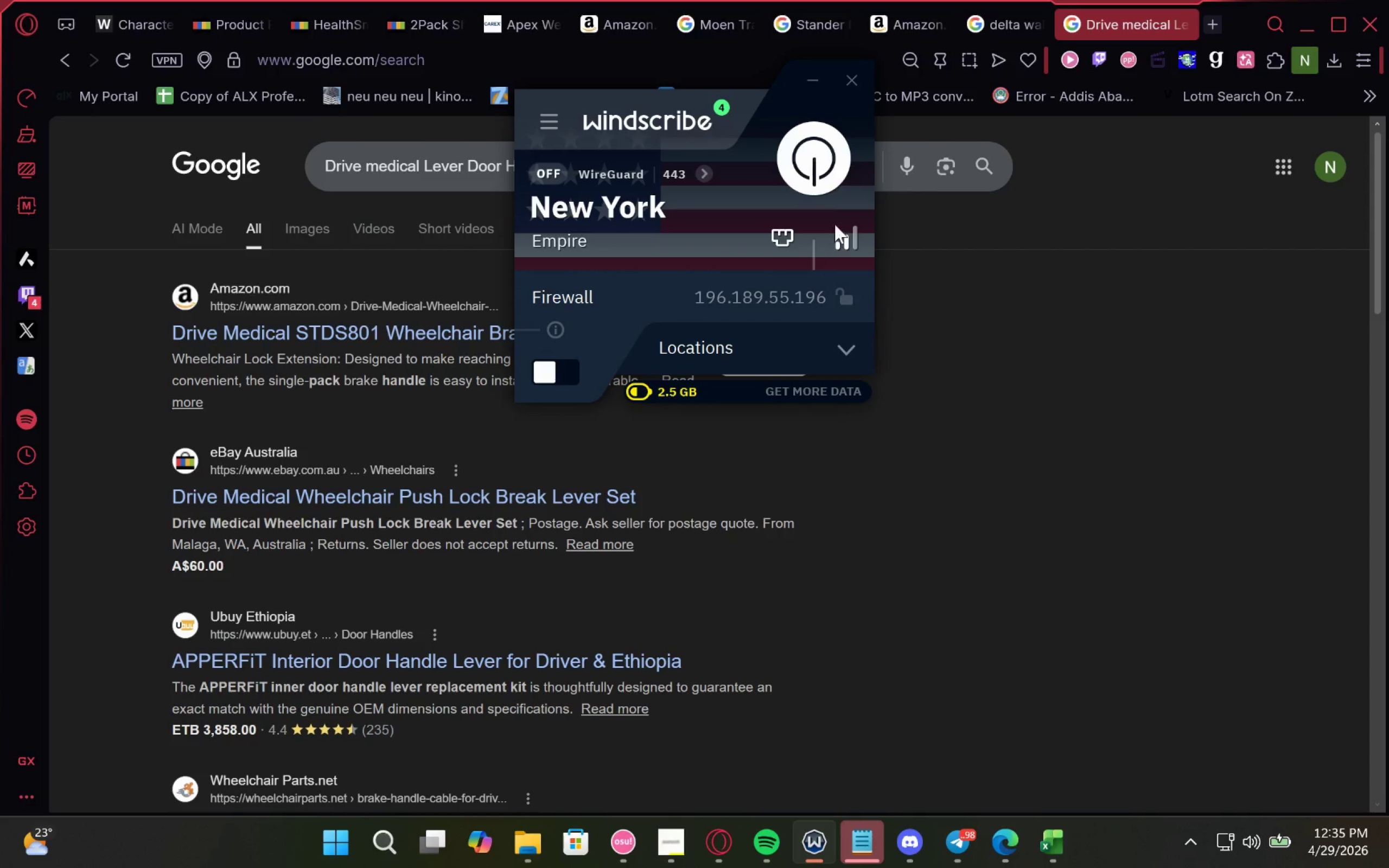 
left_click([803, 148])
 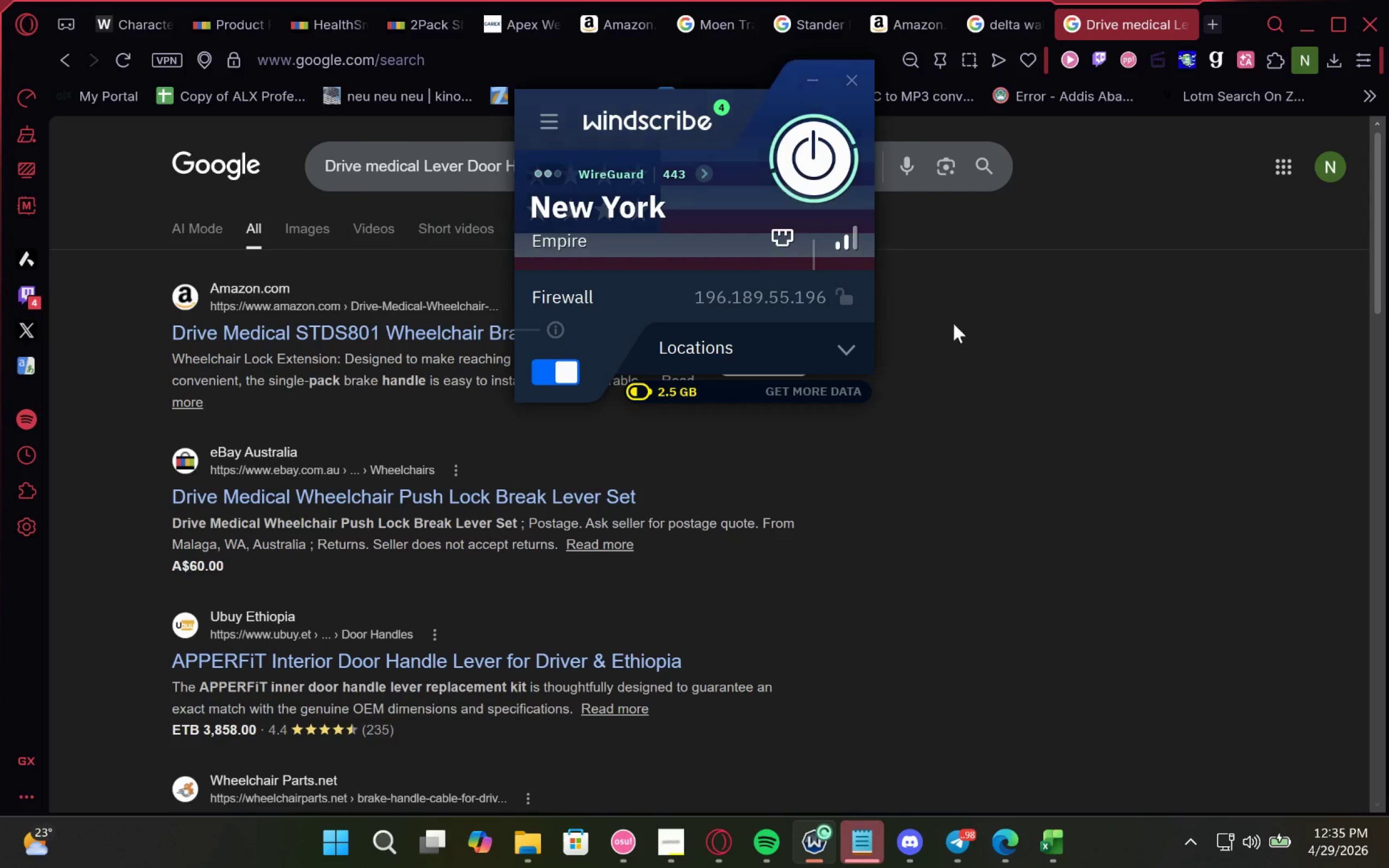 
left_click([1029, 434])
 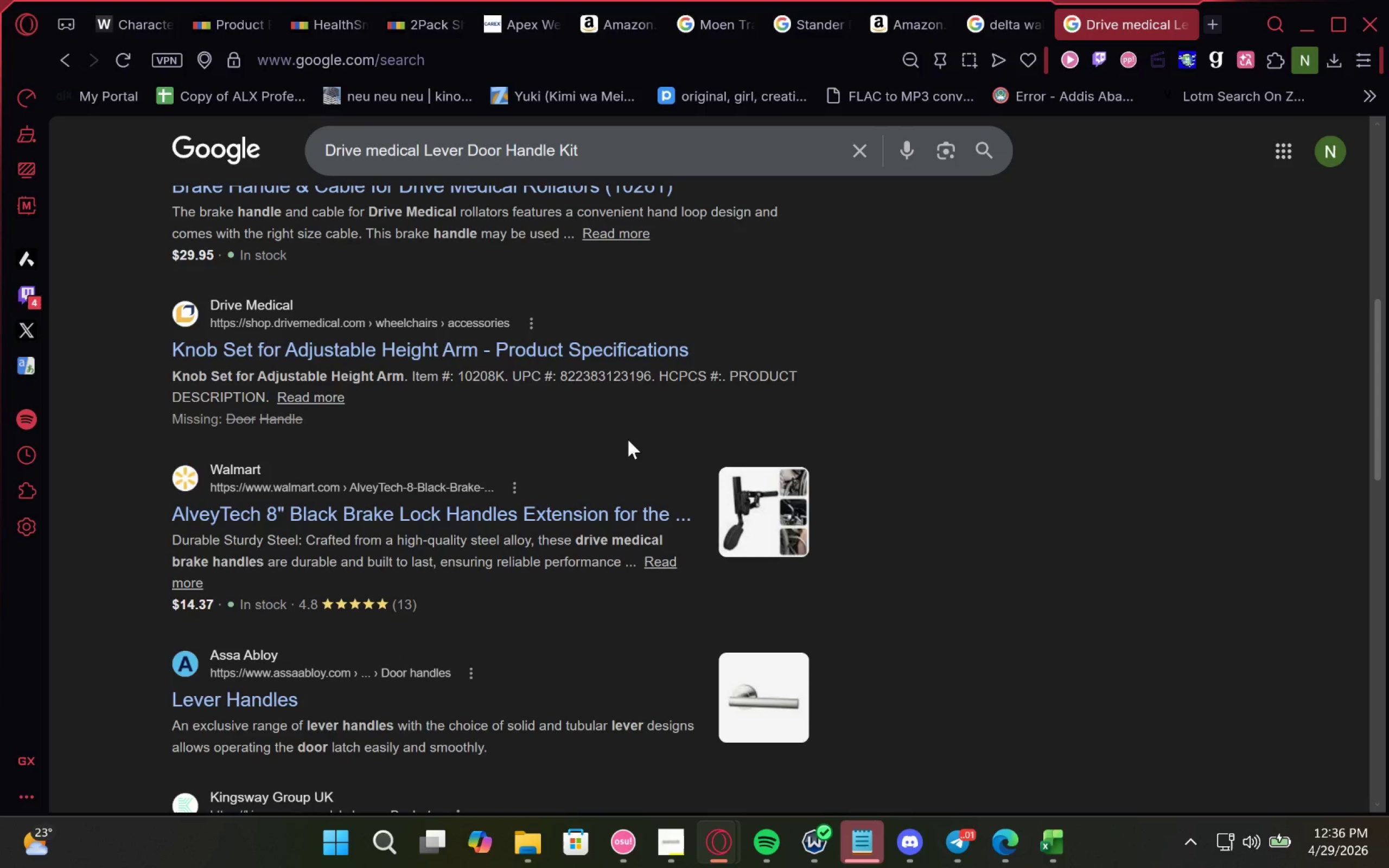 
wait(51.47)
 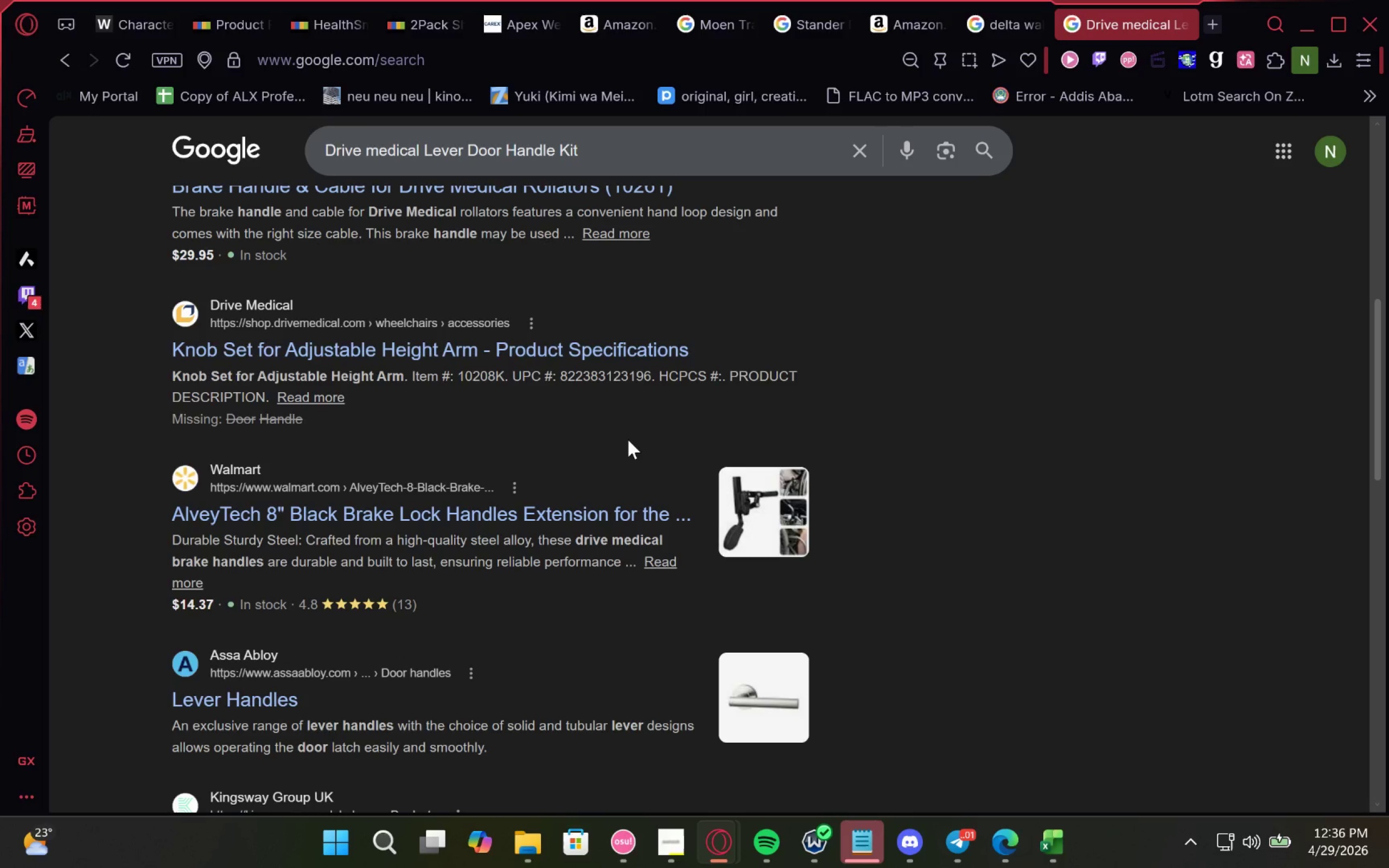 
left_click([126, 21])
 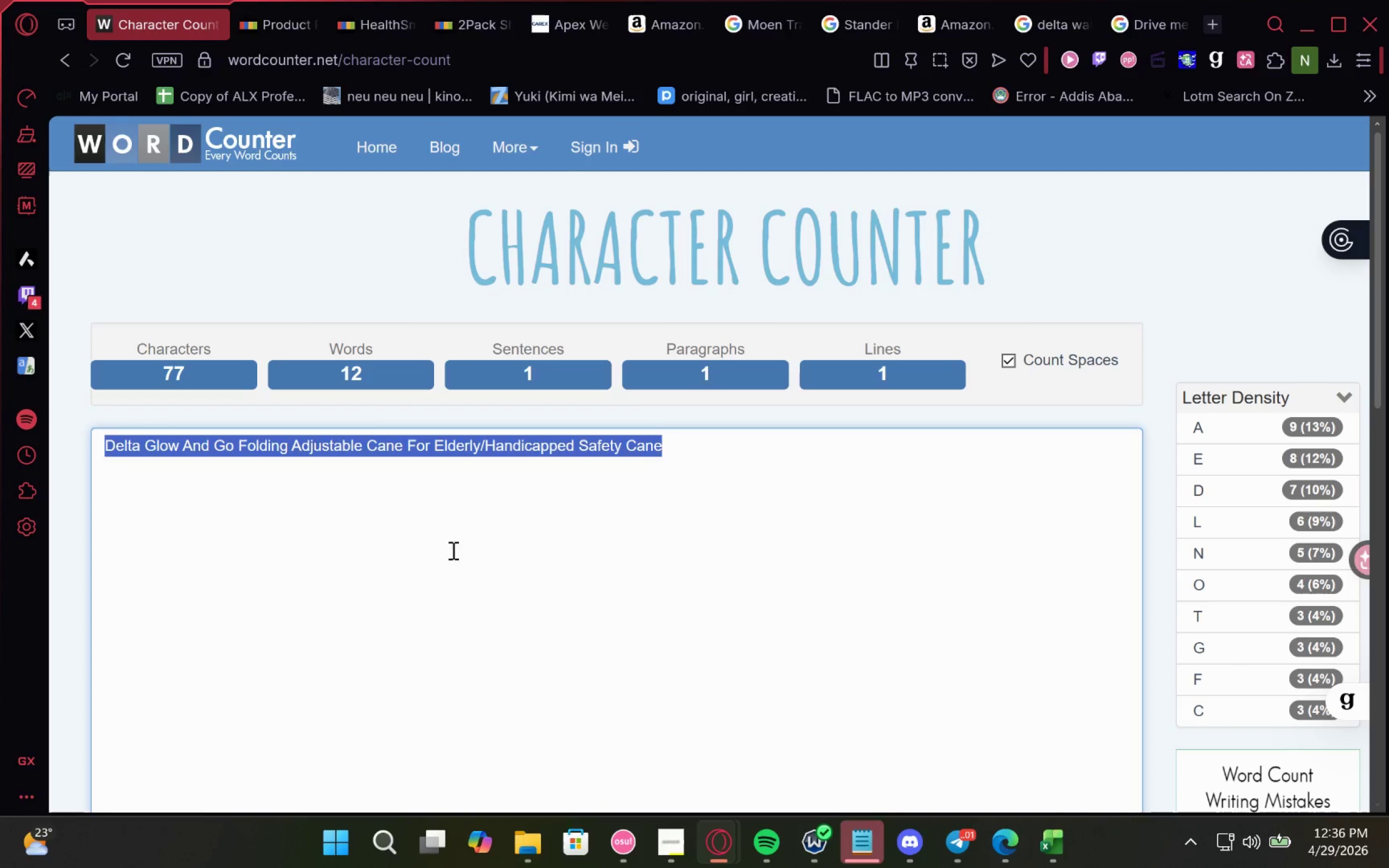 
wait(8.41)
 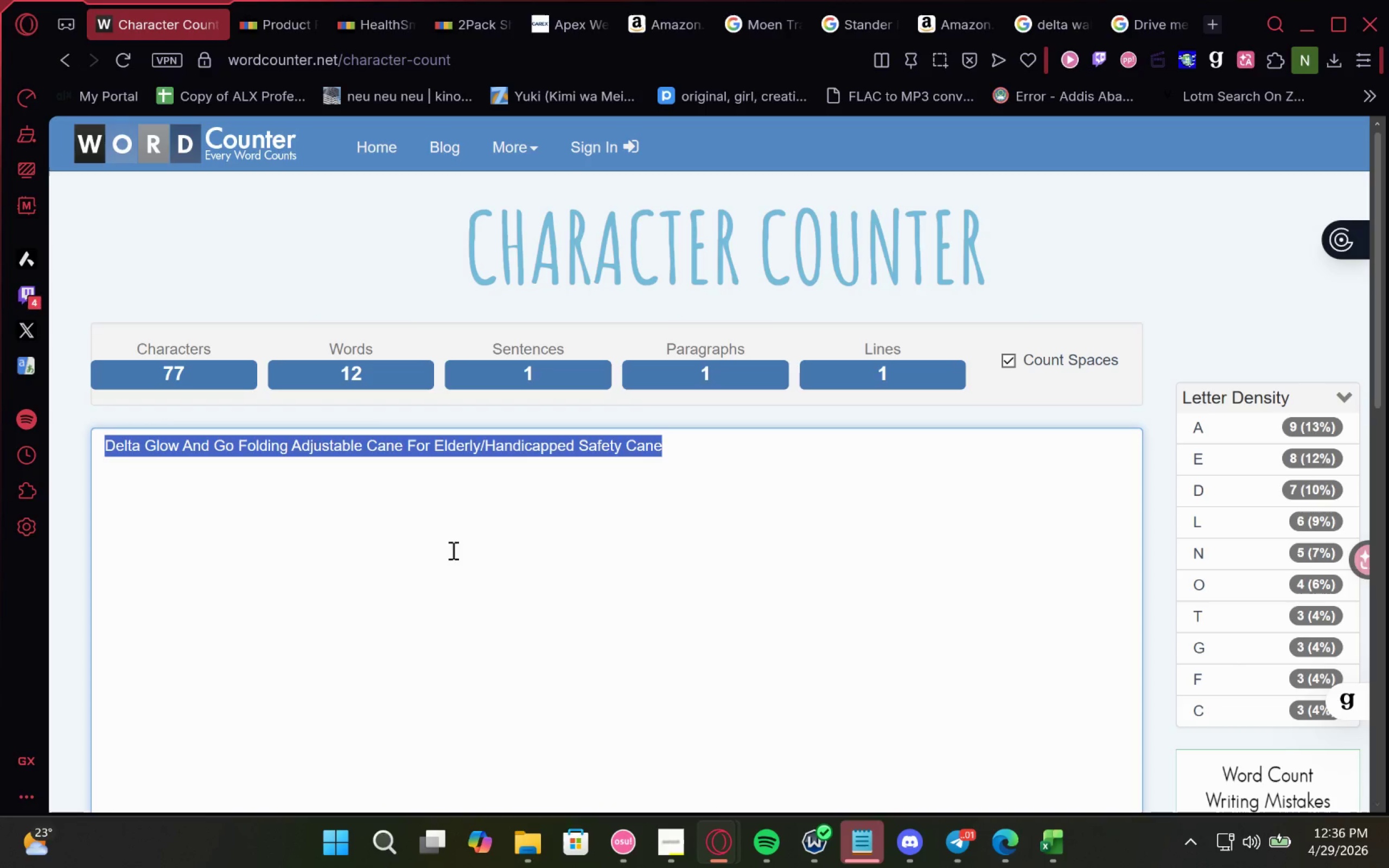 
left_click([1057, 852])
 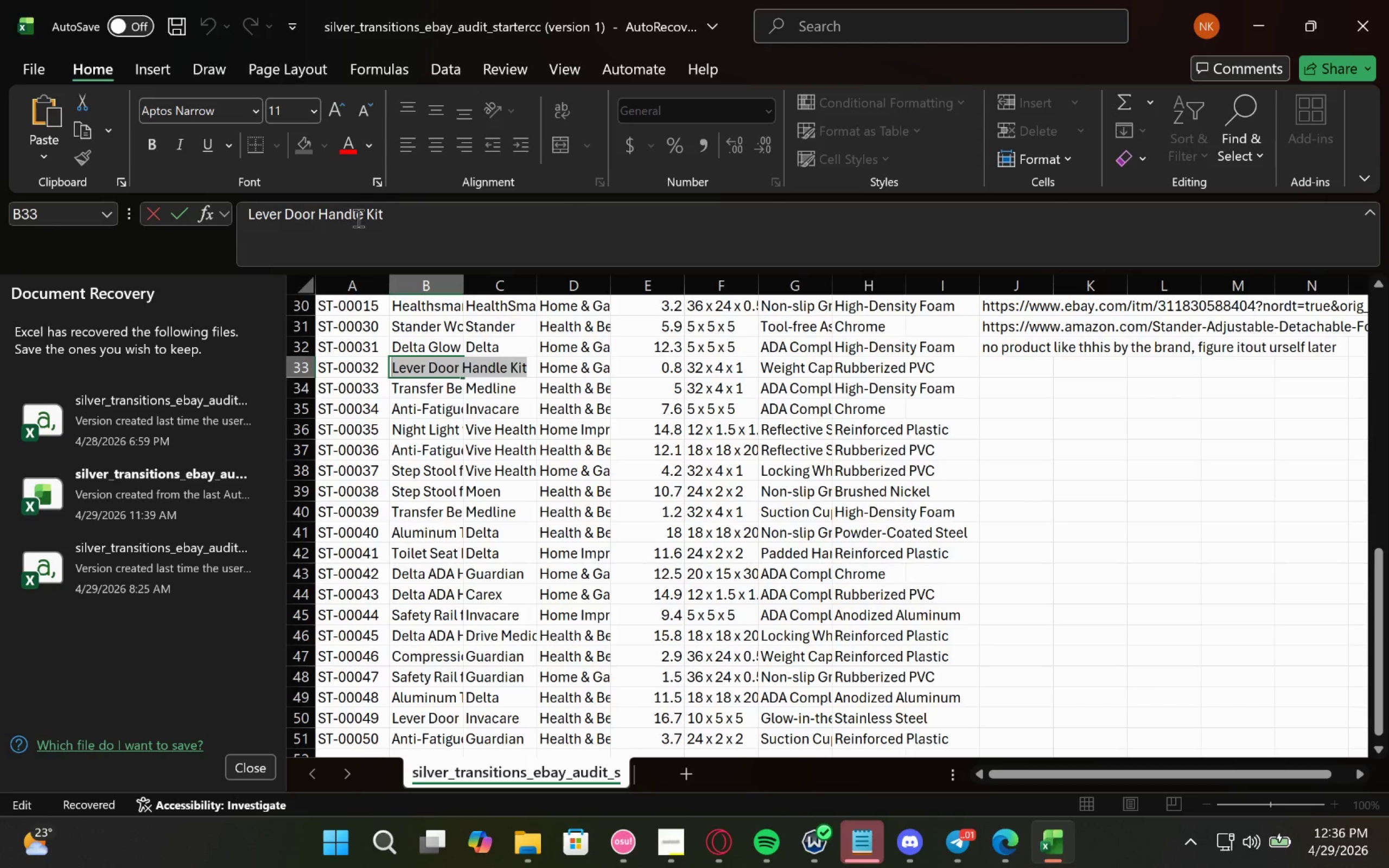 
left_click_drag(start_coordinate=[402, 210], to_coordinate=[215, 206])
 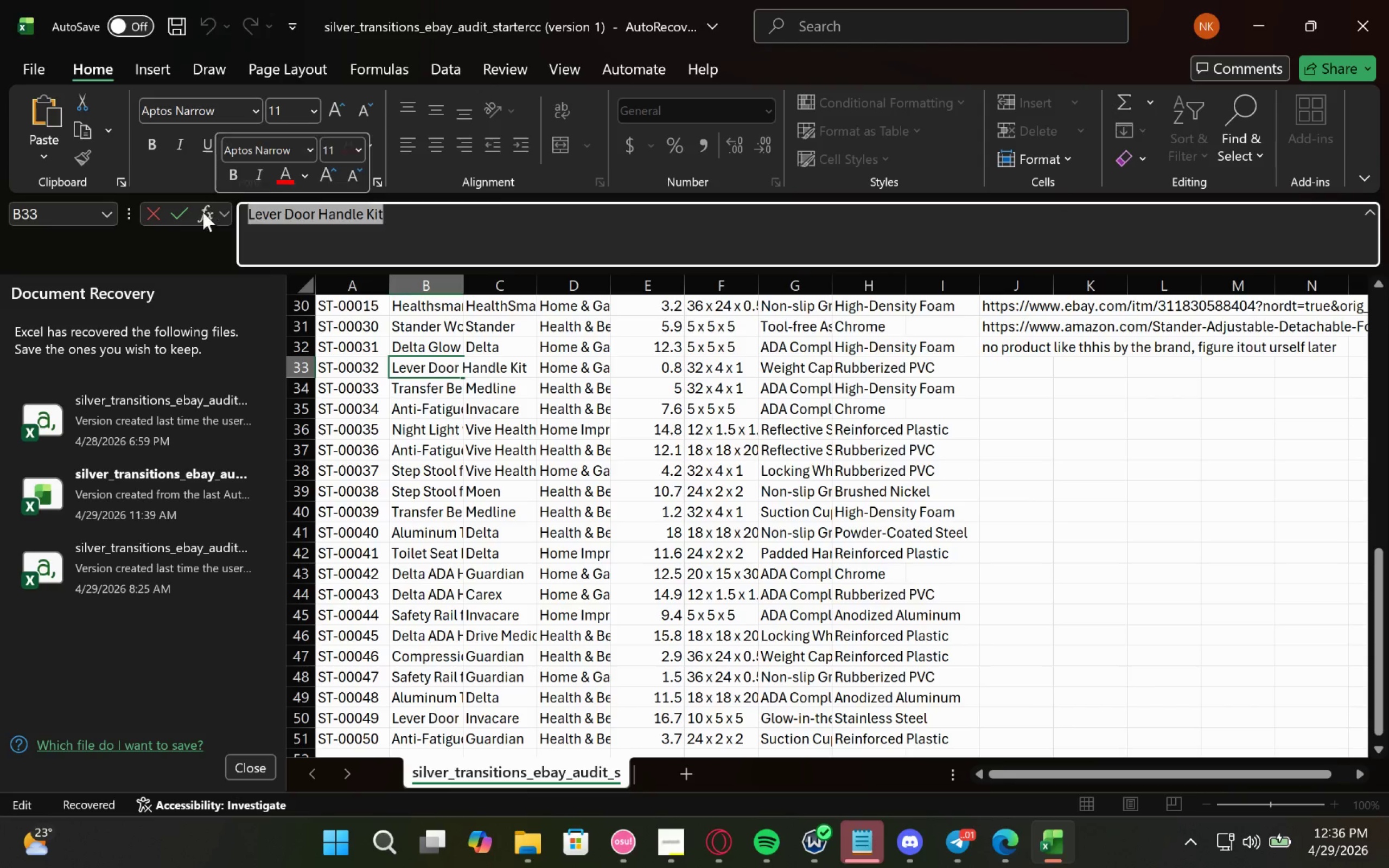 
key(Control+F)
 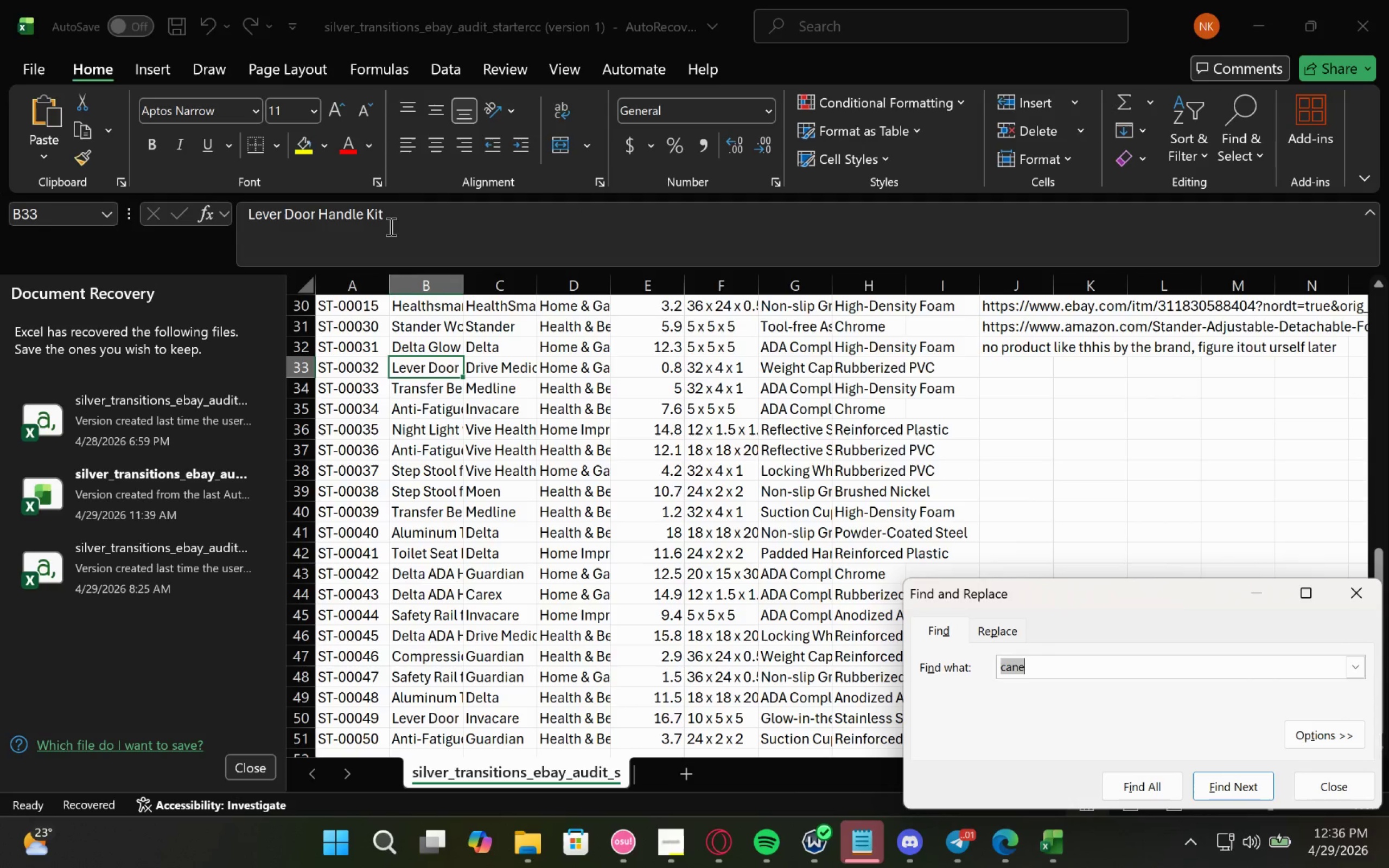 
left_click_drag(start_coordinate=[402, 218], to_coordinate=[190, 208])
 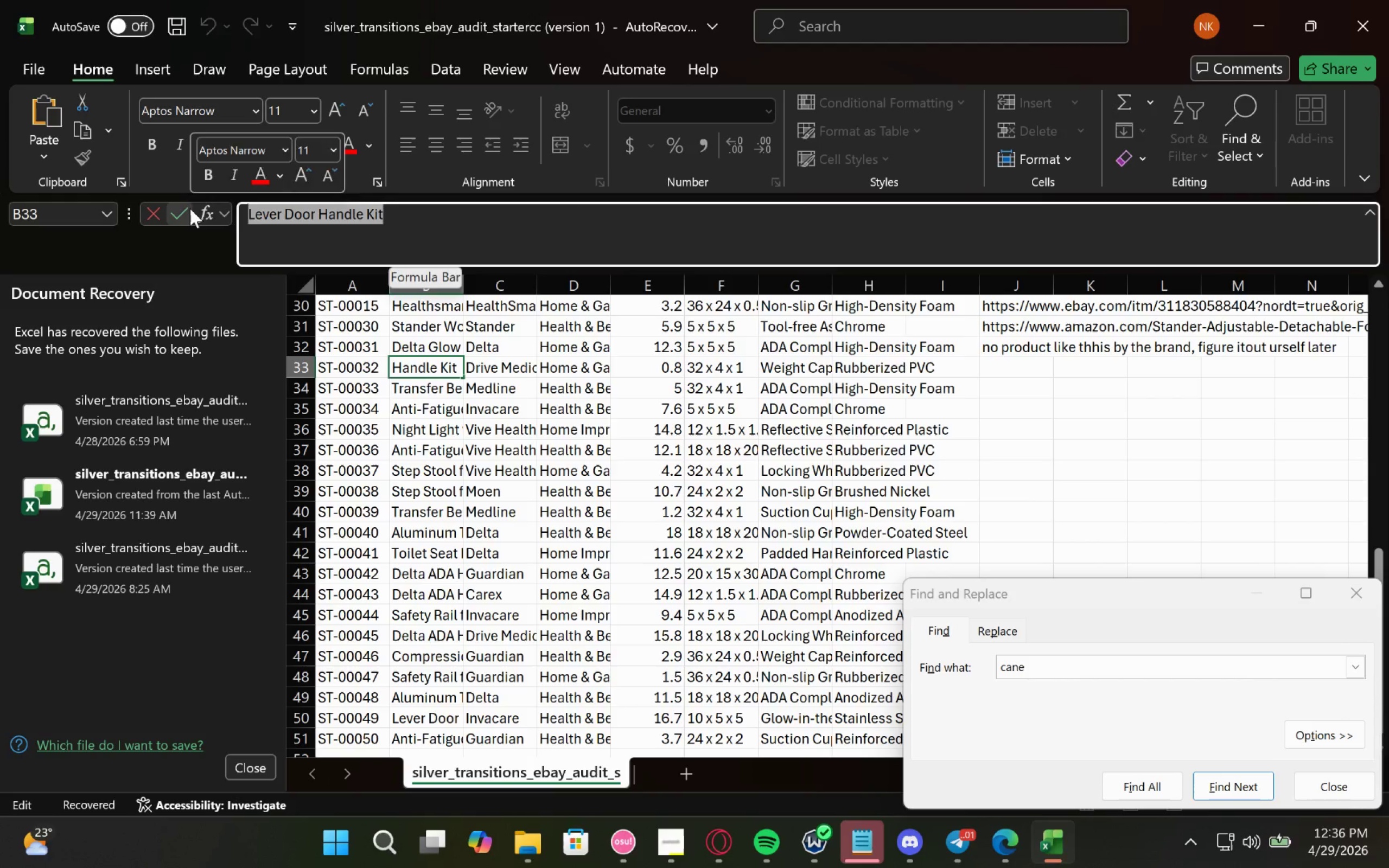 
hold_key(key=ControlLeft, duration=0.41)
 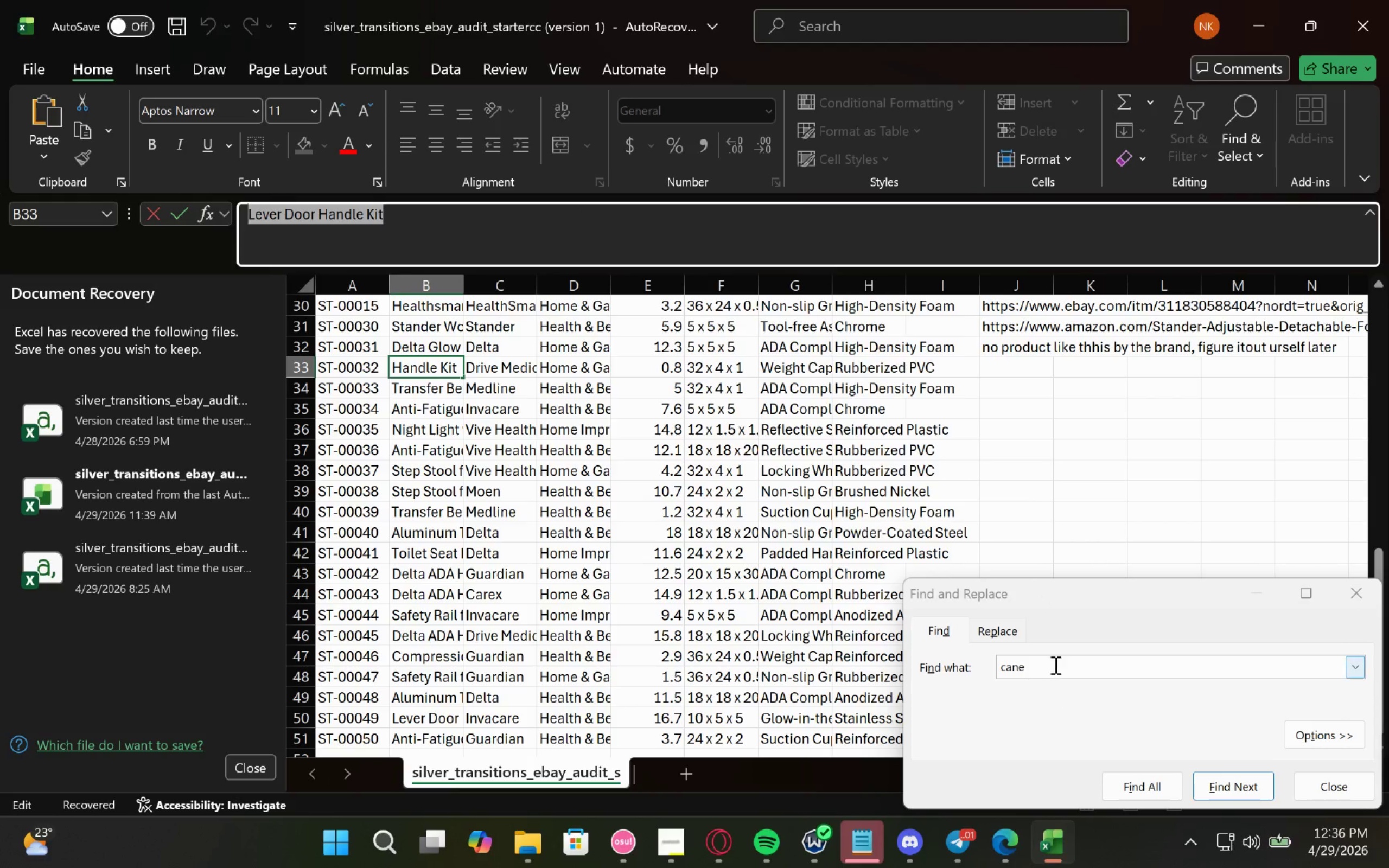 
left_click_drag(start_coordinate=[1054, 665], to_coordinate=[879, 657])
 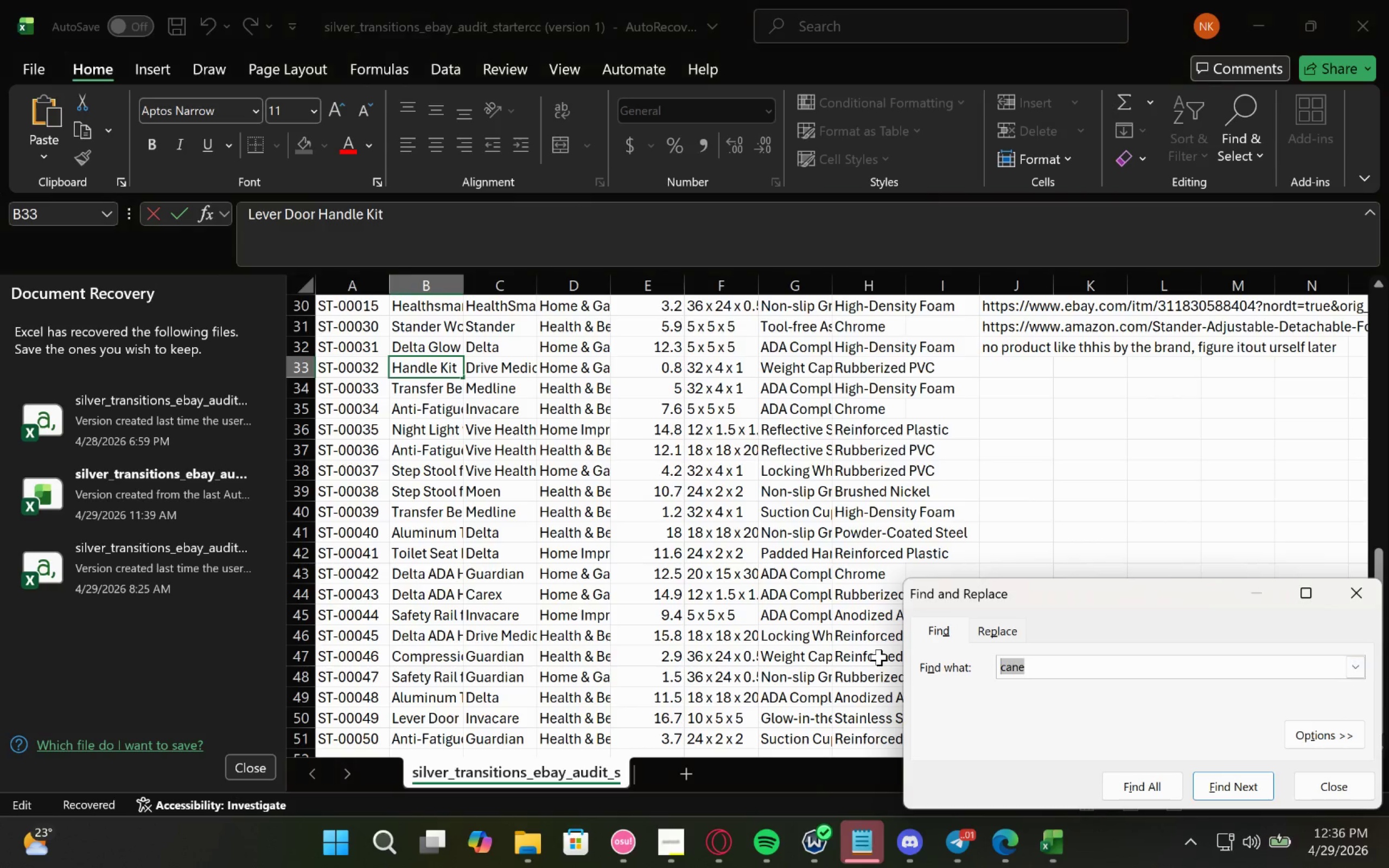 
key(Control+V)
 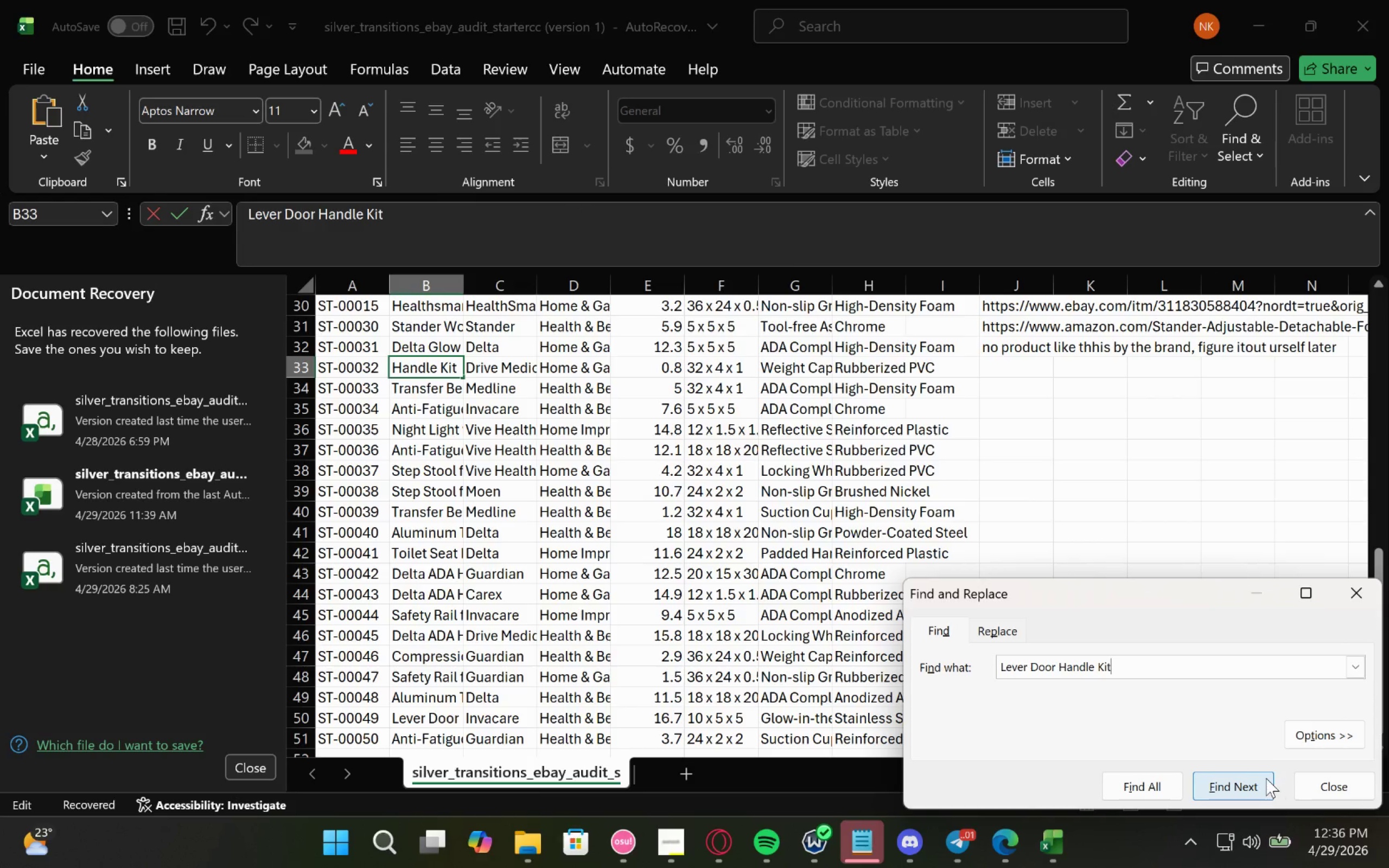 
left_click([1266, 778])
 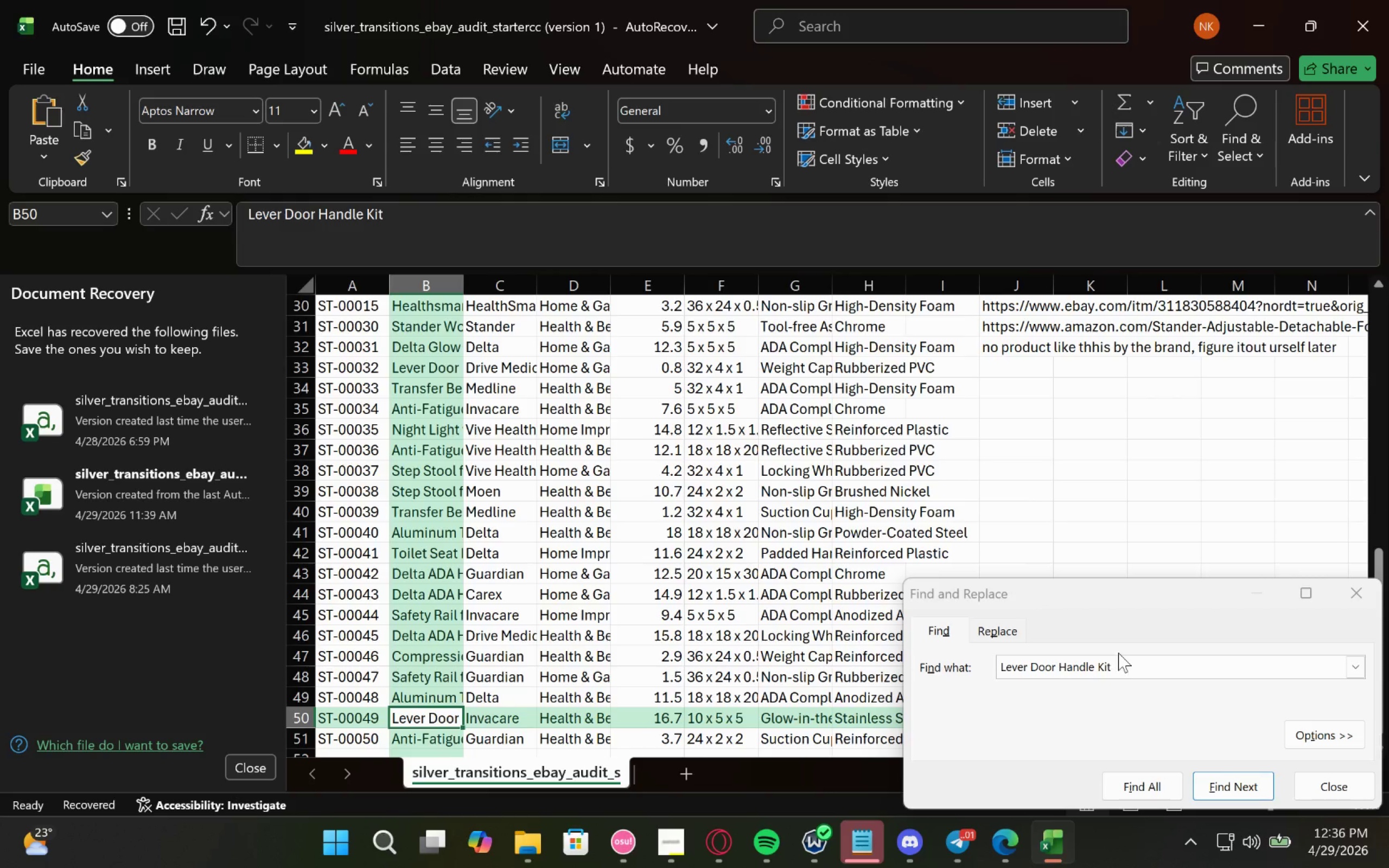 
left_click_drag(start_coordinate=[1119, 662], to_coordinate=[1055, 670])
 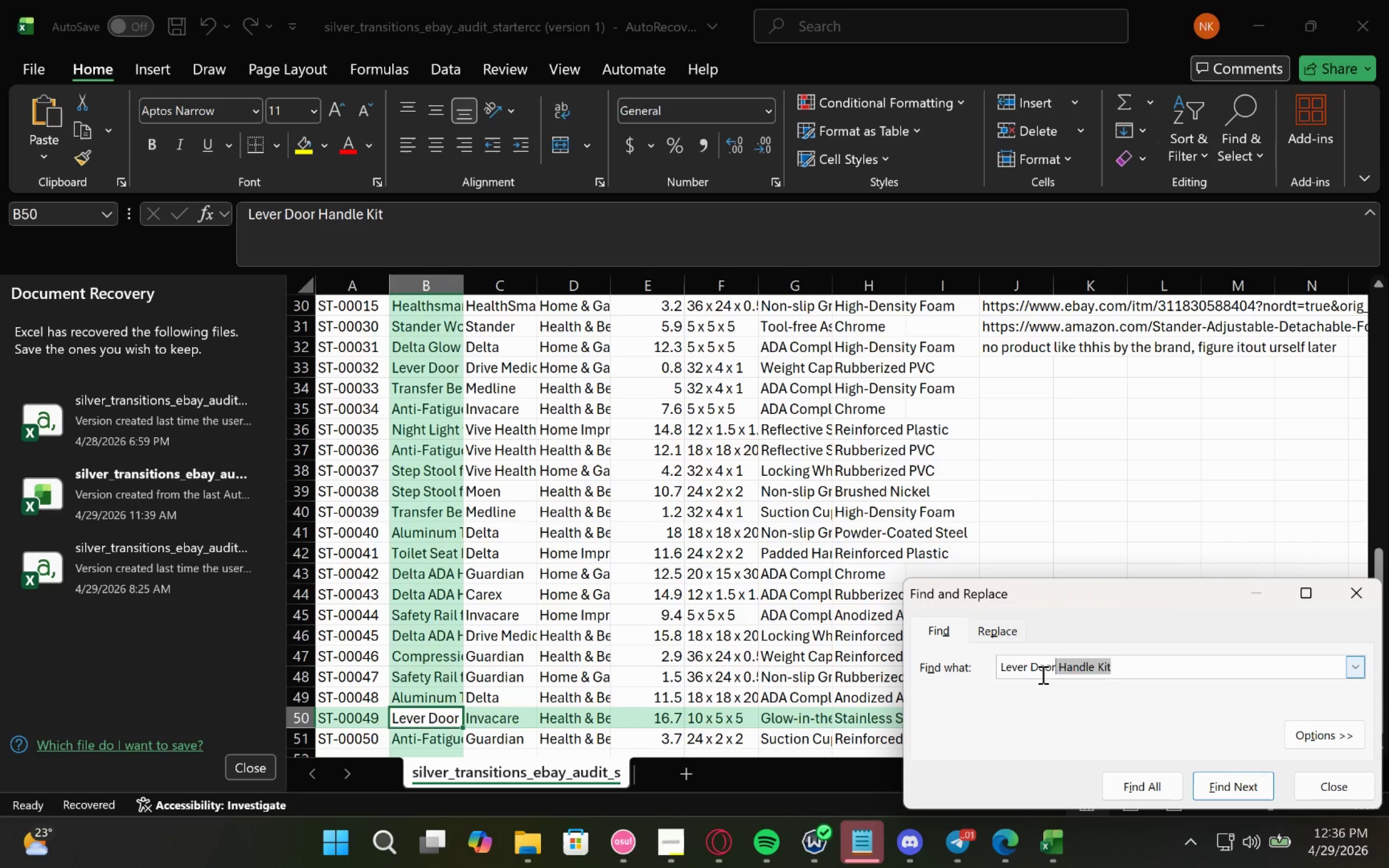 
key(Backspace)
 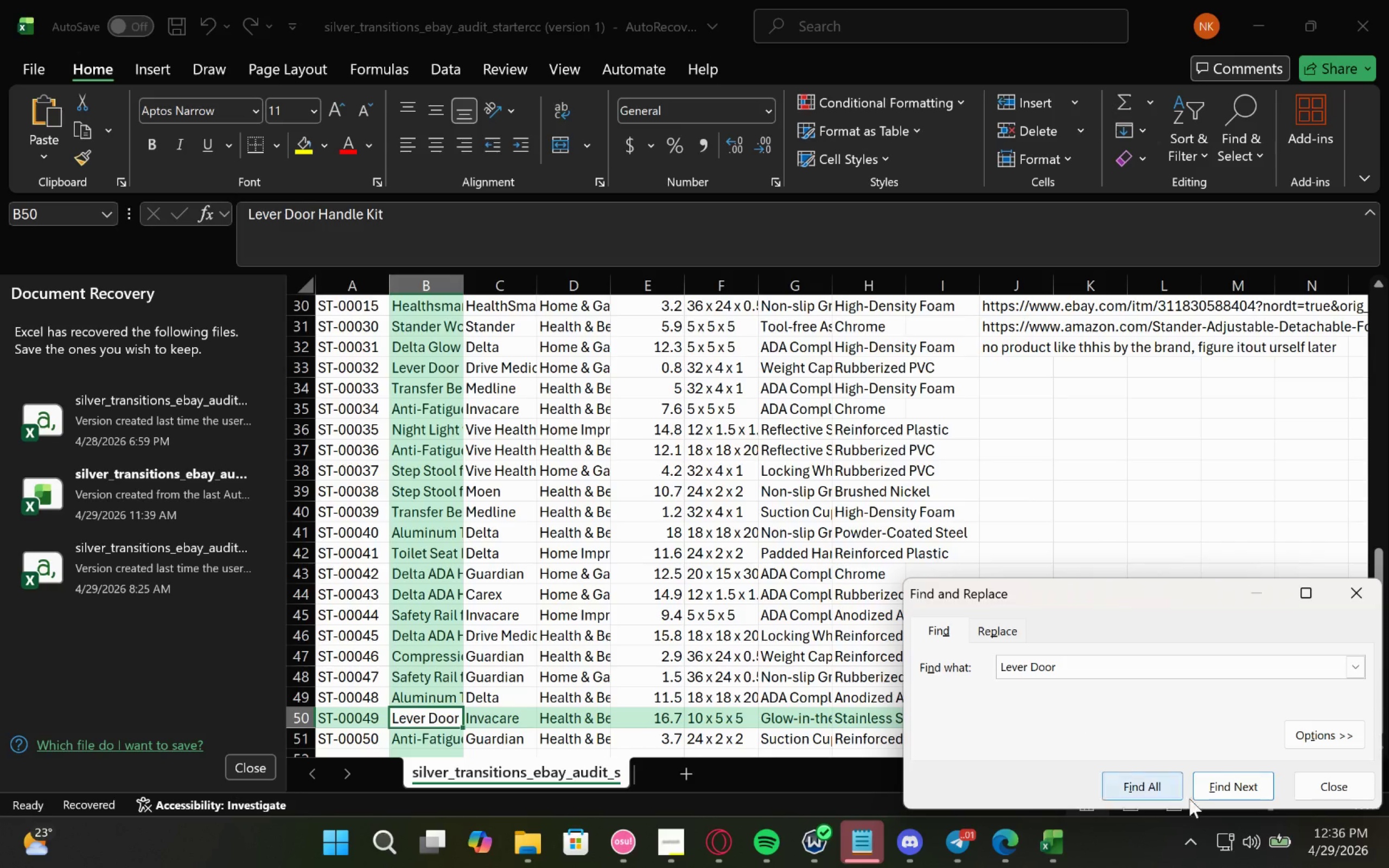 
left_click([1237, 789])
 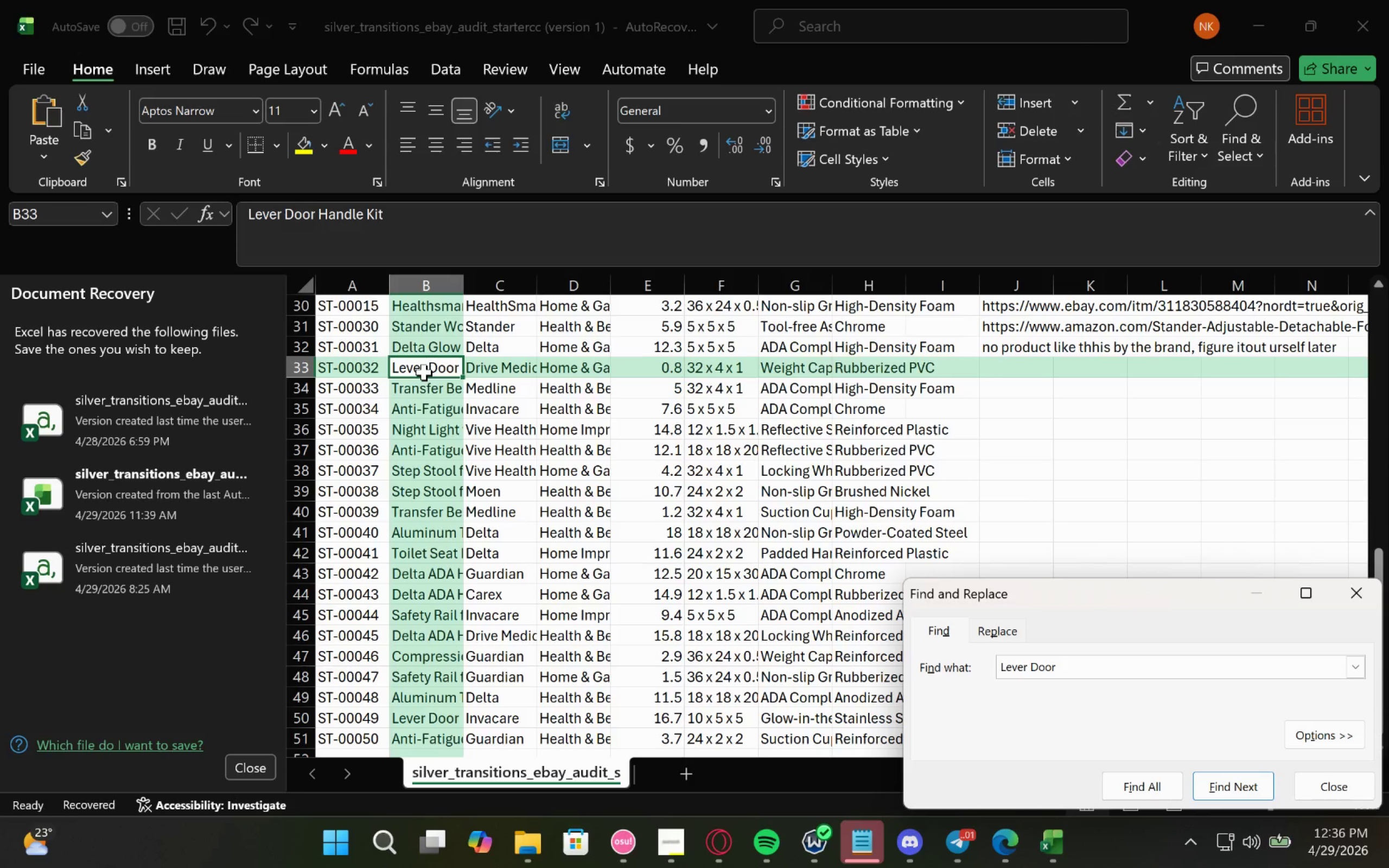 
left_click([1224, 790])
 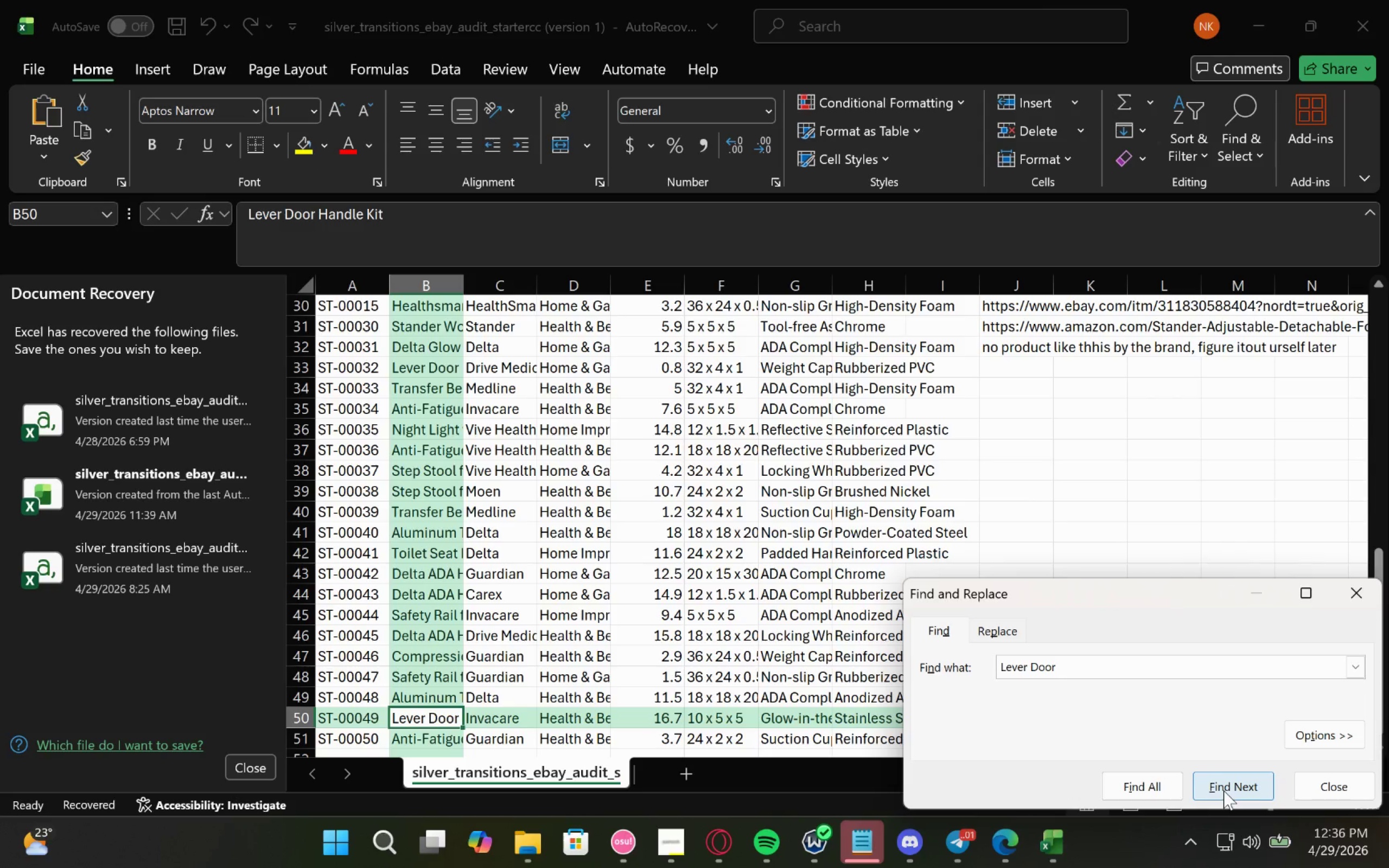 
left_click([1224, 790])
 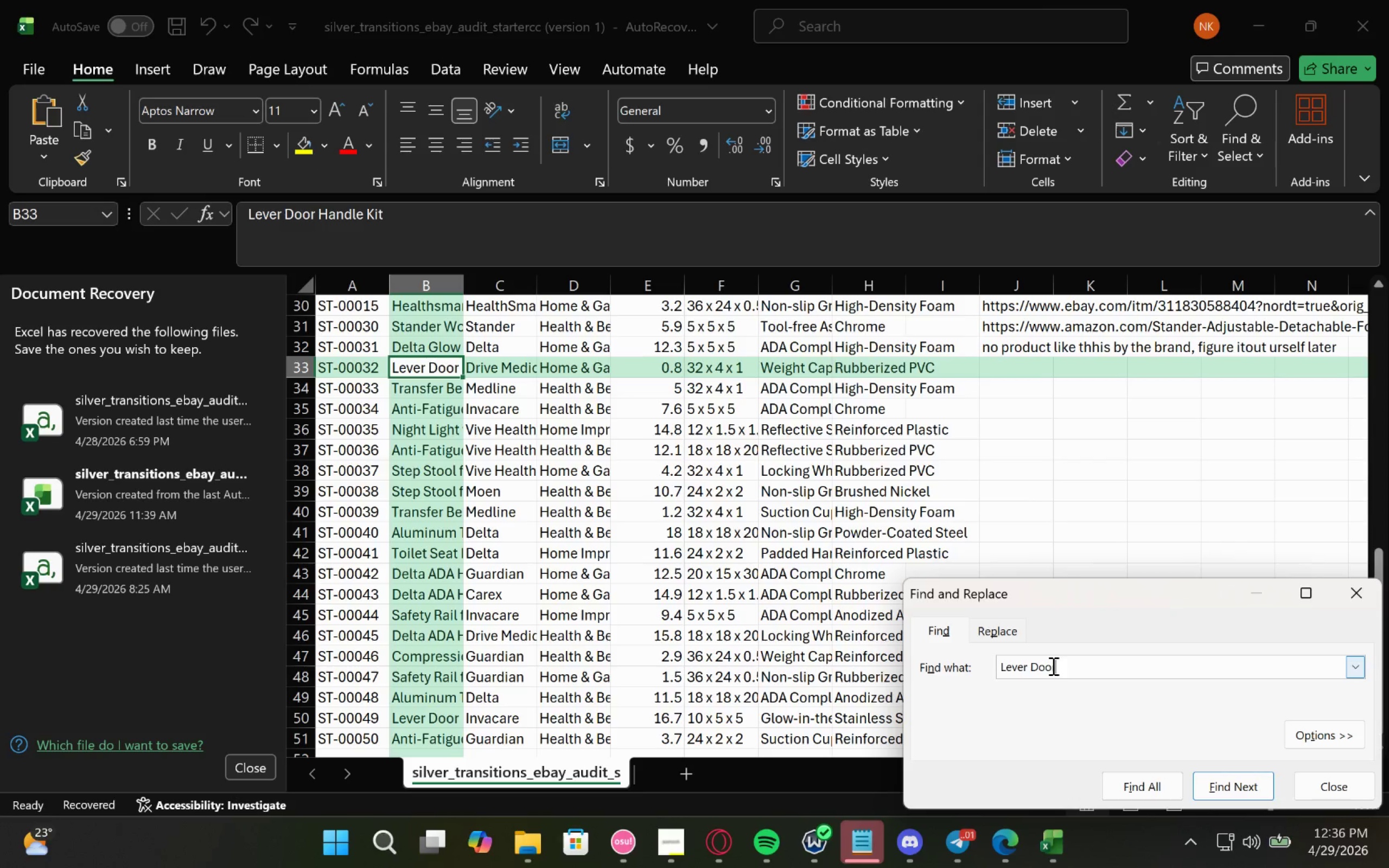 
left_click([1033, 669])
 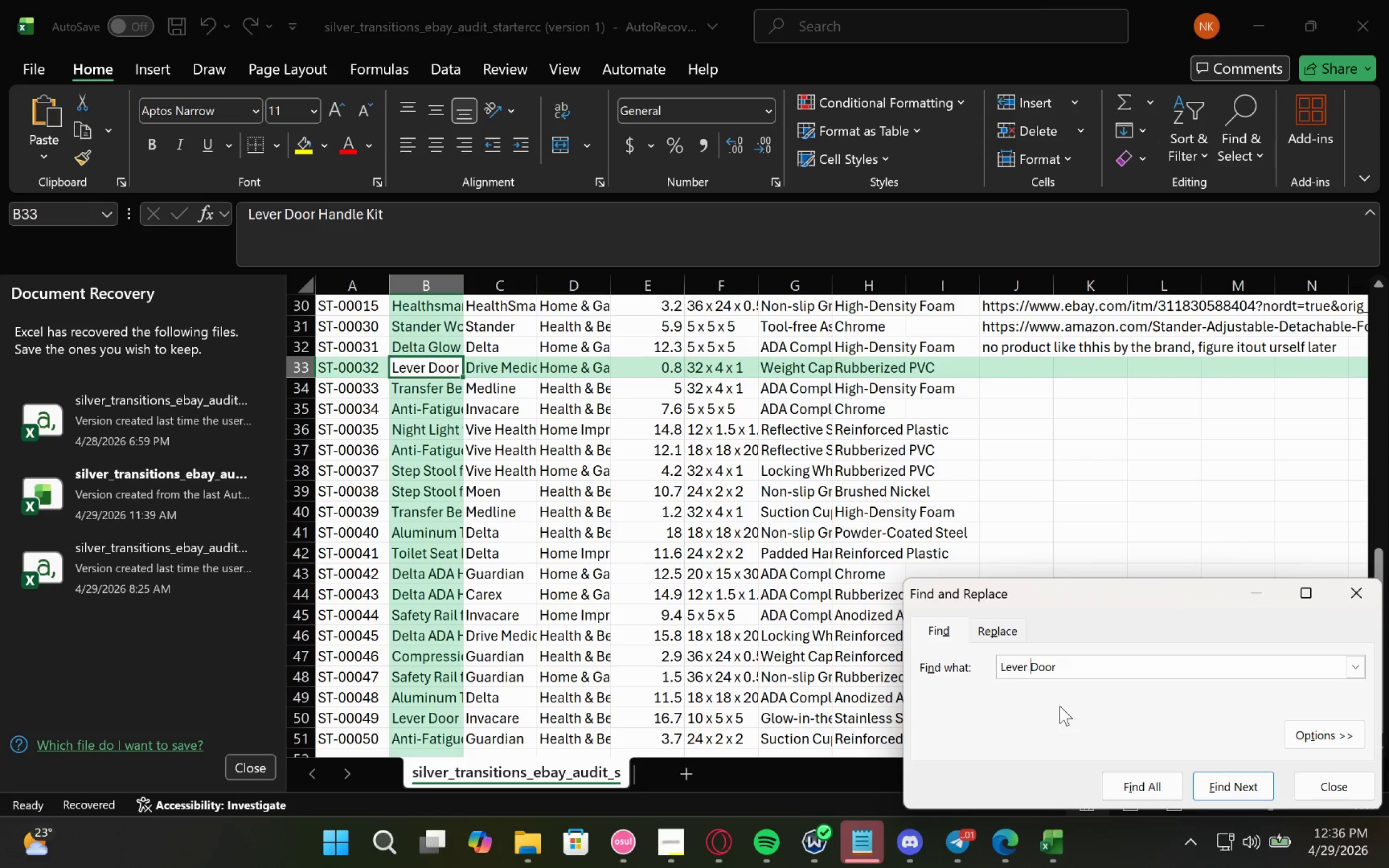 
hold_key(key=Backspace, duration=0.78)
 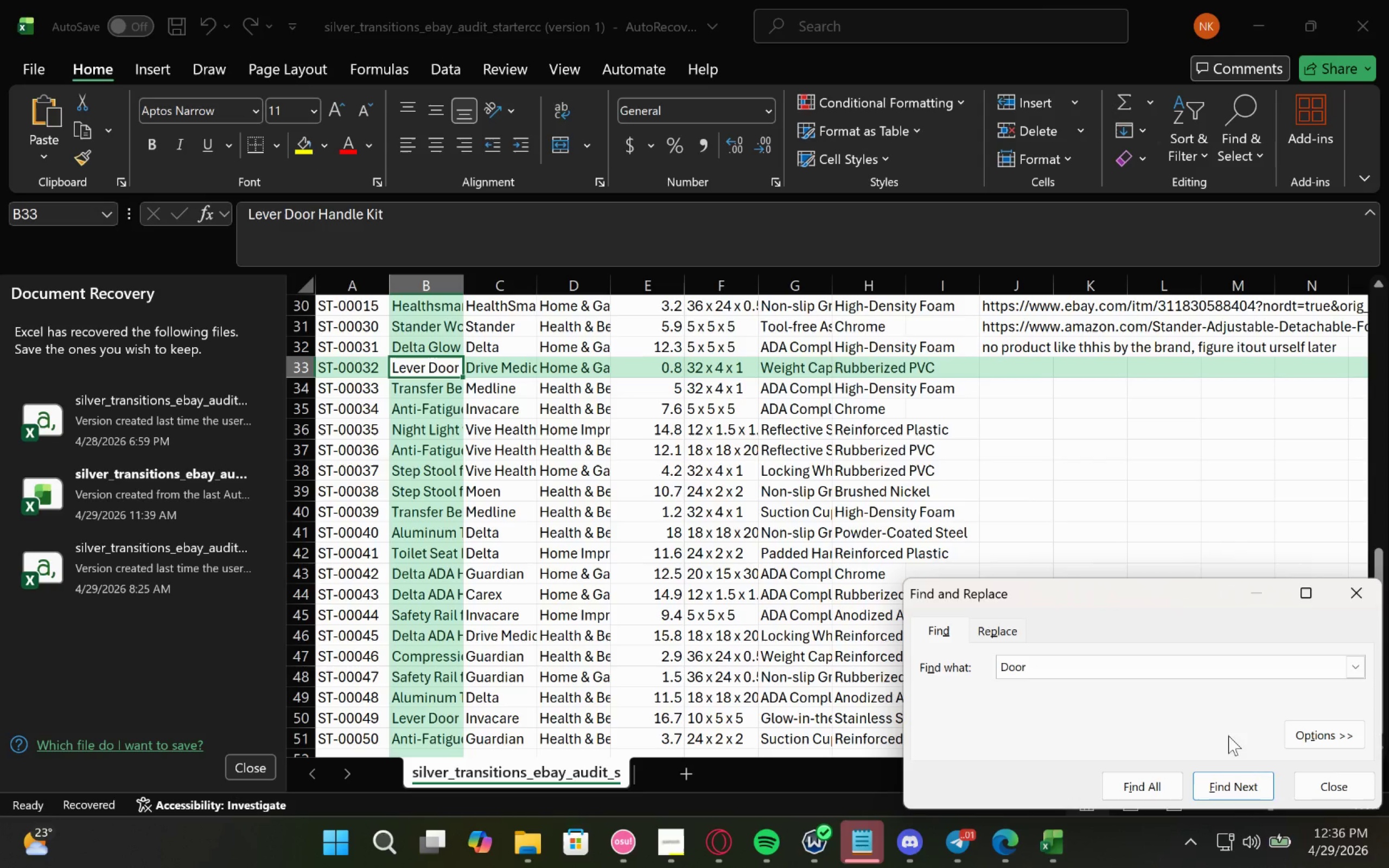 
left_click([1227, 774])
 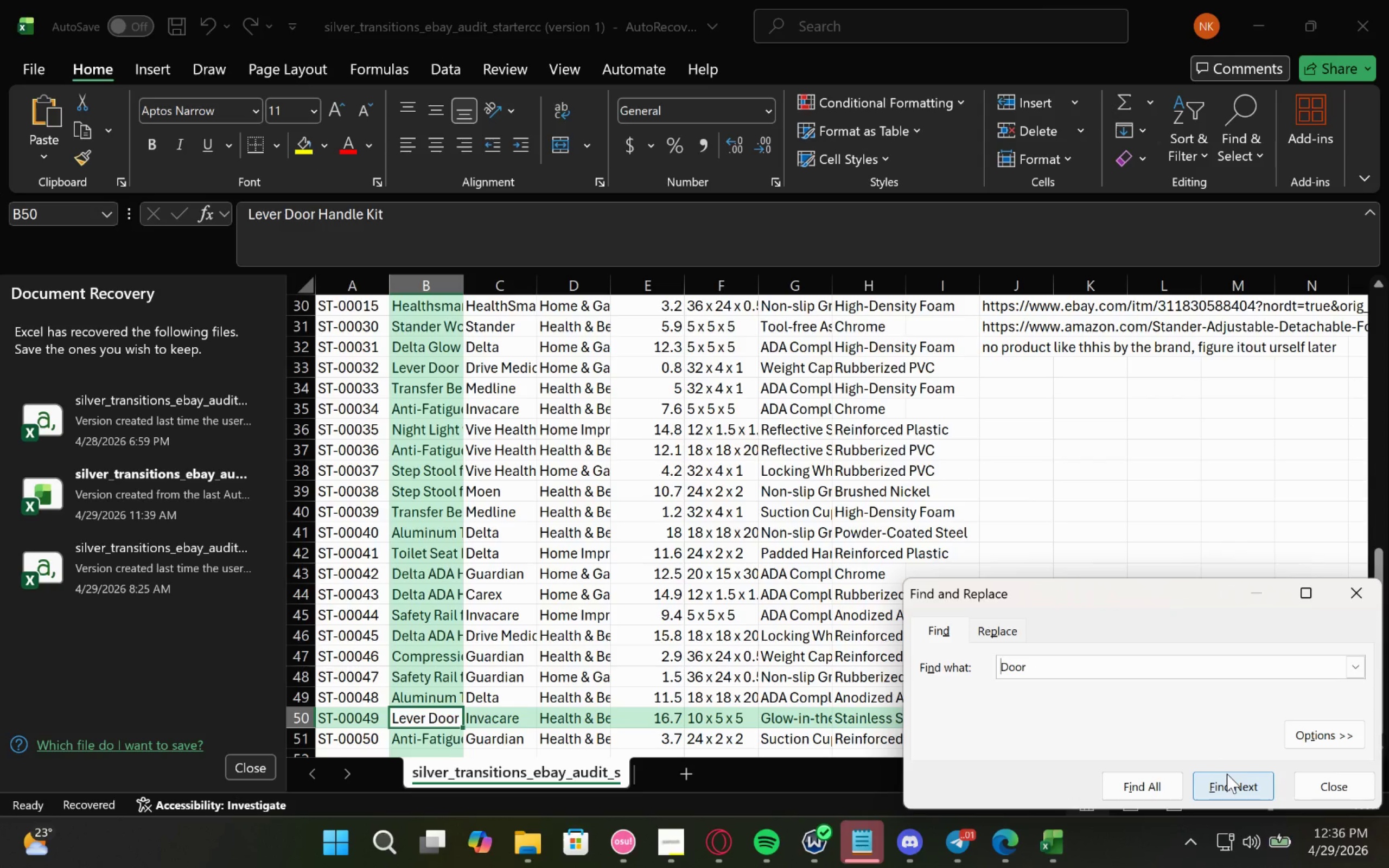 
left_click([1227, 774])
 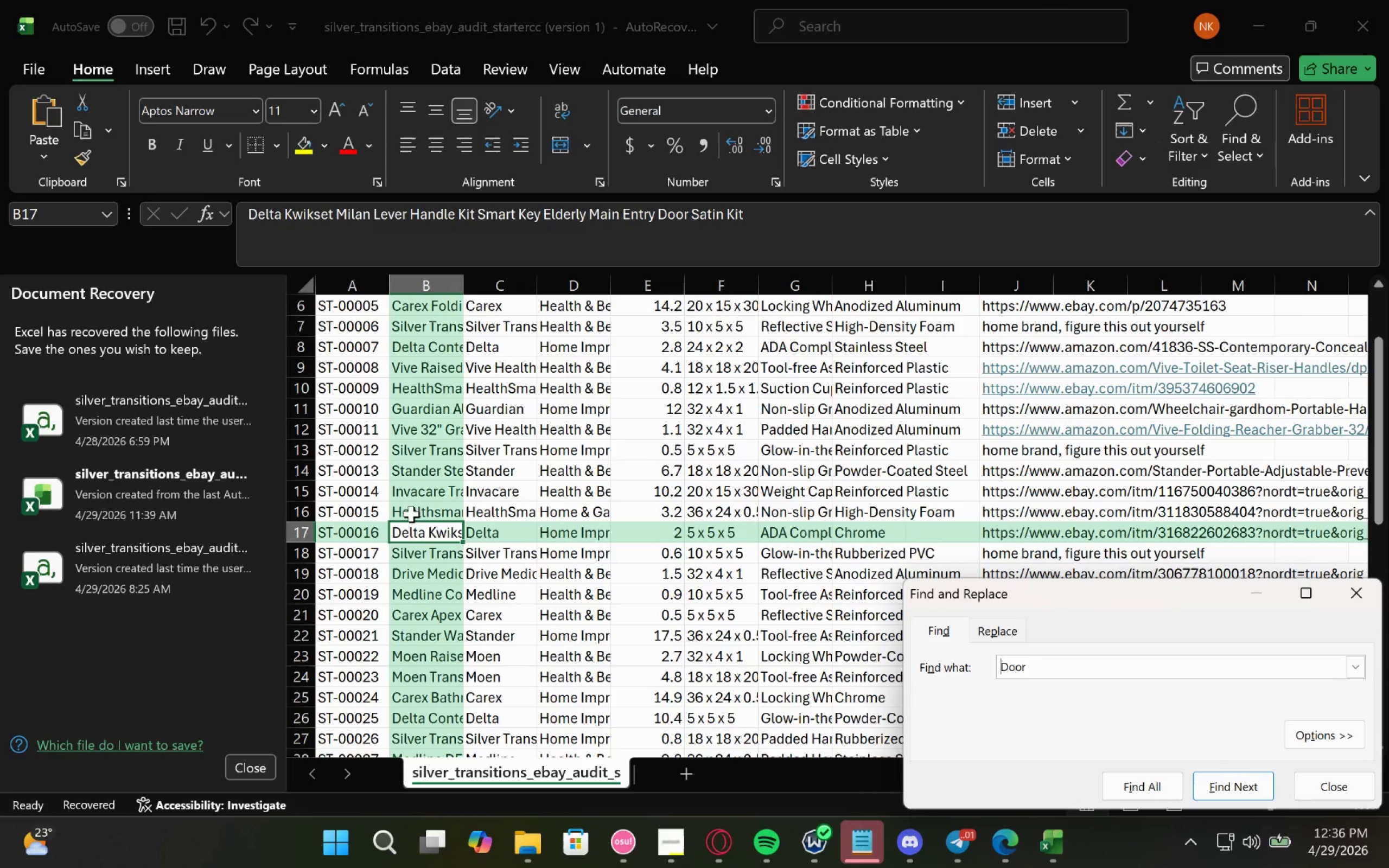 
double_click([429, 537])
 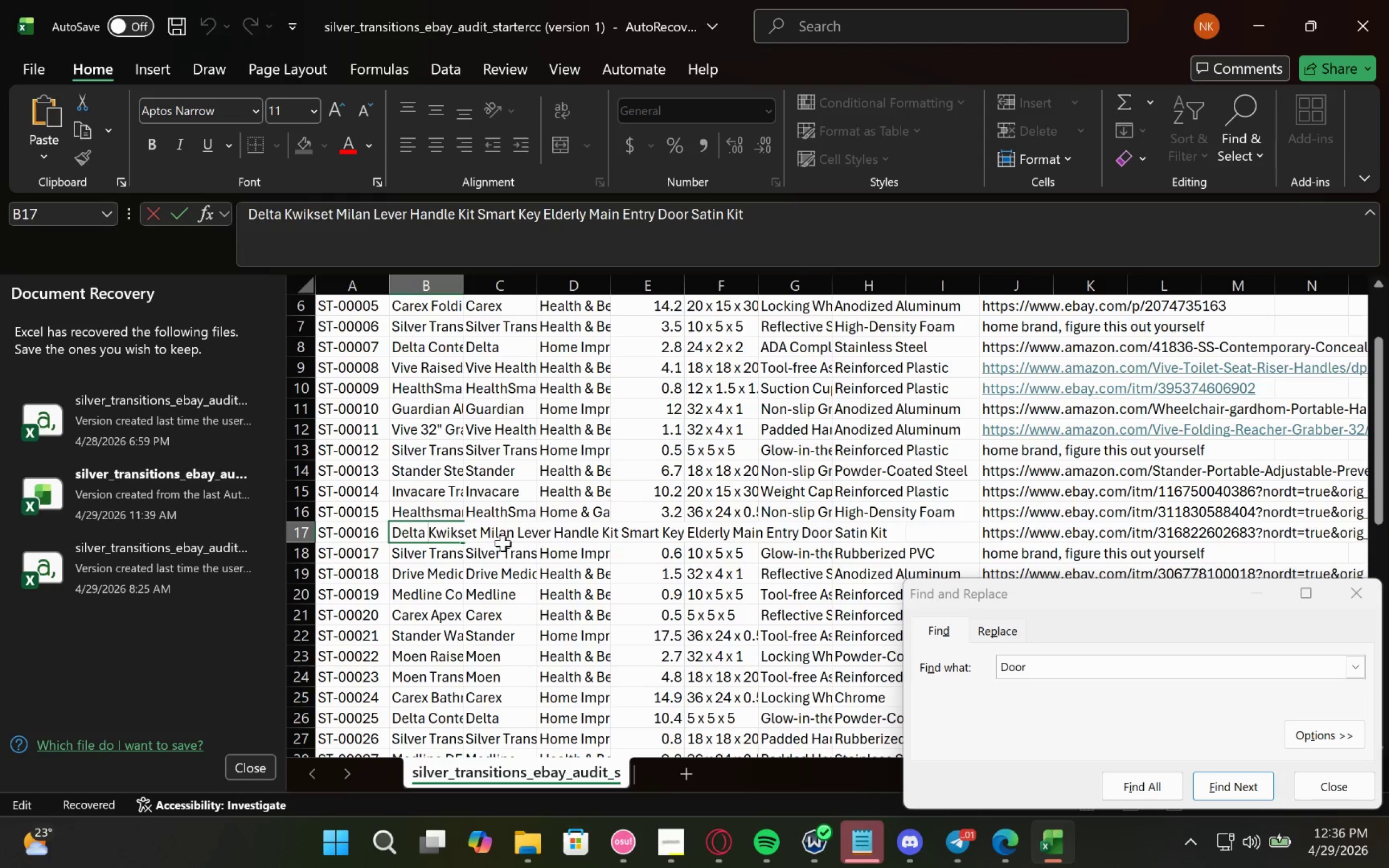 
left_click_drag(start_coordinate=[516, 538], to_coordinate=[962, 596])
 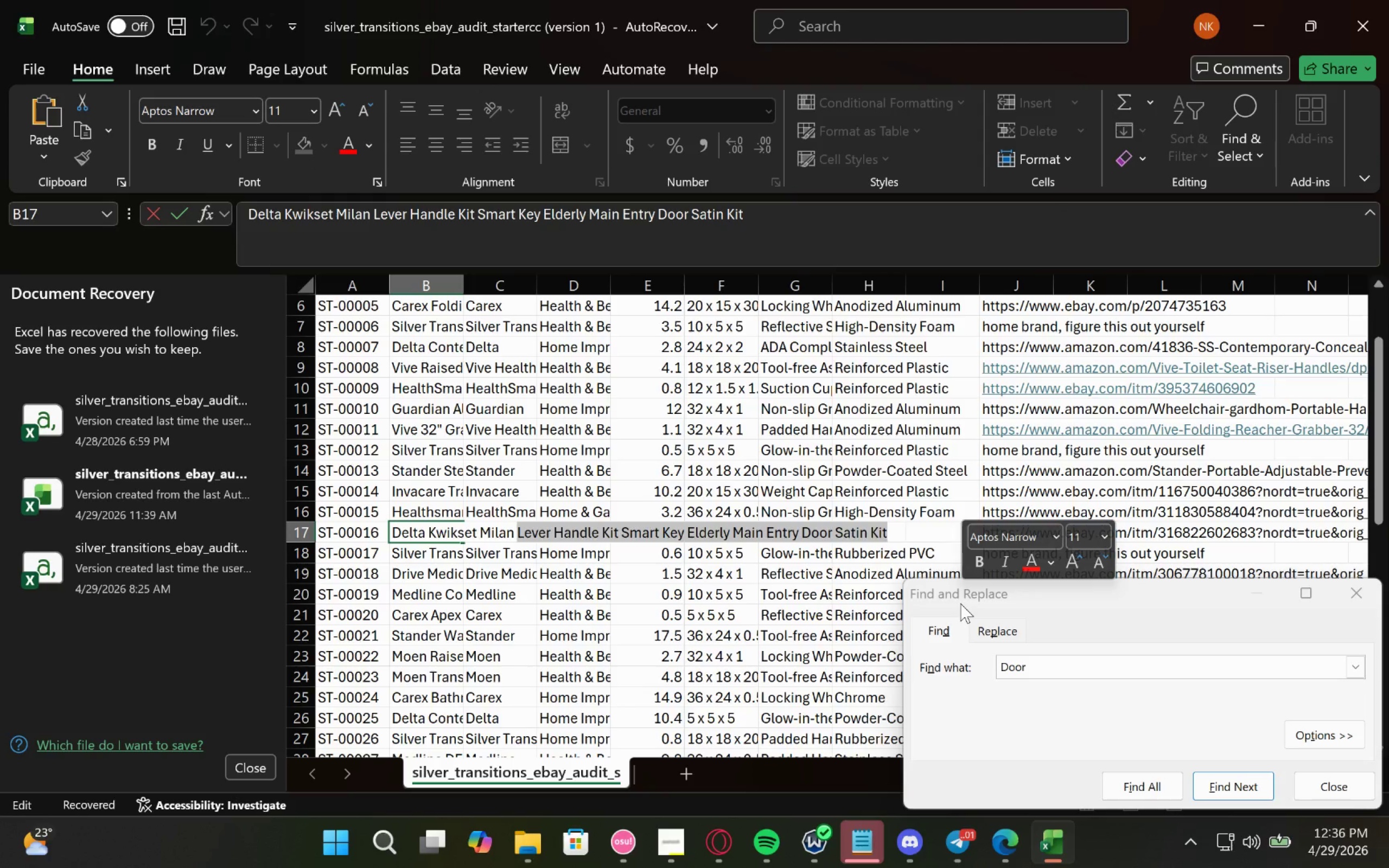 
hold_key(key=ControlLeft, duration=0.59)
 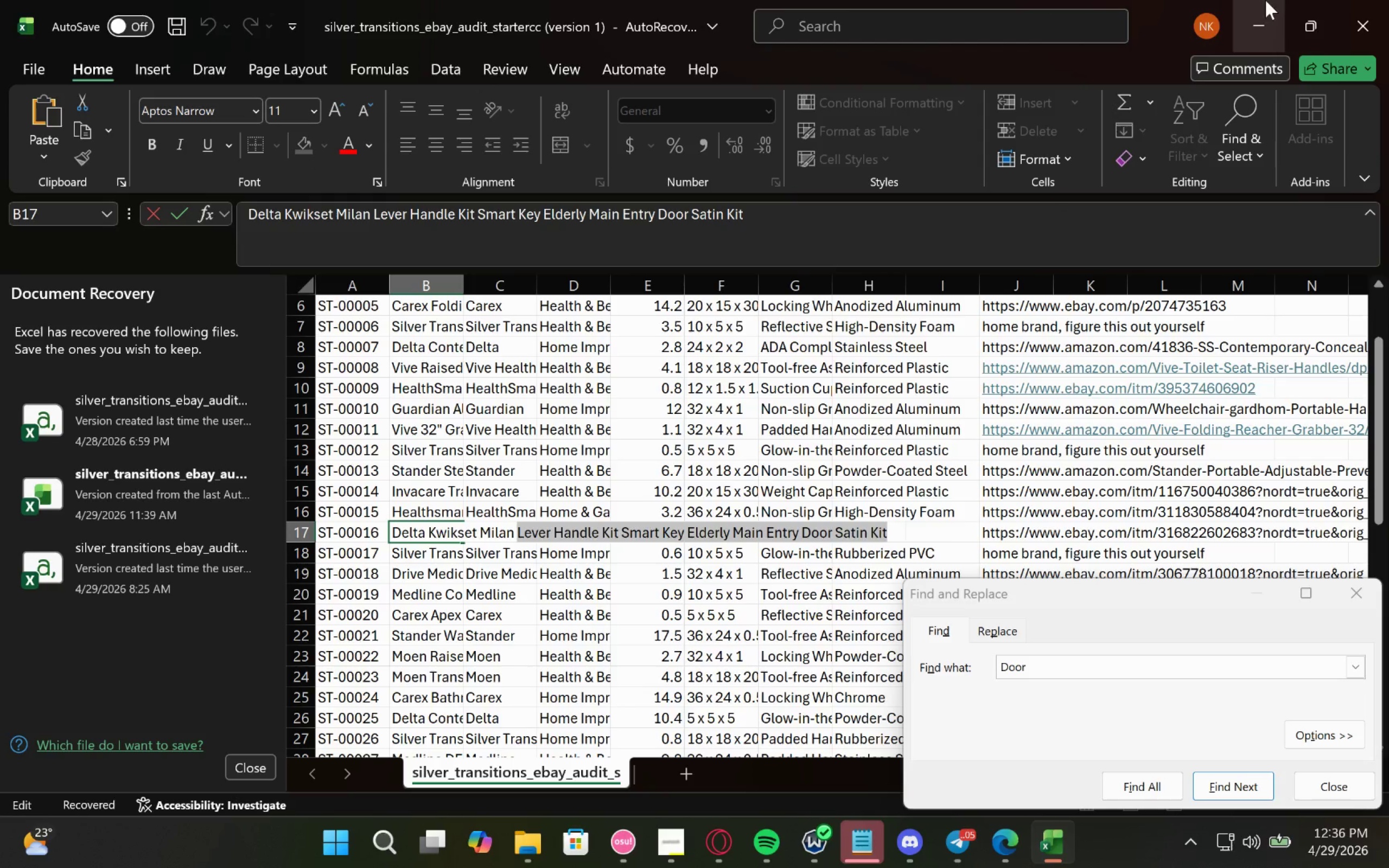 
key(C)
 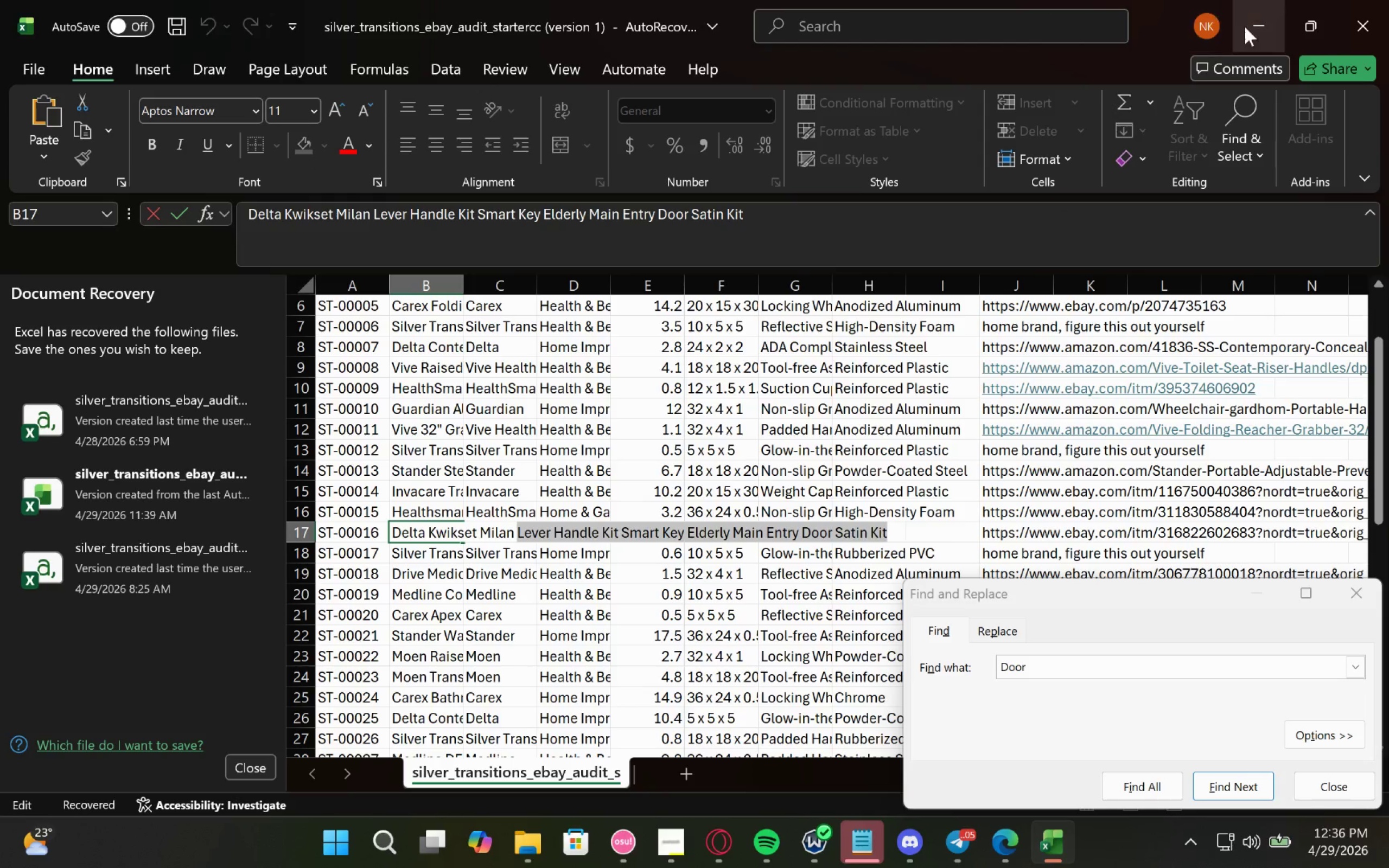 
left_click([1265, 0])
 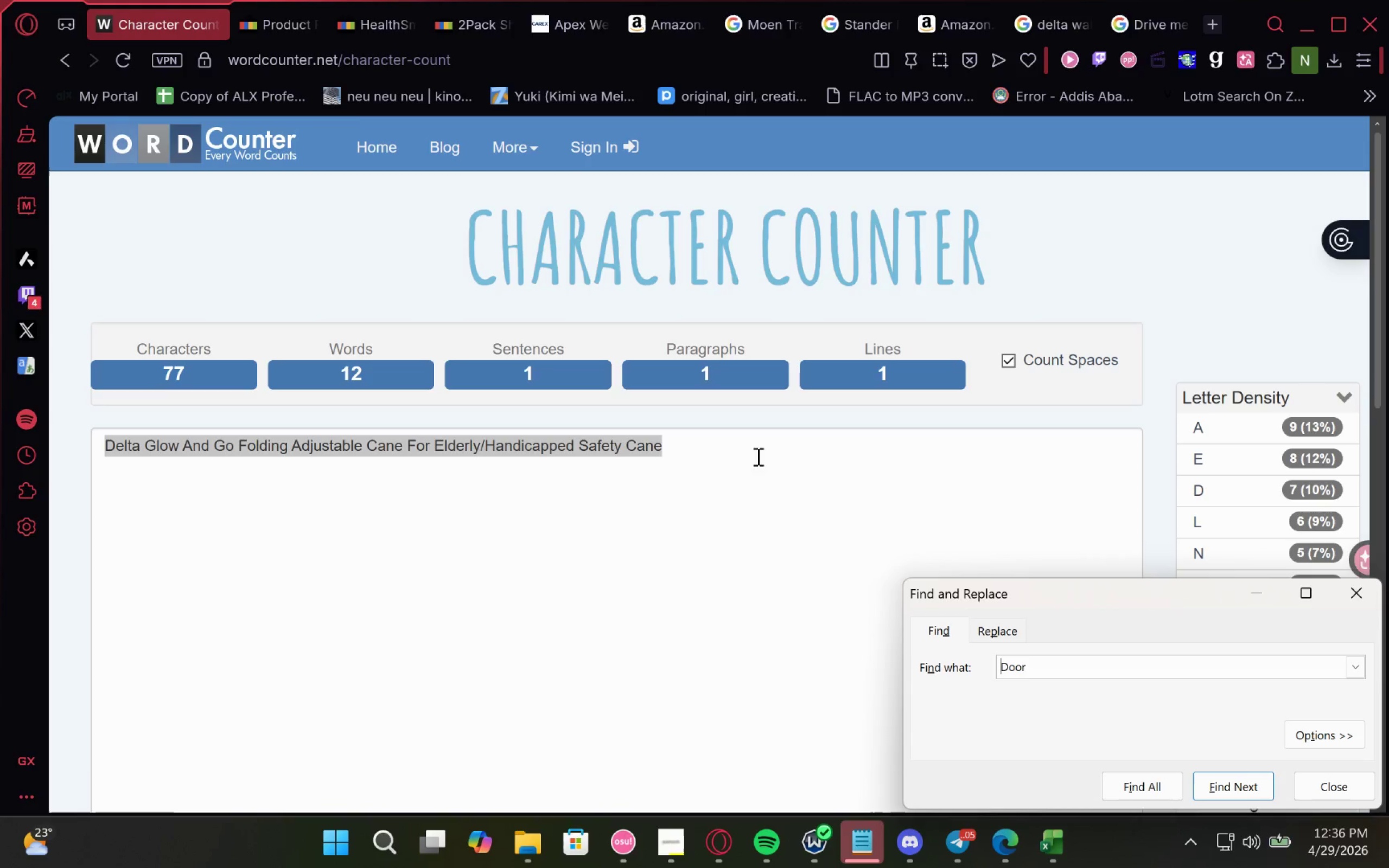 
left_click([839, 488])
 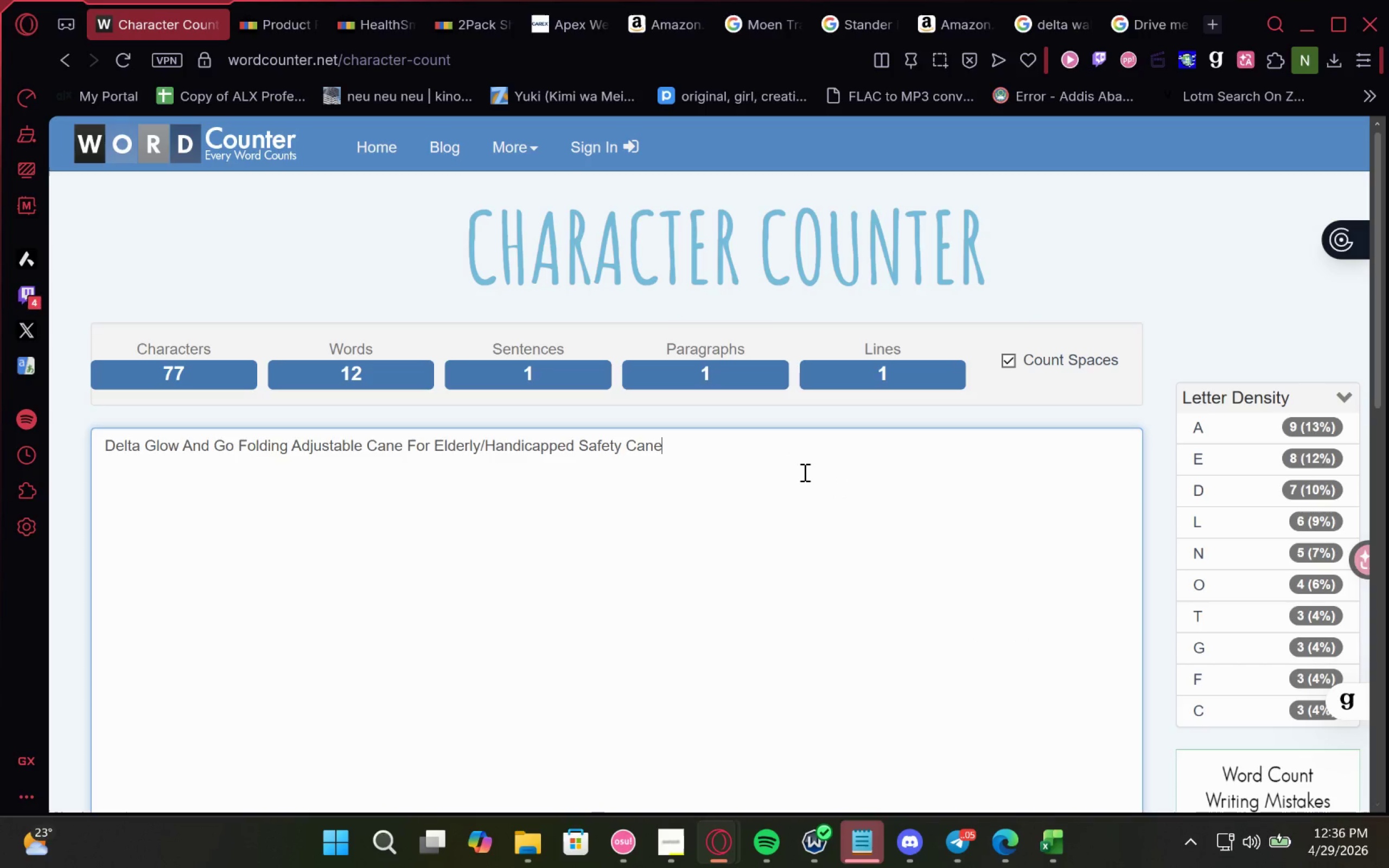 
left_click_drag(start_coordinate=[804, 472], to_coordinate=[0, 462])
 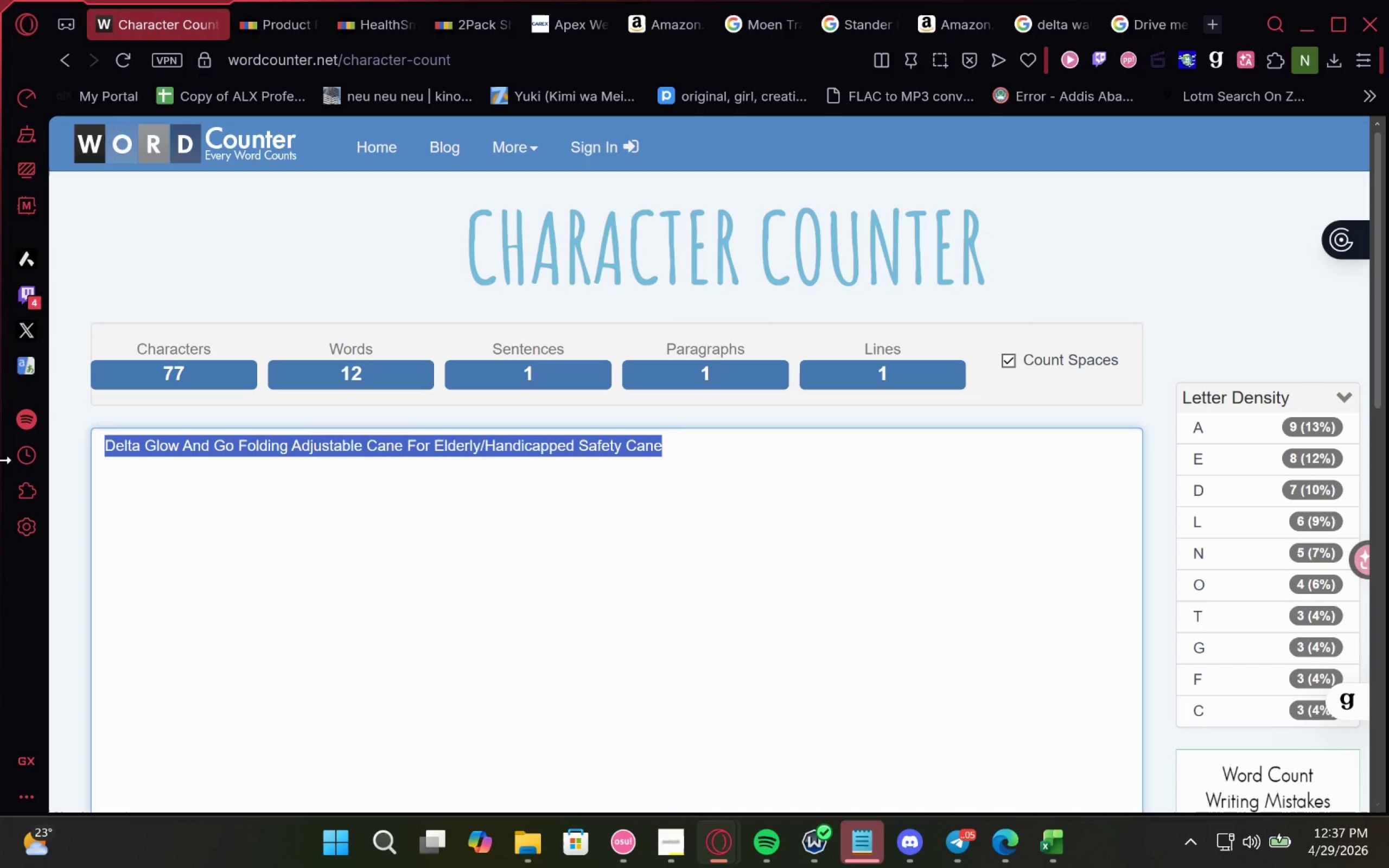 
key(Control+V)
 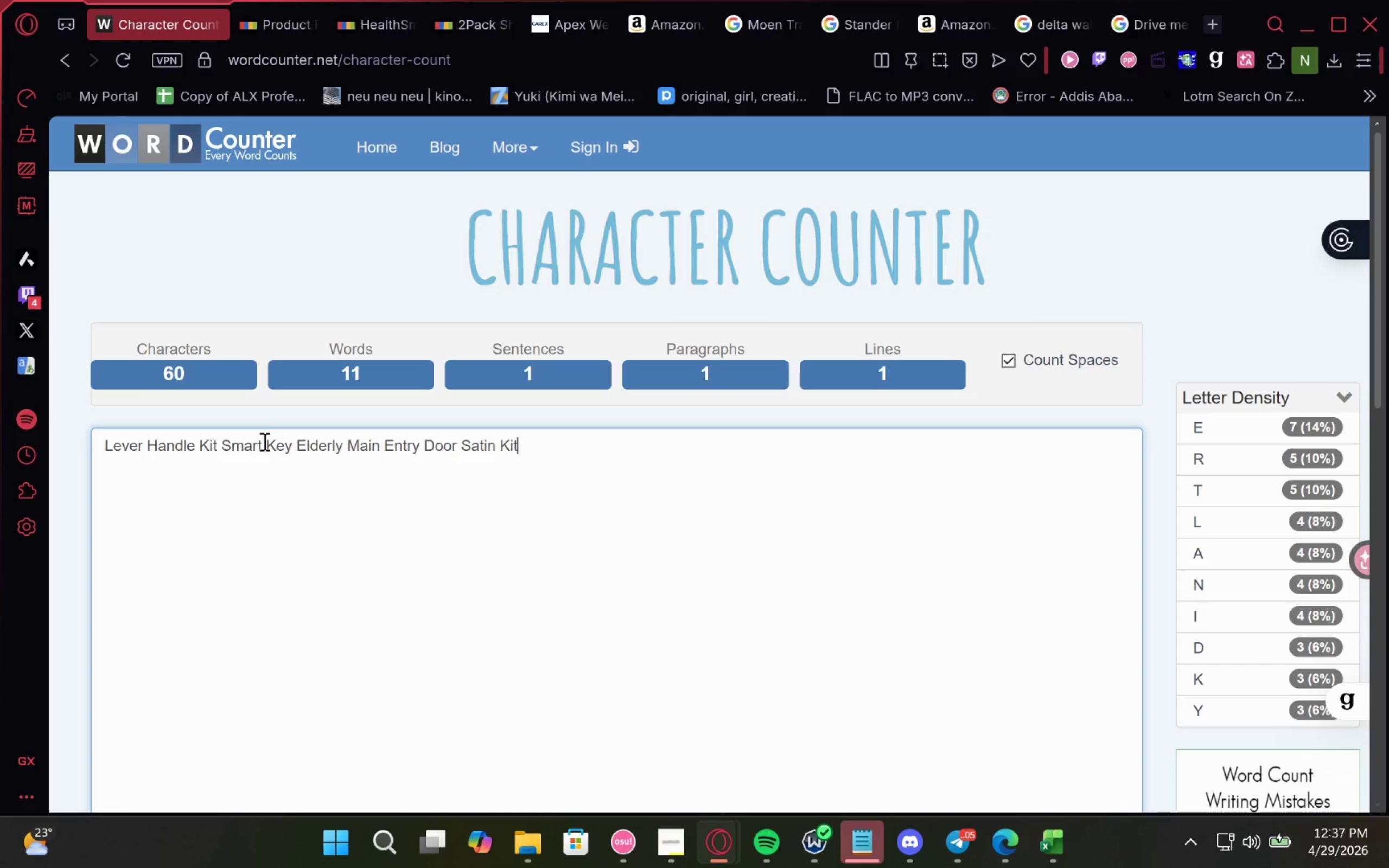 
key(Home)
 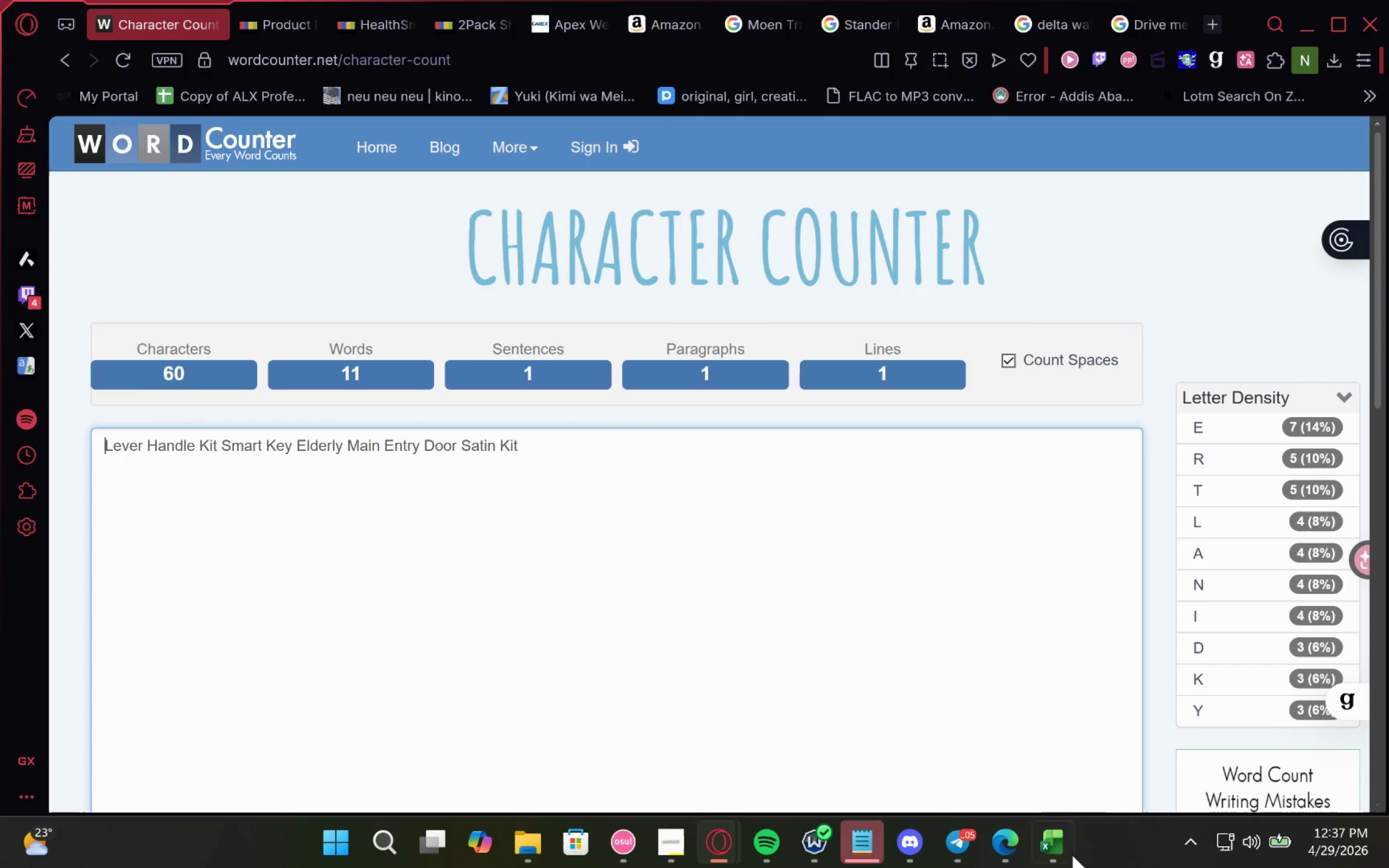 
left_click([1043, 739])
 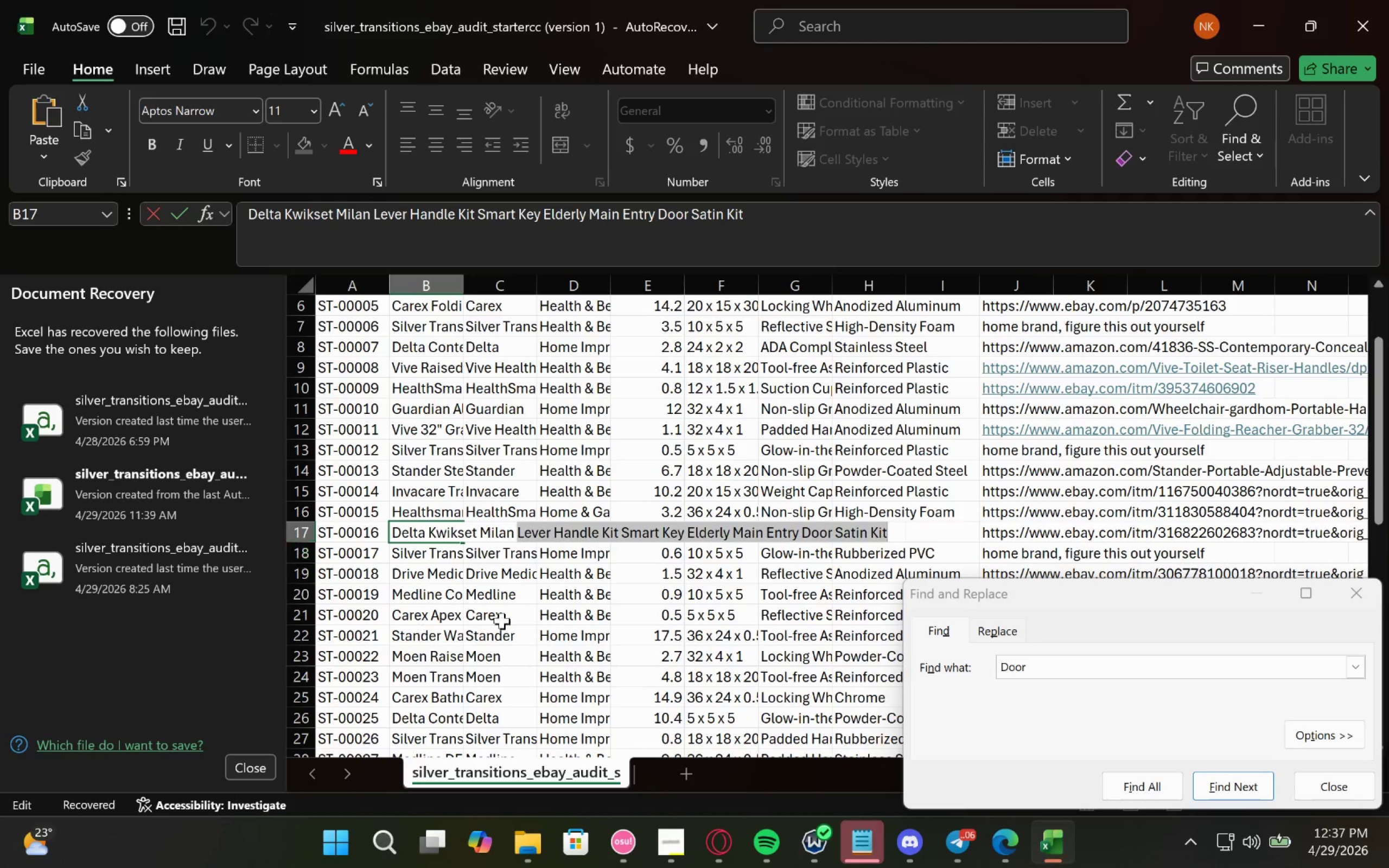 
scroll: coordinate [528, 596], scroll_direction: down, amount: 1.0
 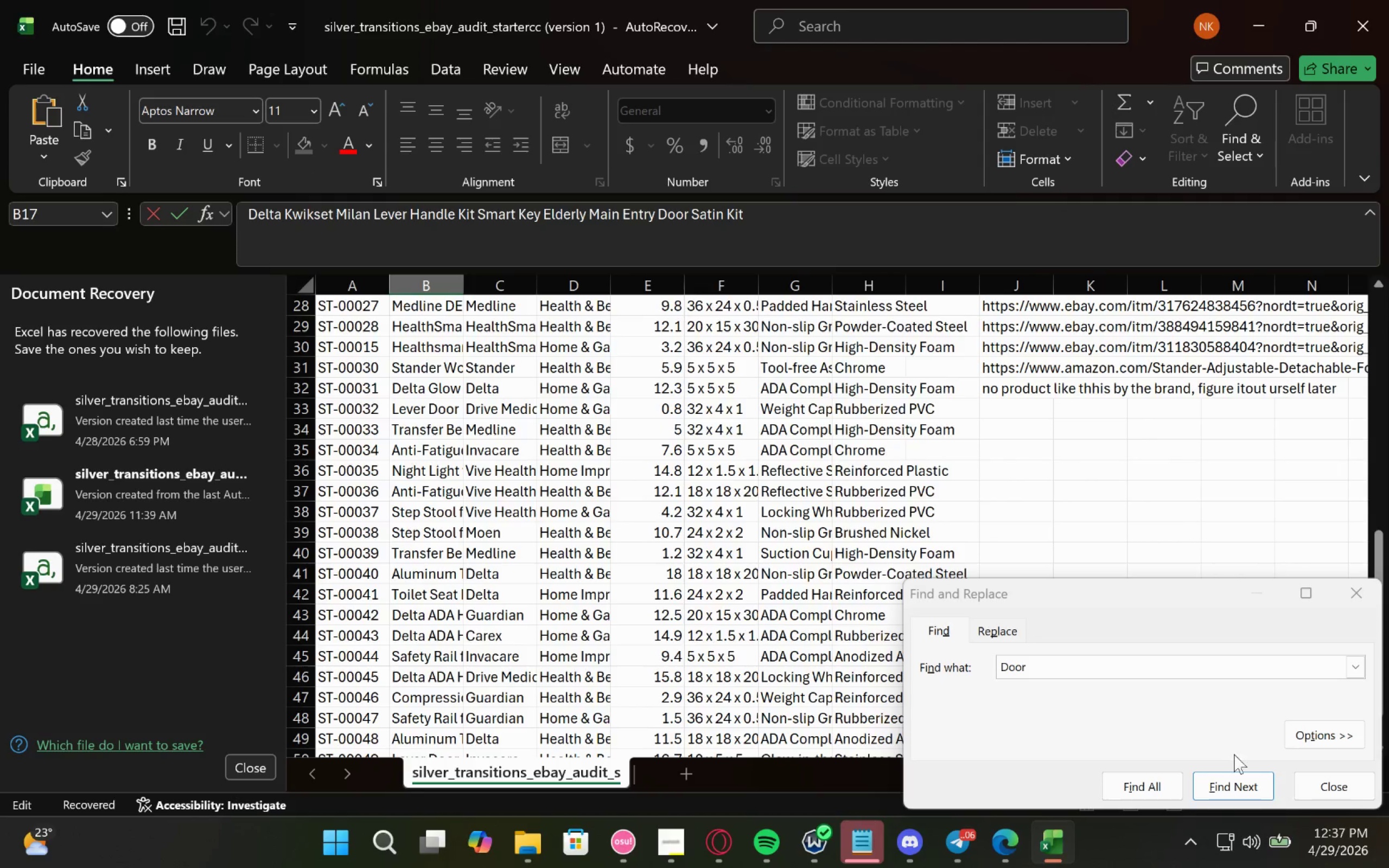 
left_click([1219, 777])
 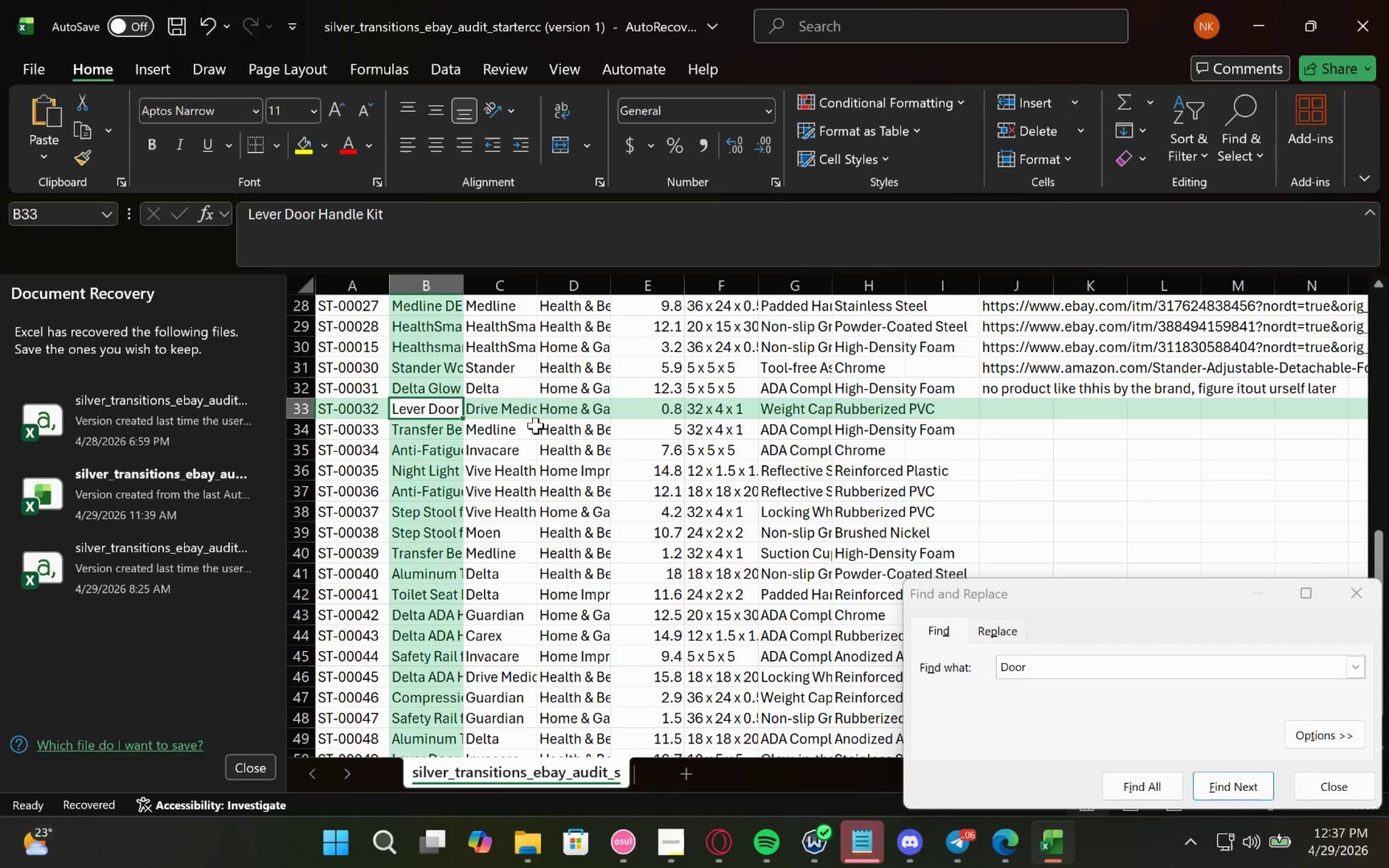 
left_click([493, 413])
 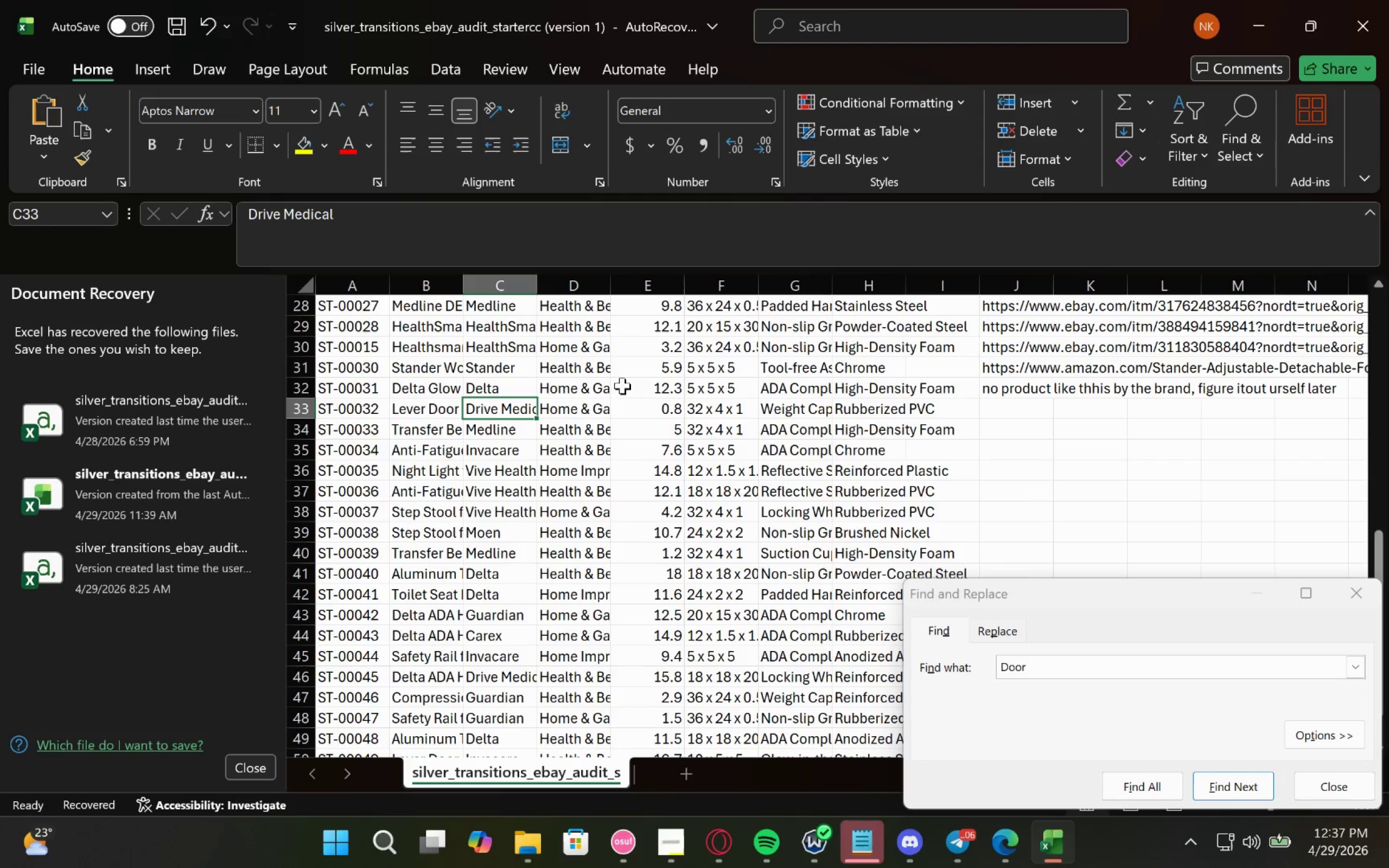 
key(Control+C)
 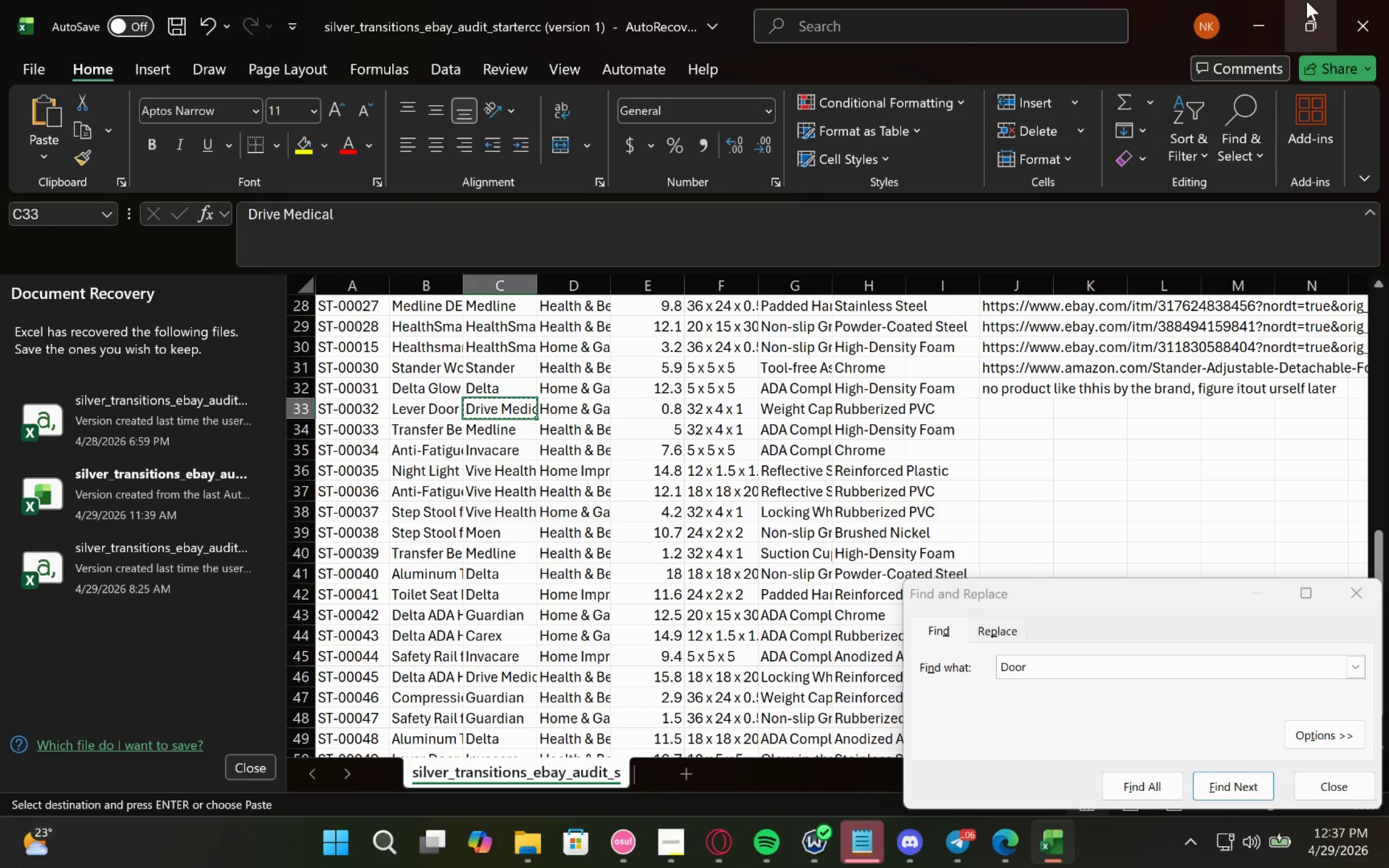 
left_click_drag(start_coordinate=[1273, 1], to_coordinate=[1269, 2])
 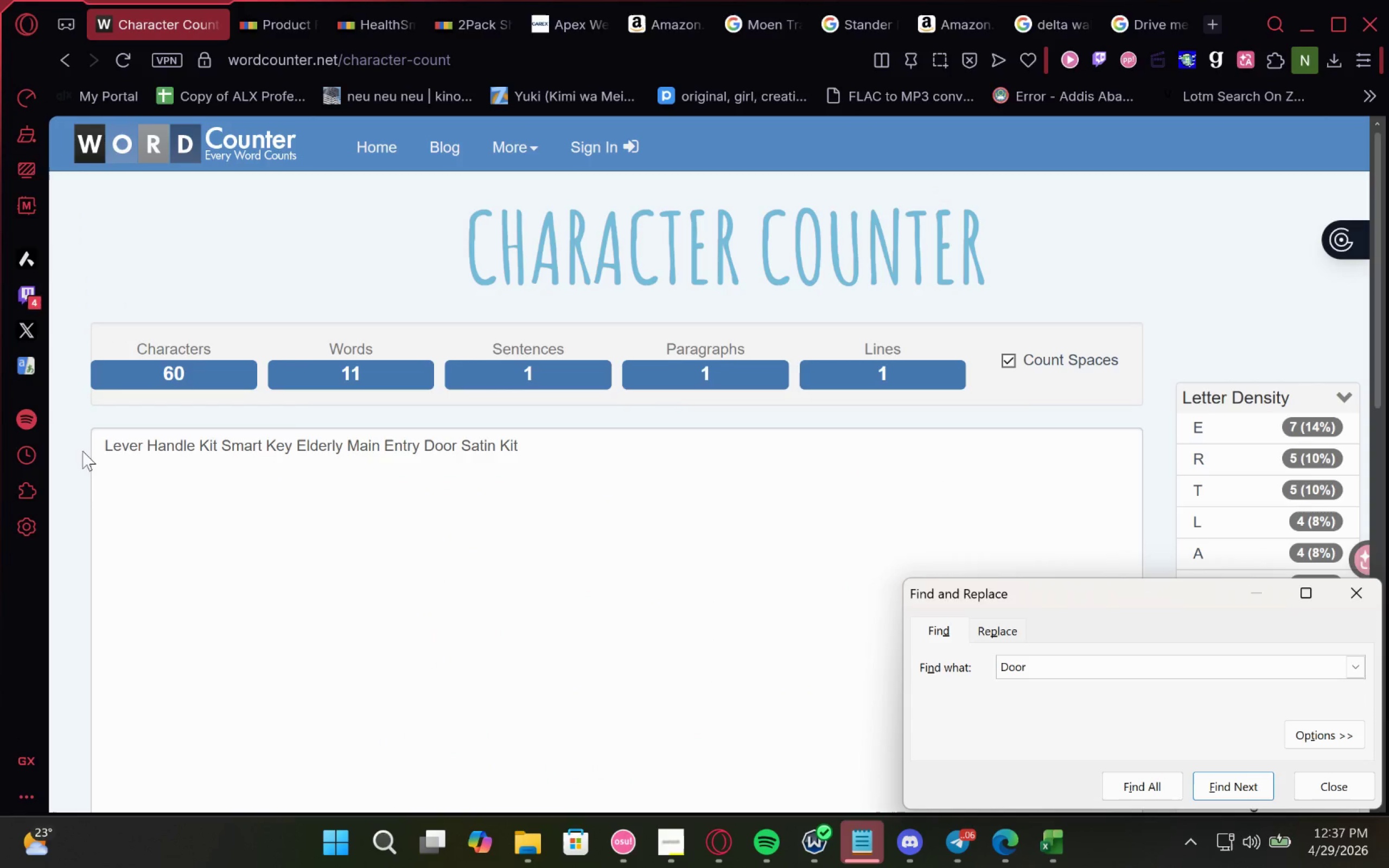 
left_click([97, 446])
 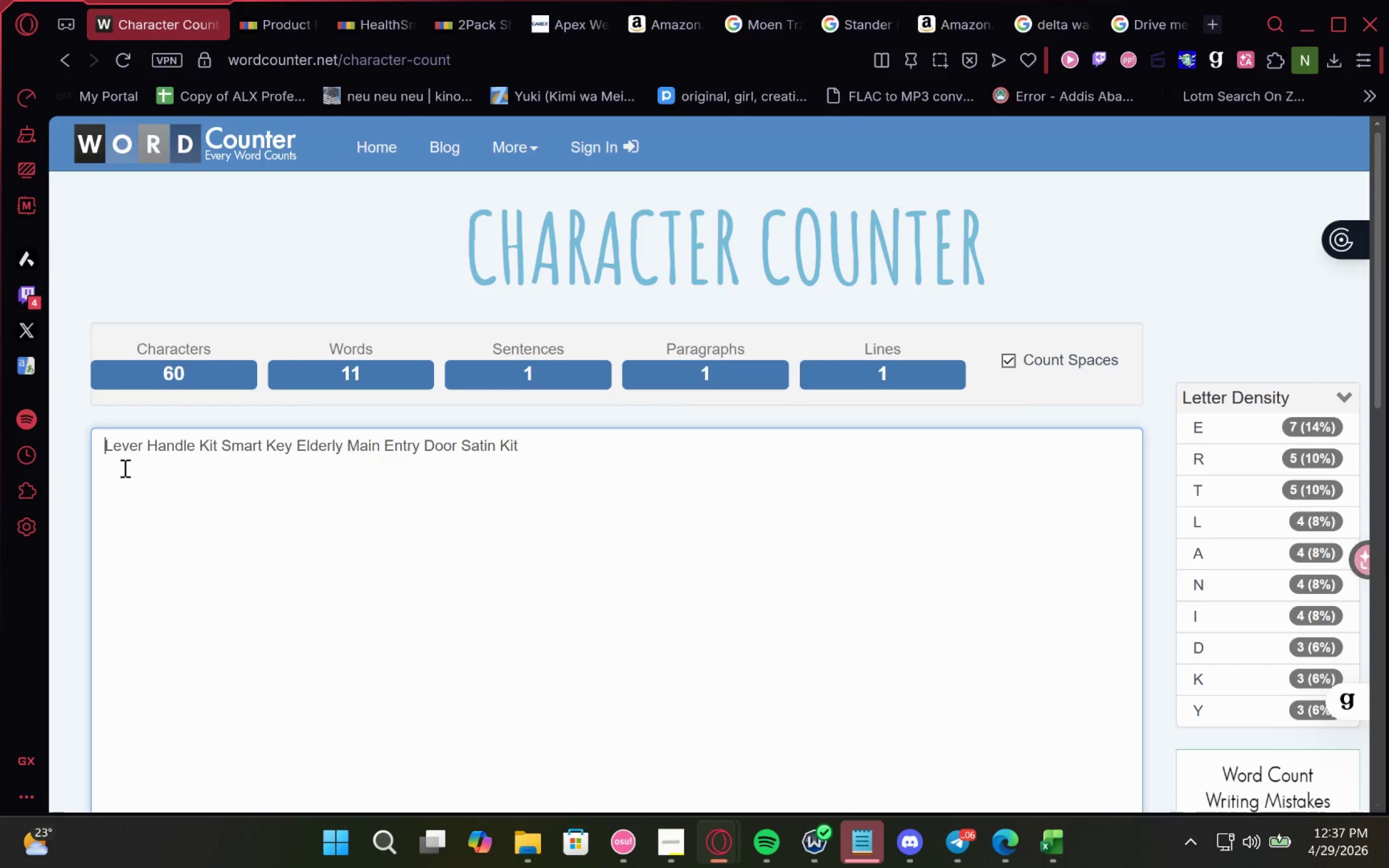 
key(Control+V)
 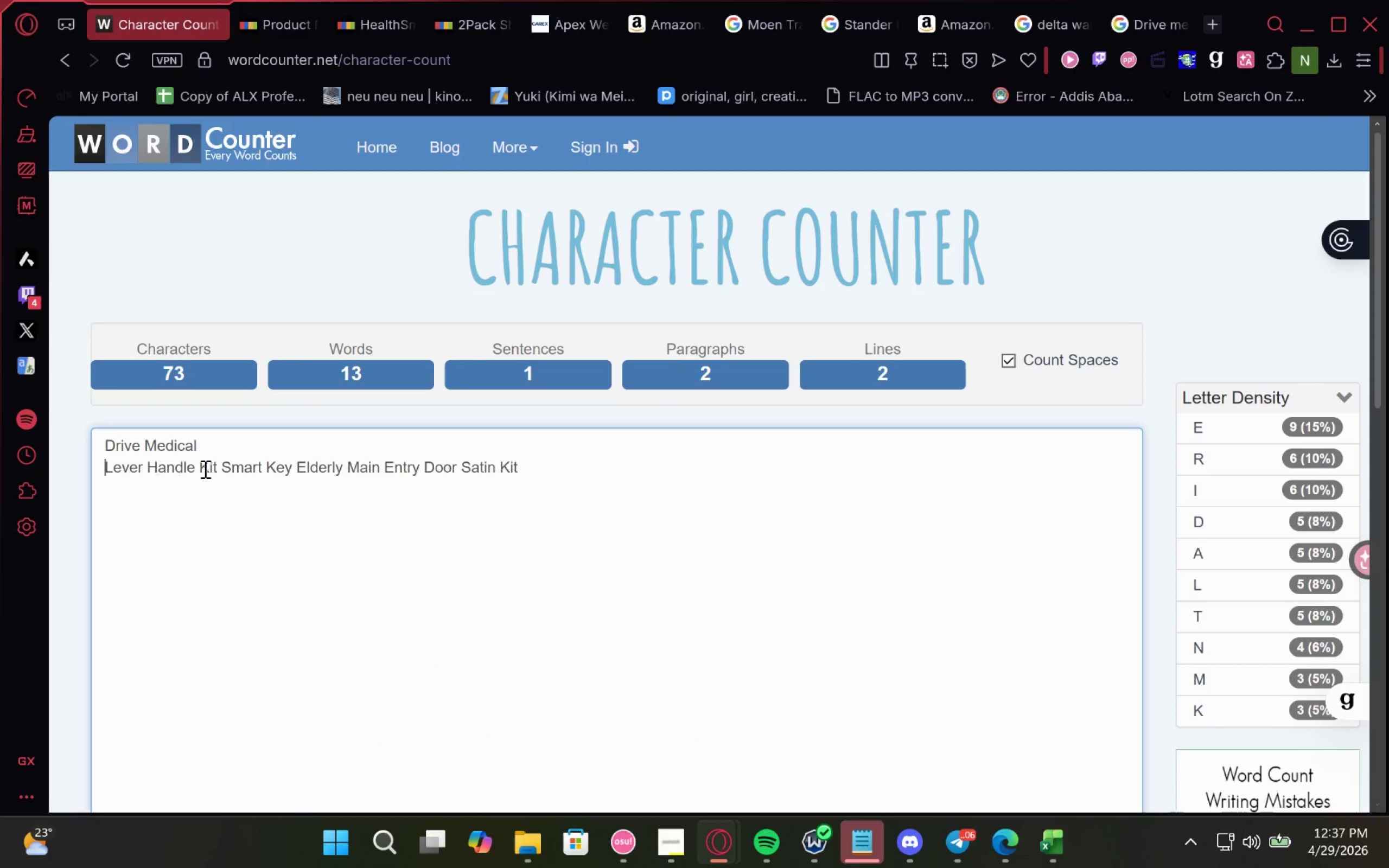 
key(Space)
 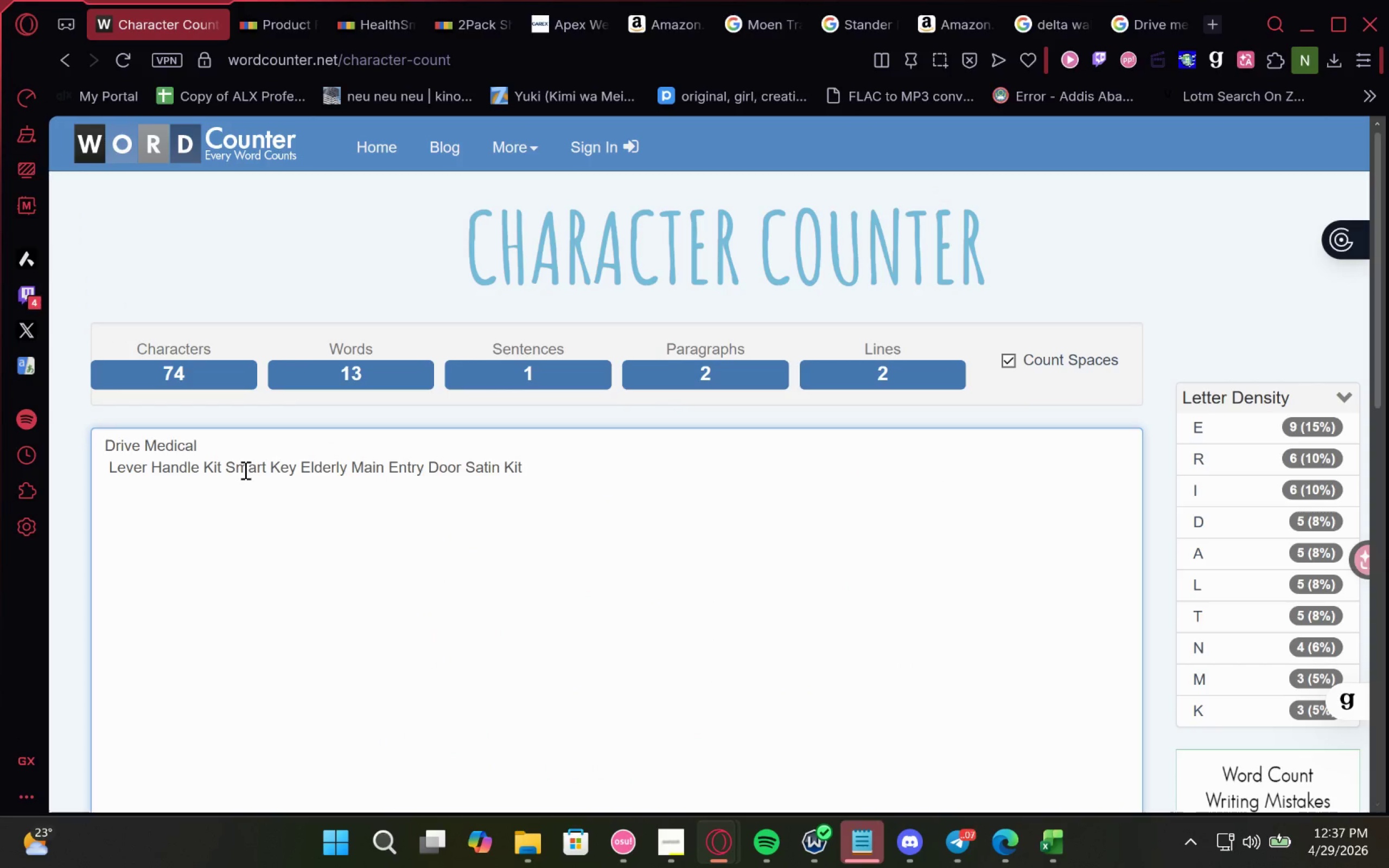 
key(Backspace)
 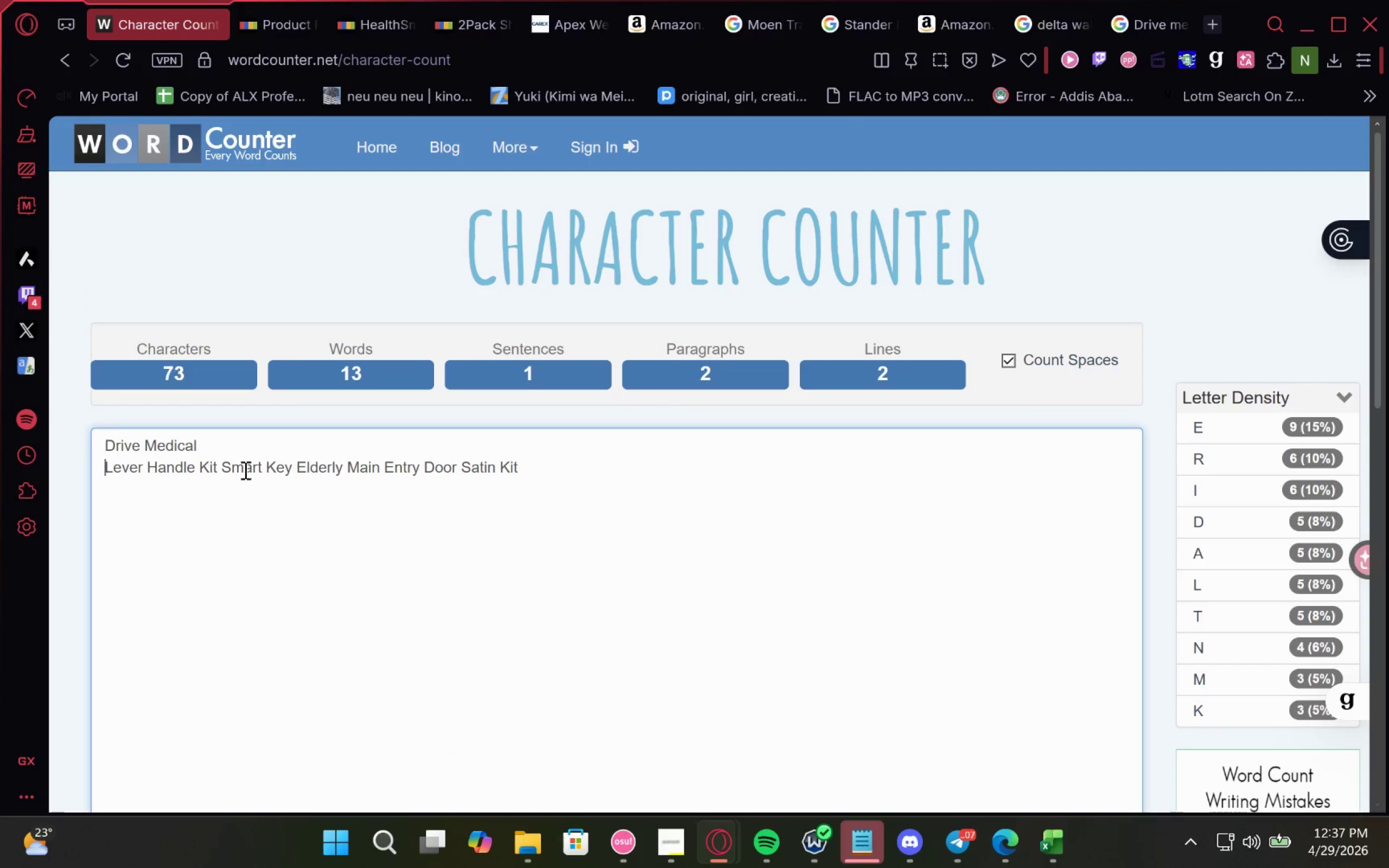 
key(Backspace)
 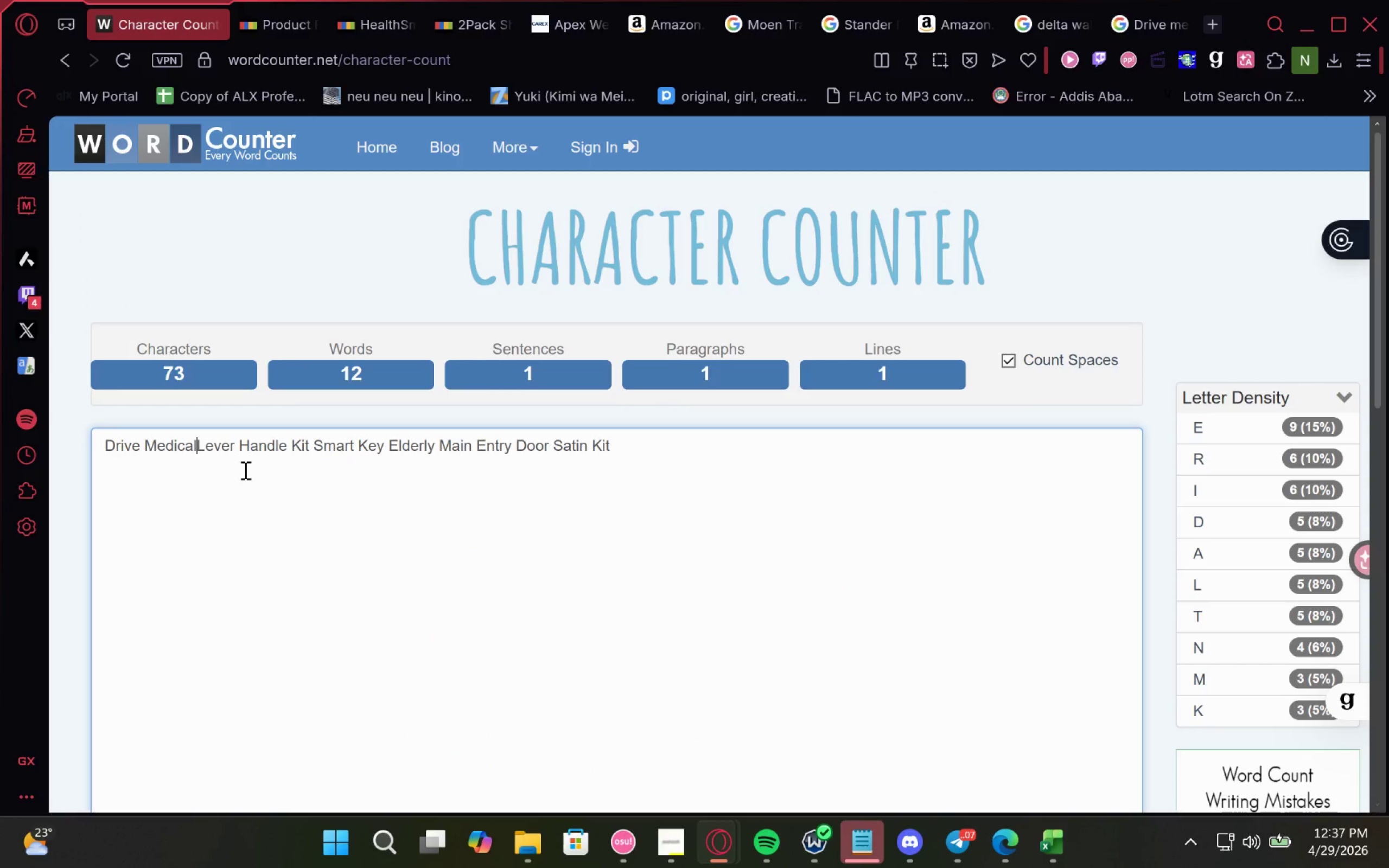 
key(Space)
 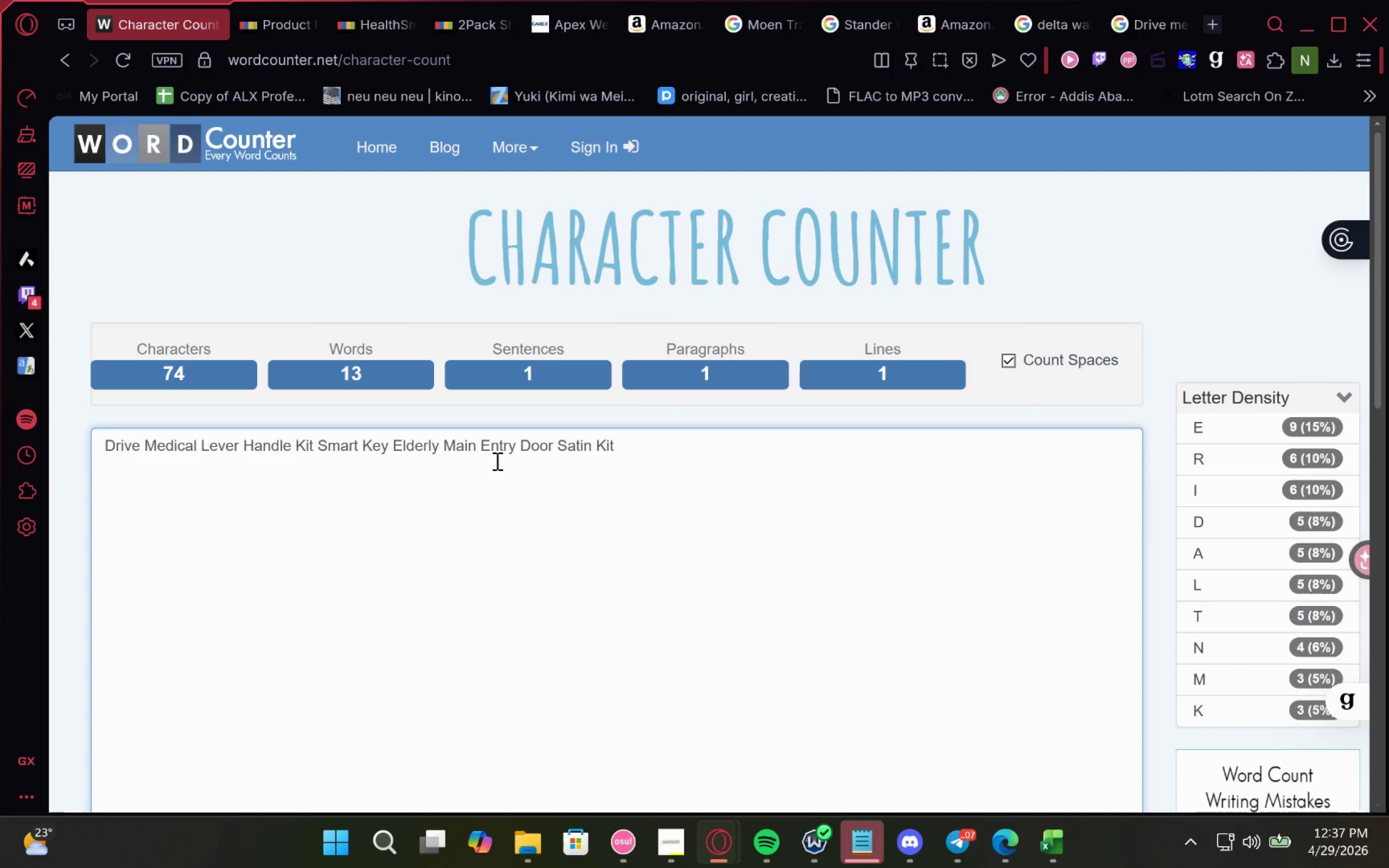 
wait(5.67)
 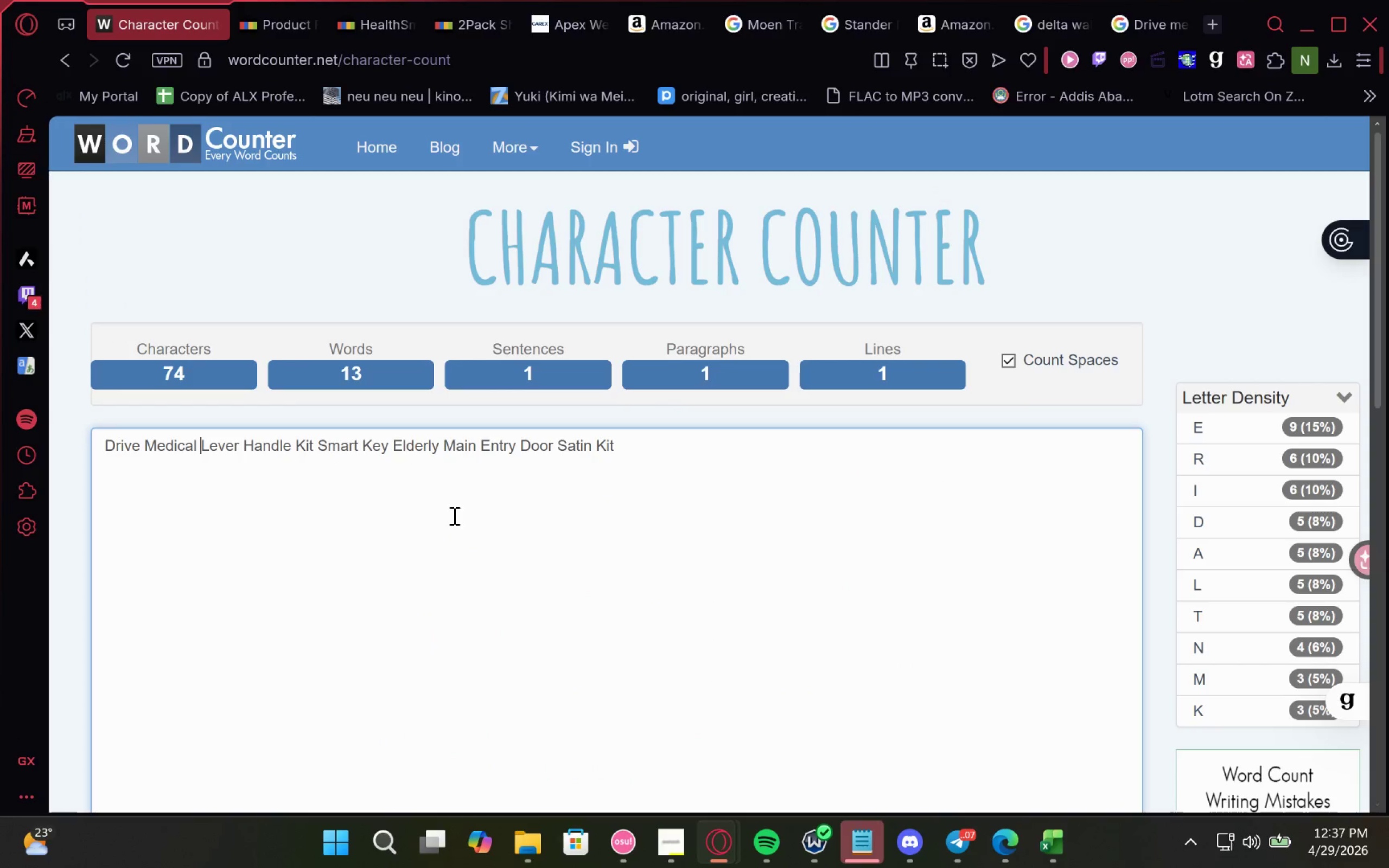 
left_click([439, 445])
 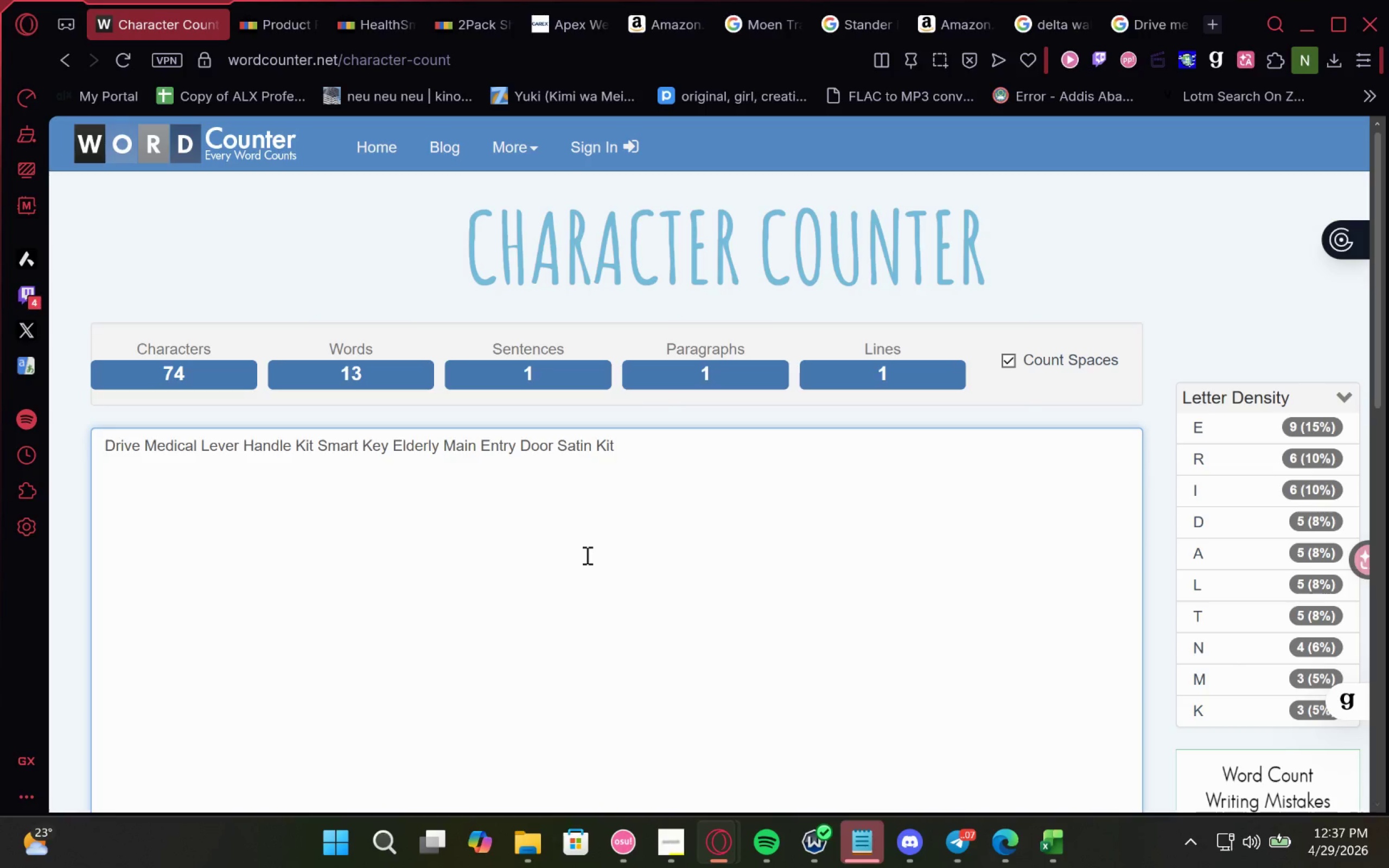 
type( Senior)
 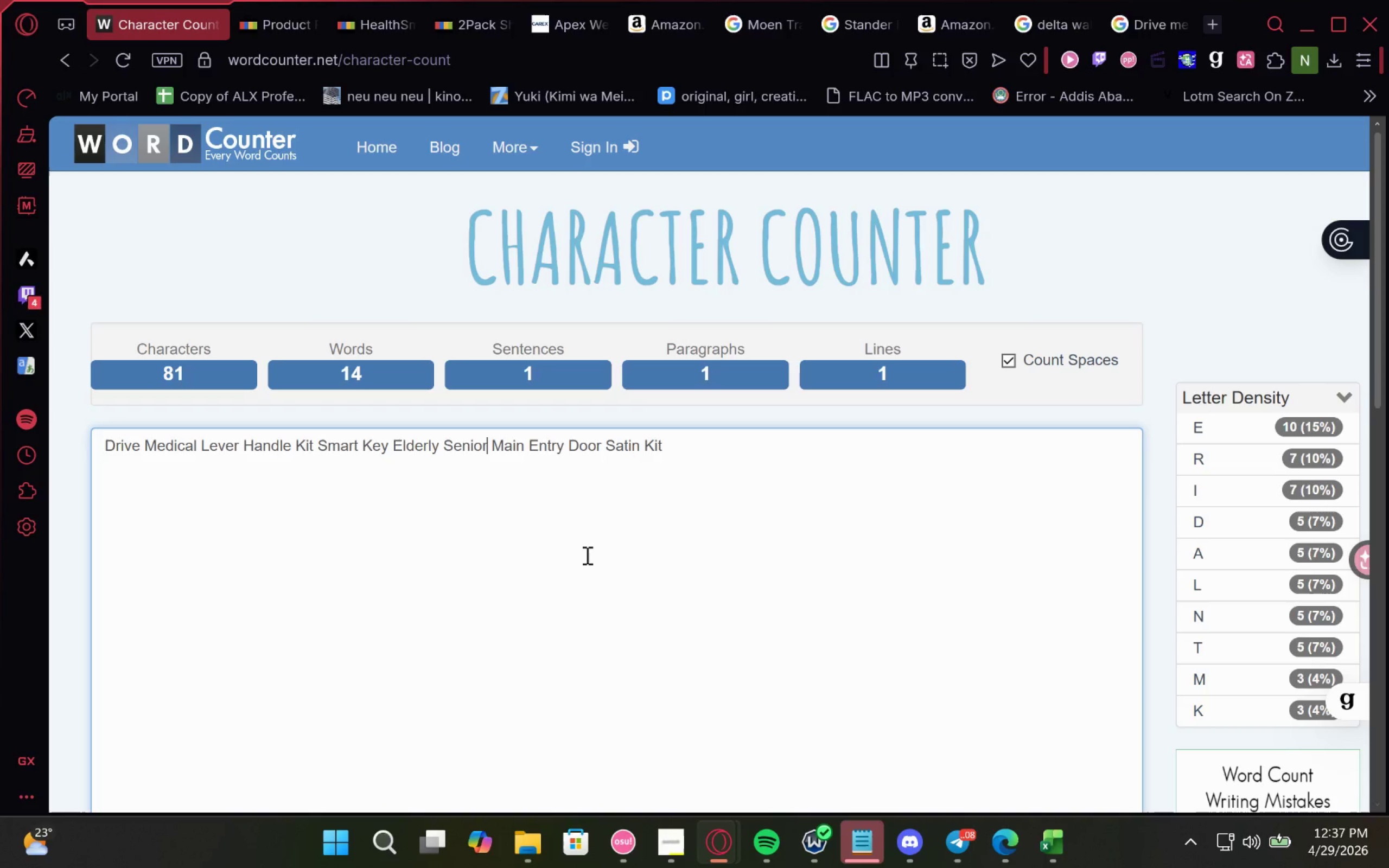 
double_click([653, 440])
 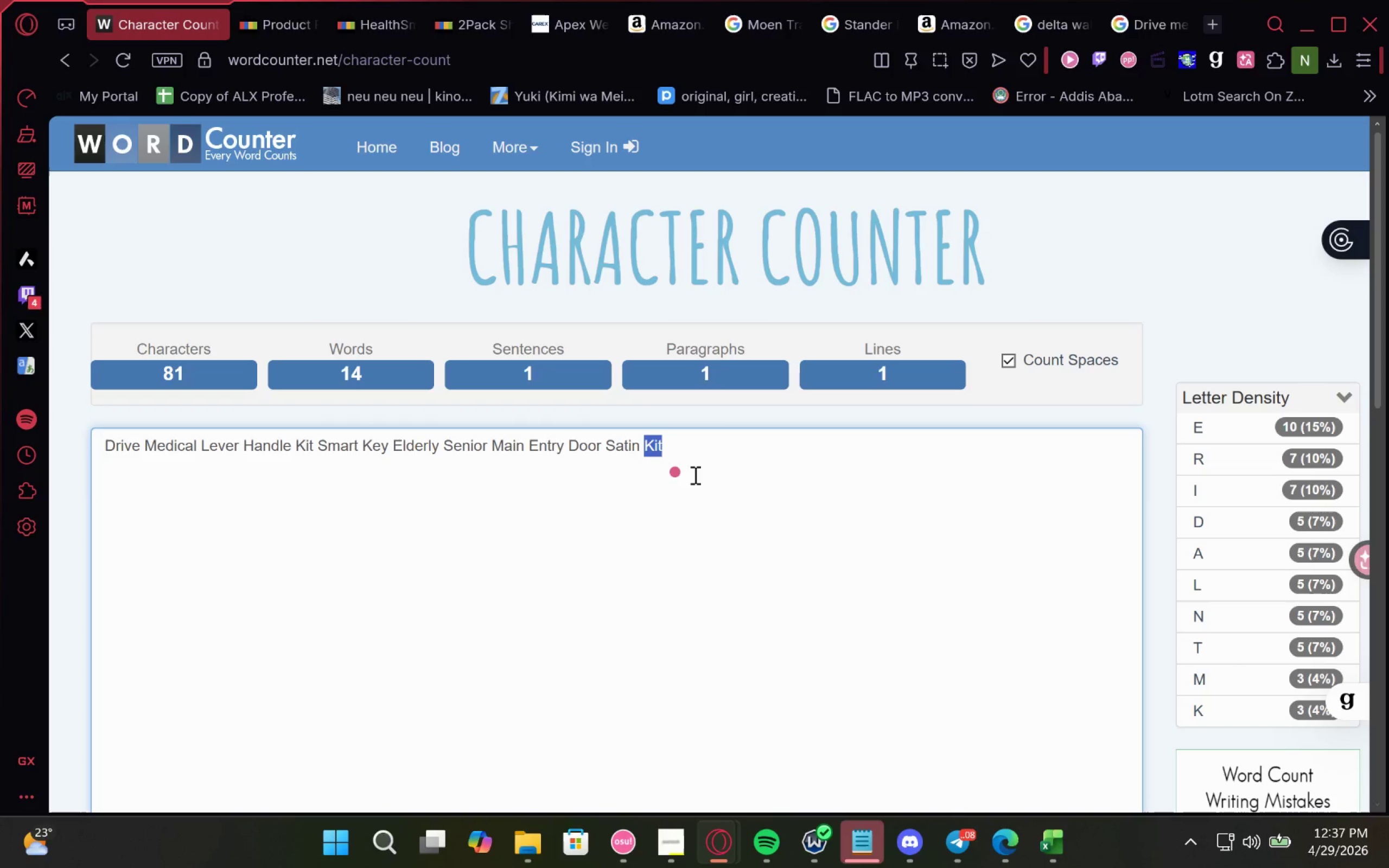 
key(Backspace)
 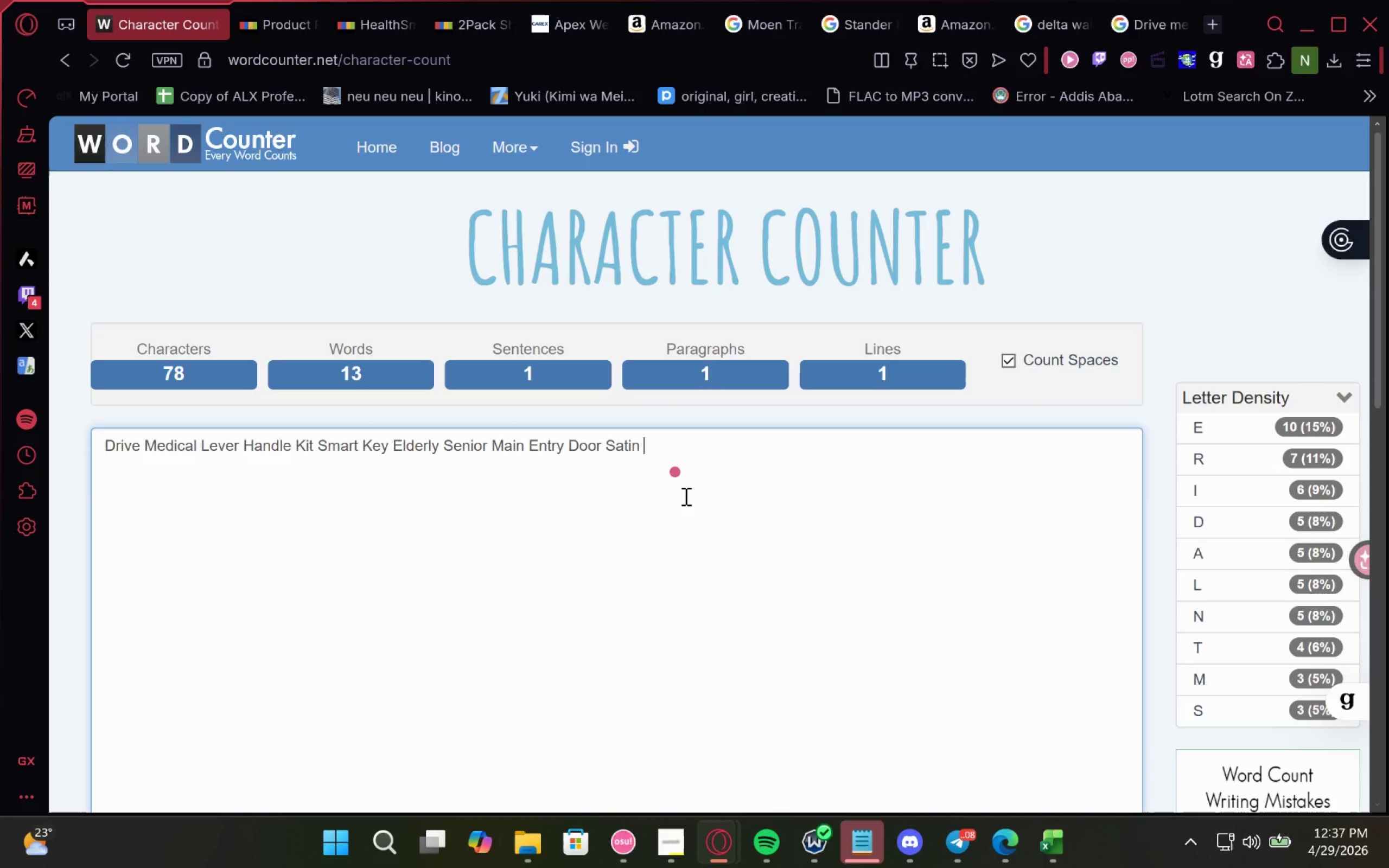 
key(Backspace)
 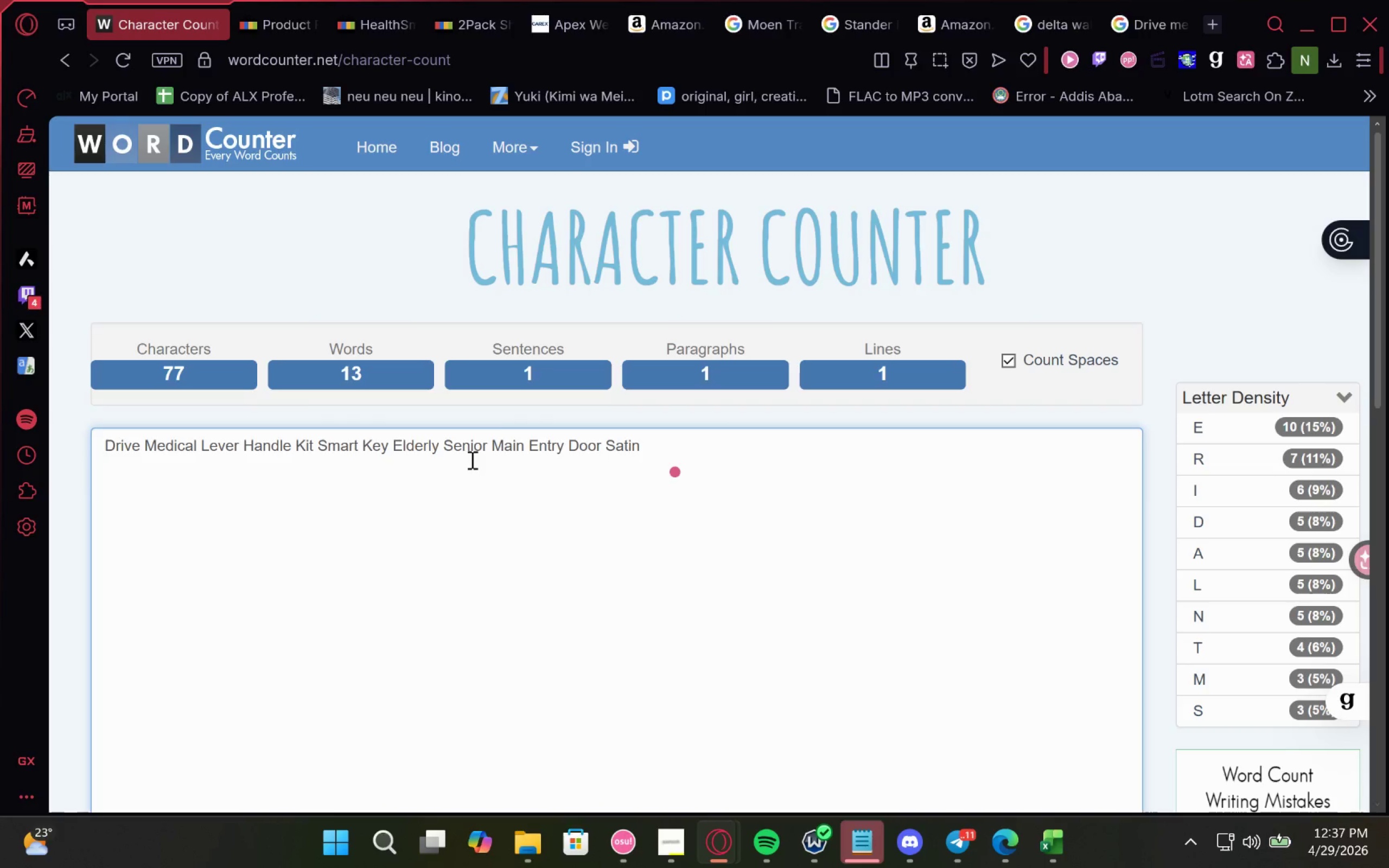 
double_click([502, 441])
 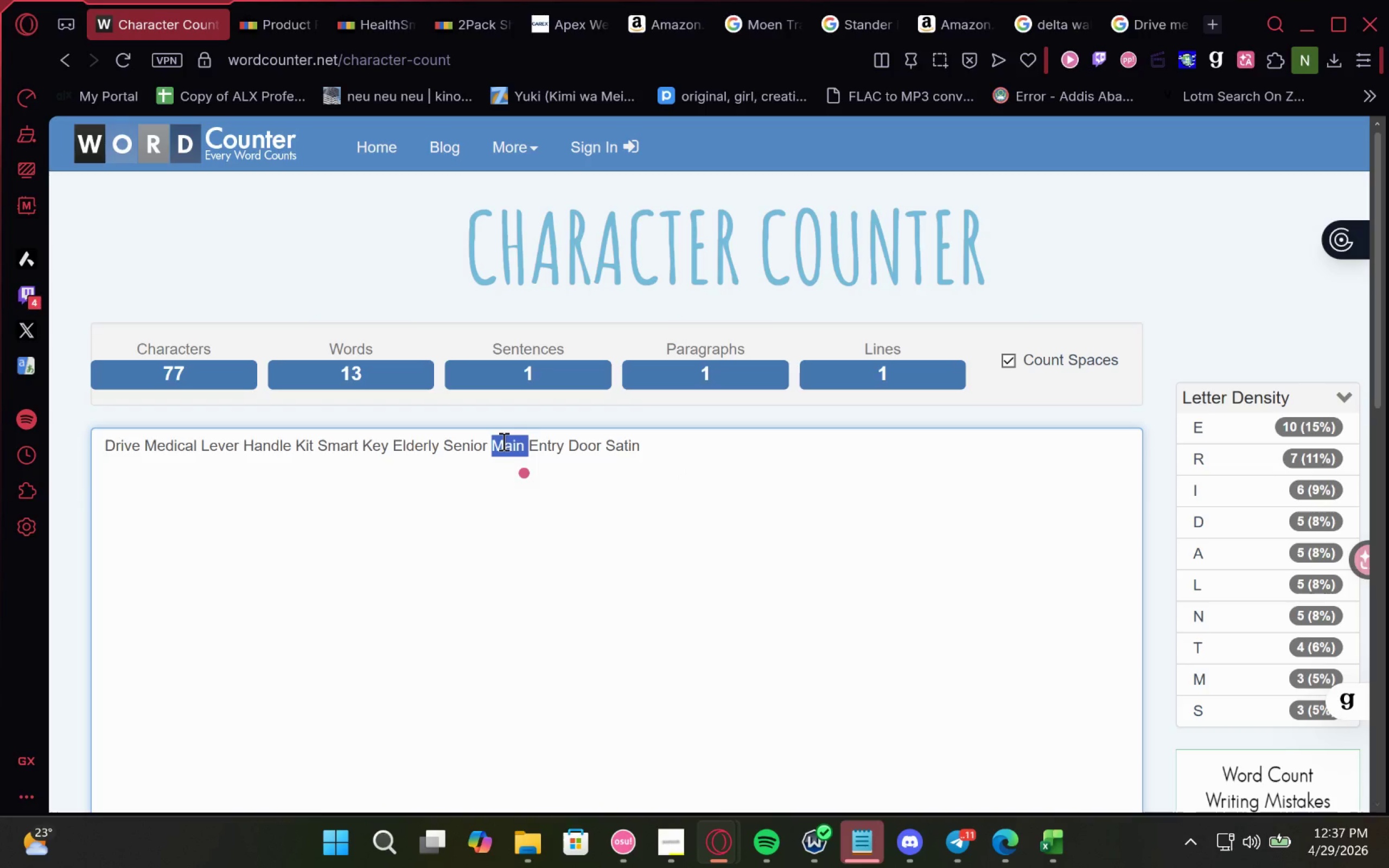 
type(Friendly )
 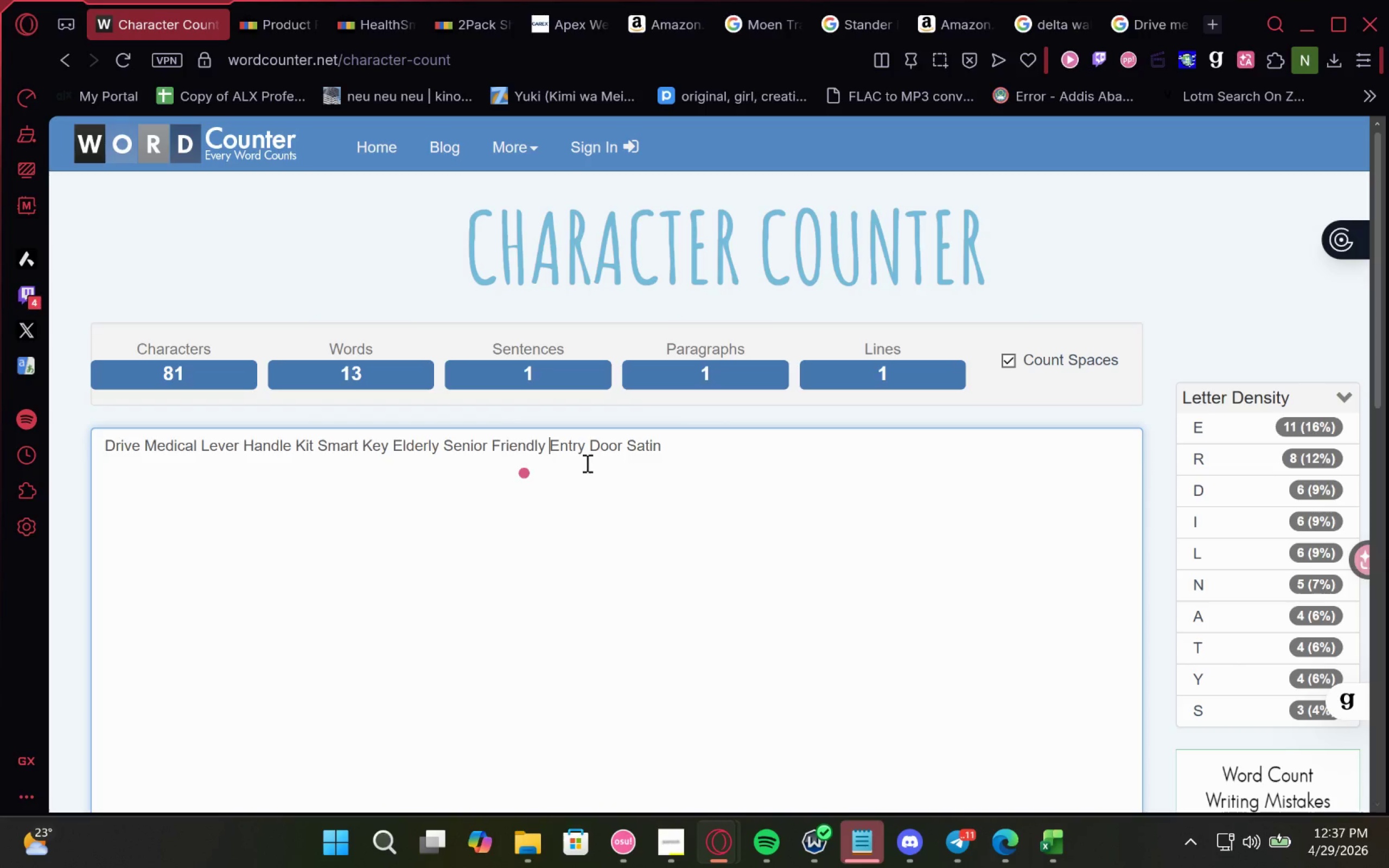 
wait(5.95)
 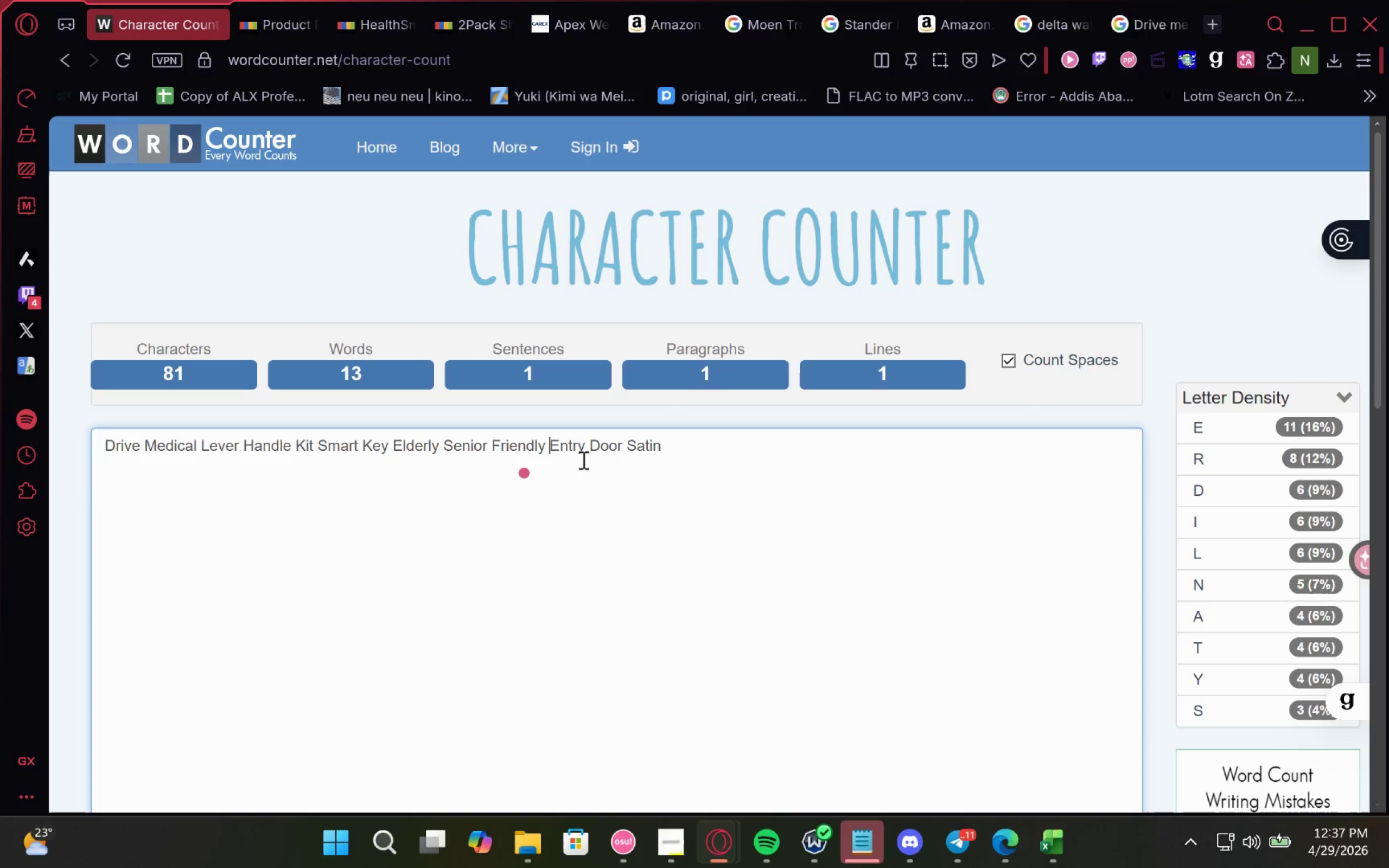 
double_click([564, 446])
 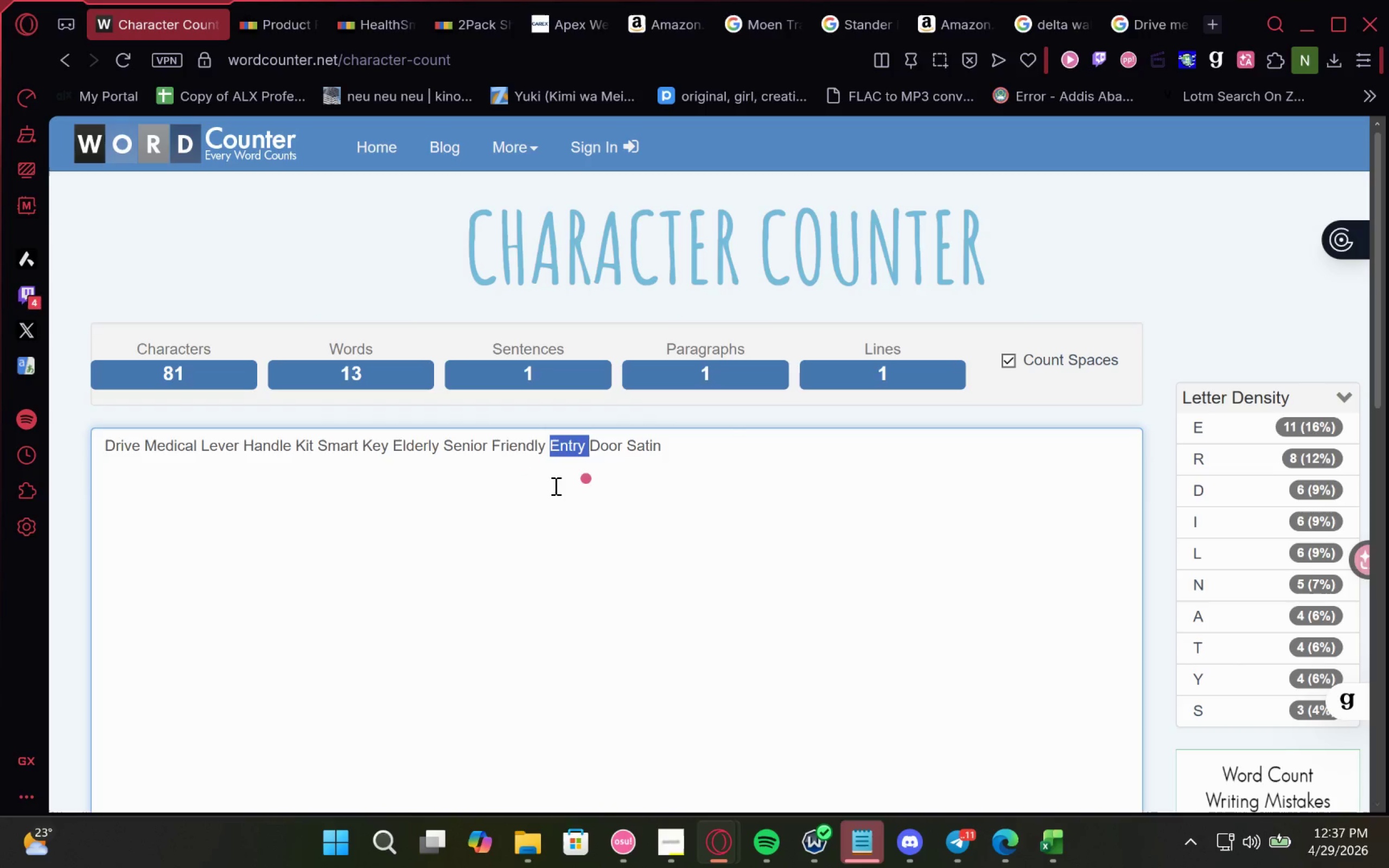 
type(<)
key(Backspace)
type(Main )
 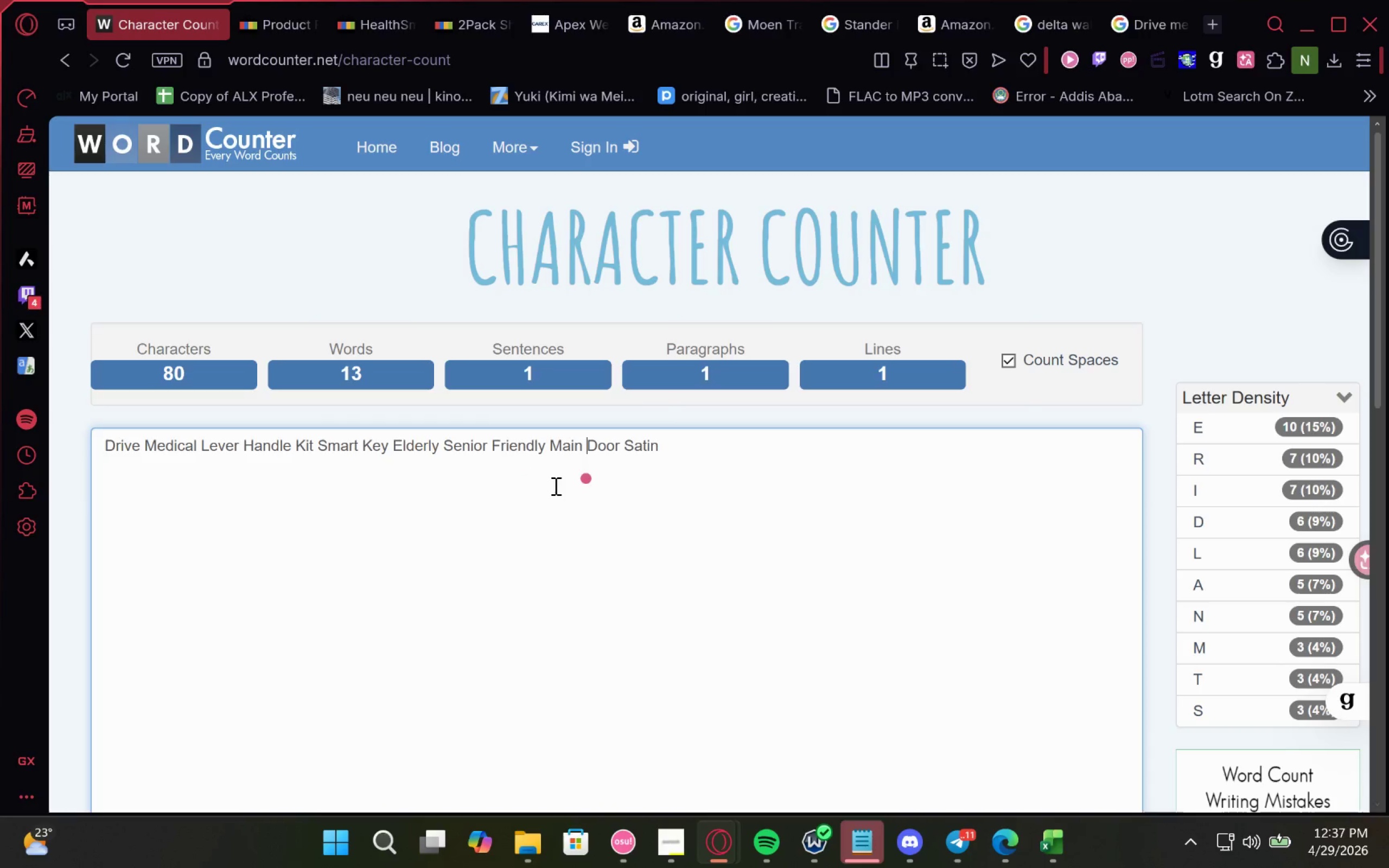 
double_click([634, 445])
 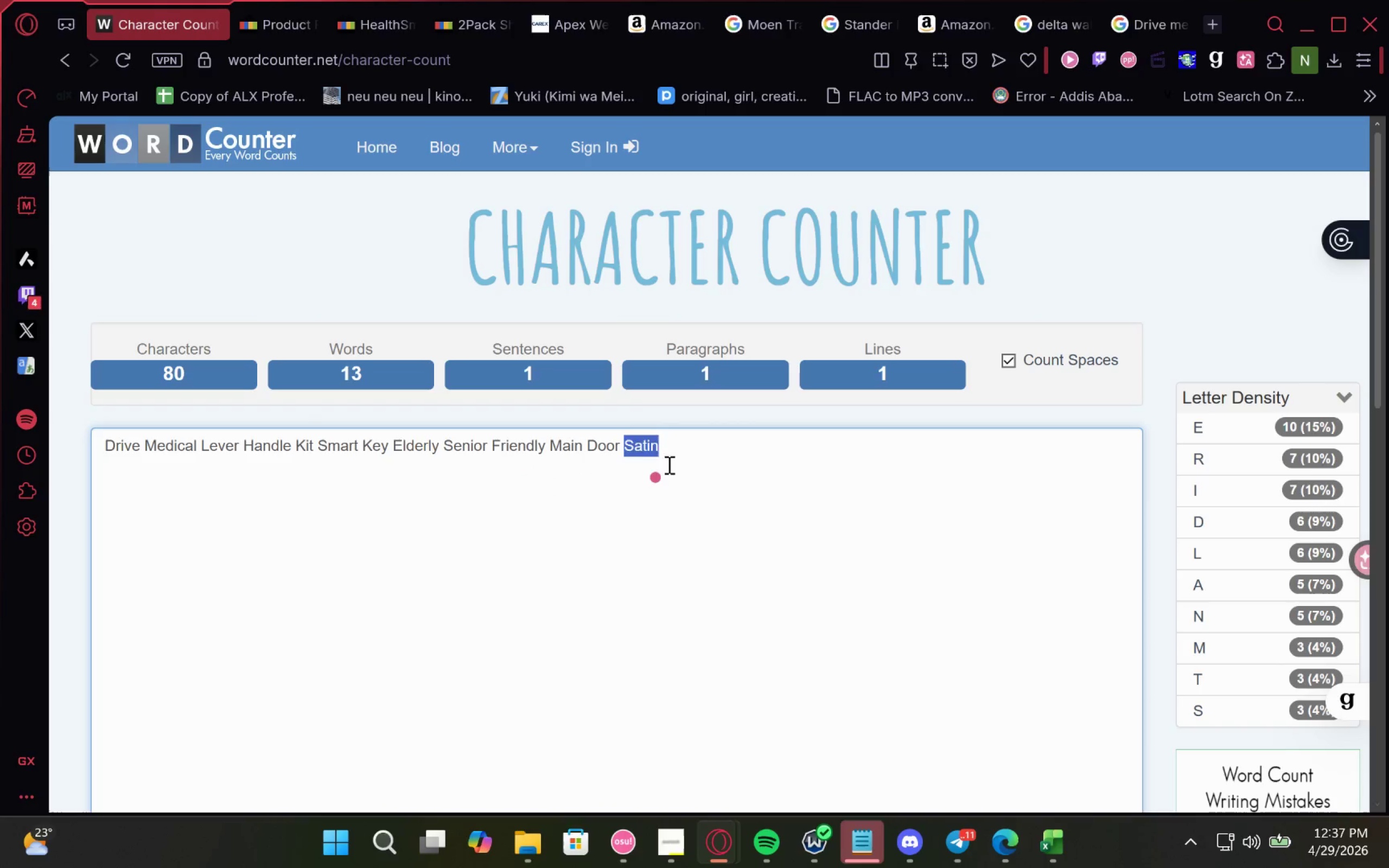 
right_click([630, 446])
 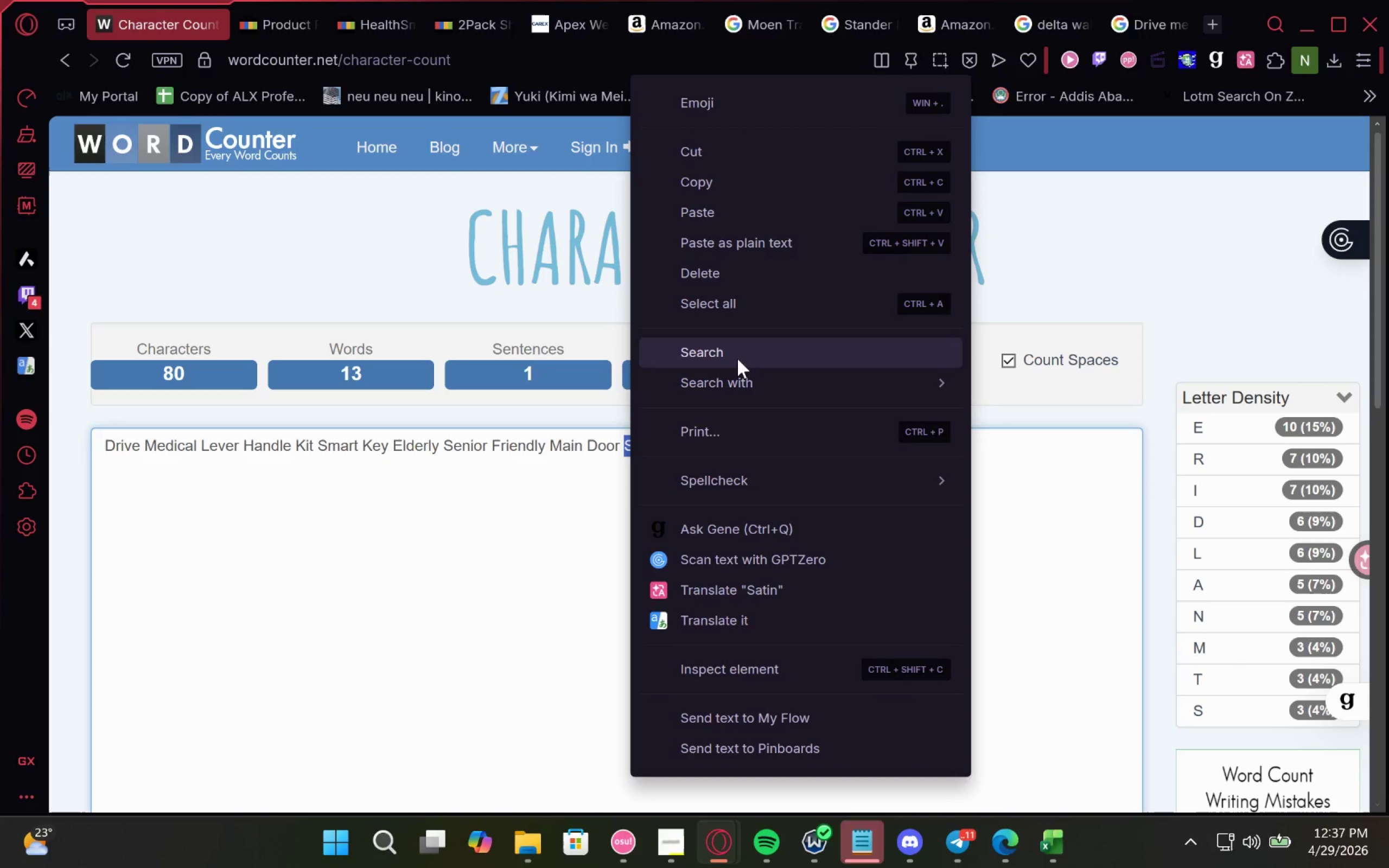 
left_click([737, 359])
 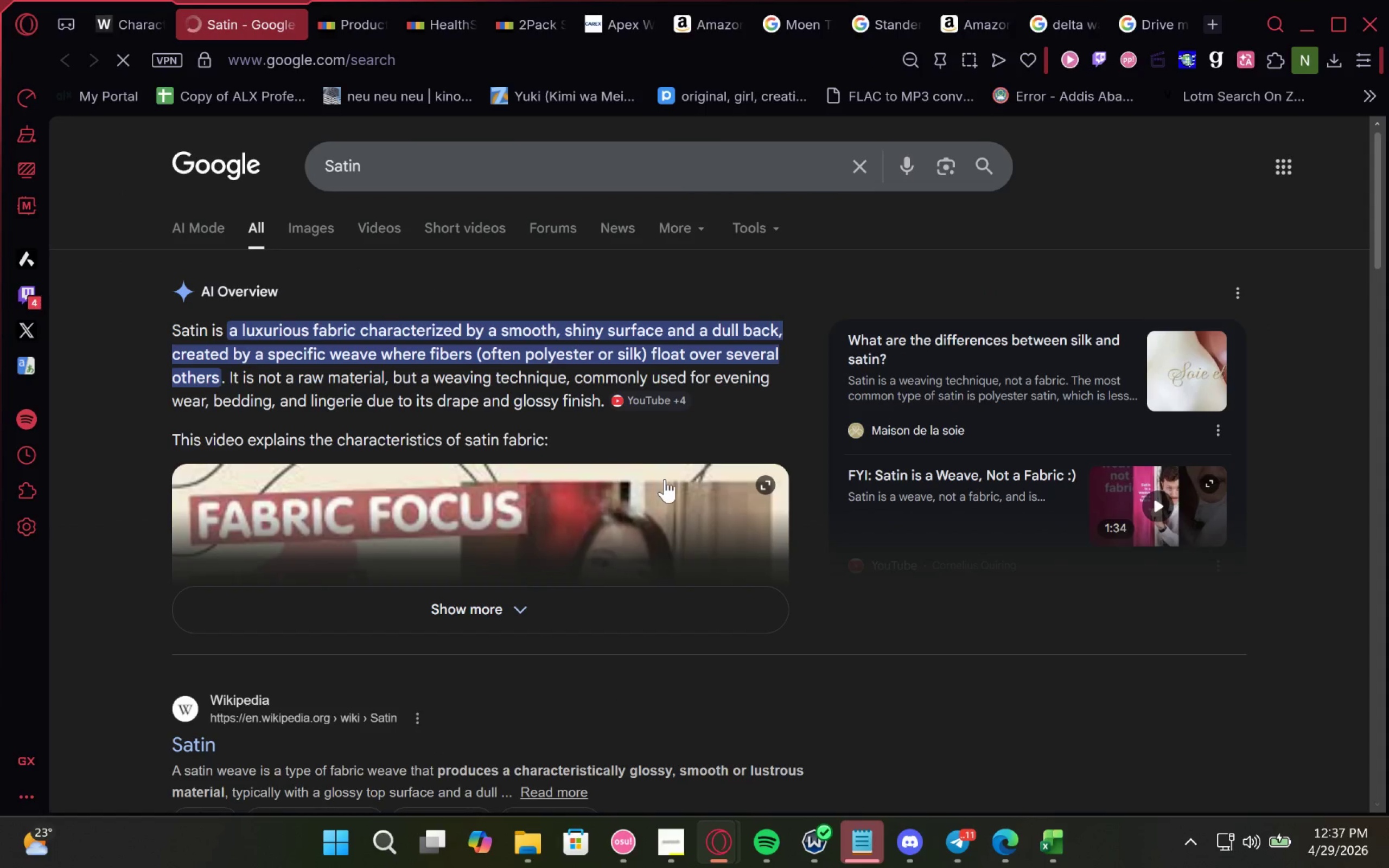 
wait(5.31)
 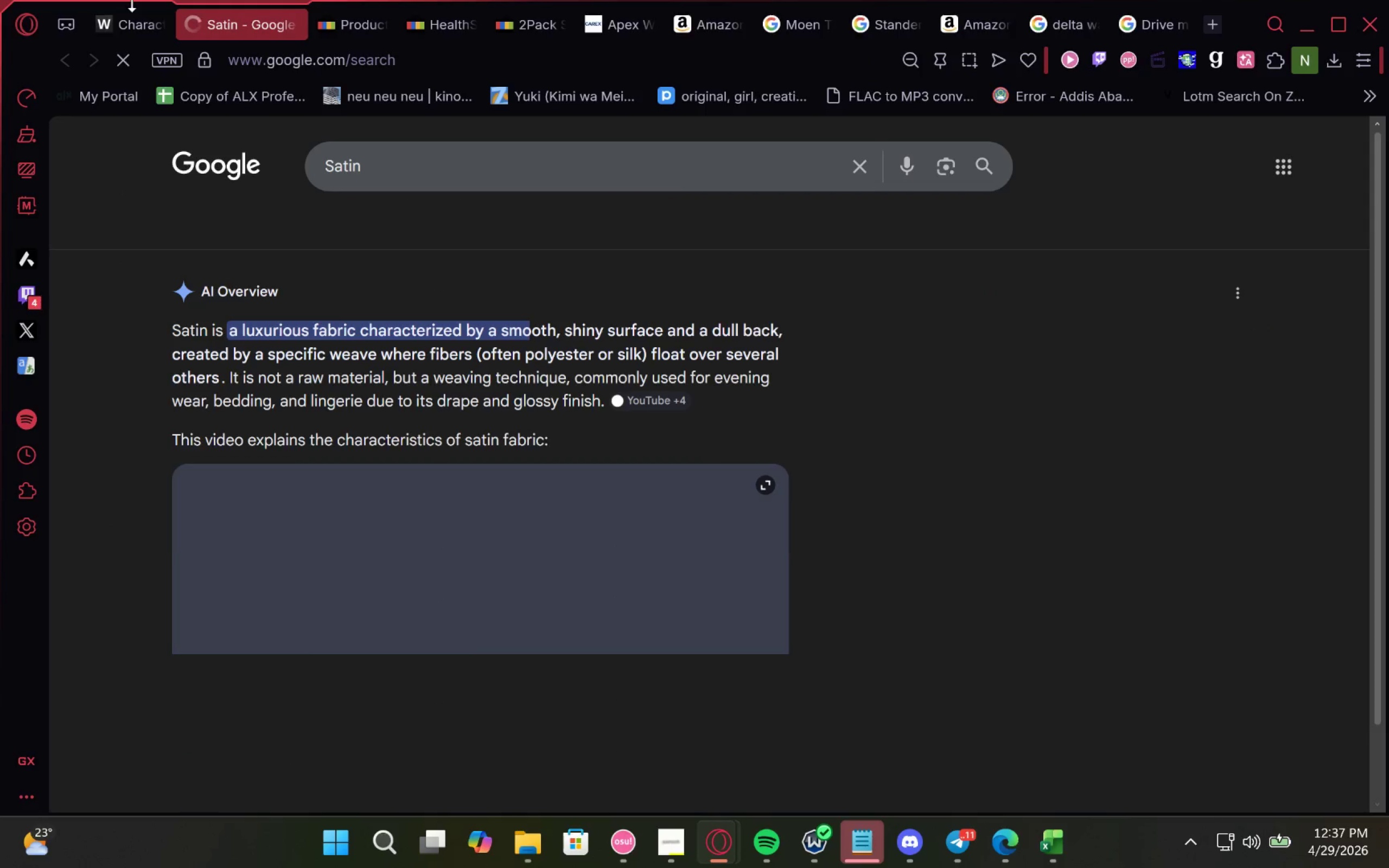 
left_click([120, 27])
 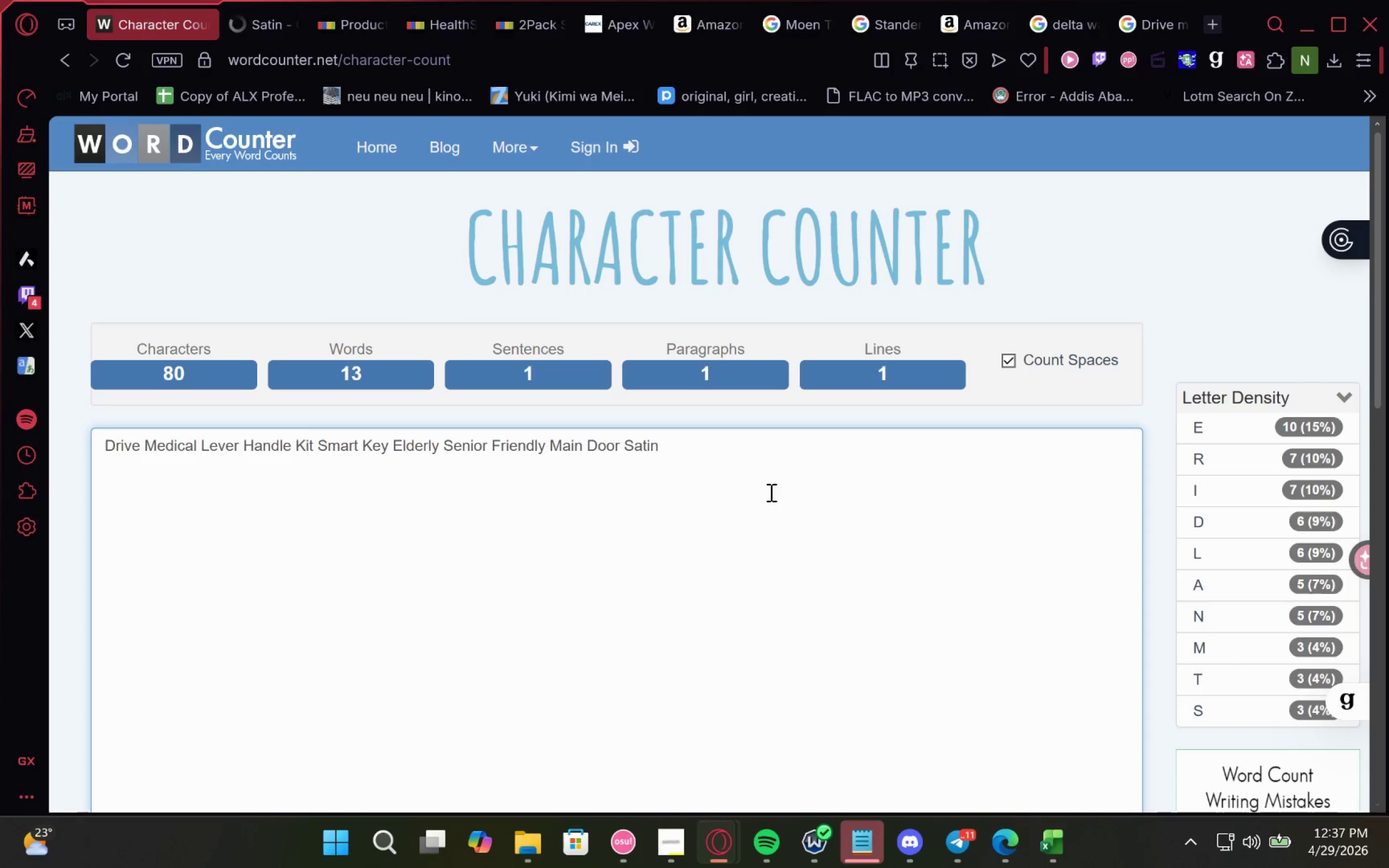 
left_click_drag(start_coordinate=[685, 443], to_coordinate=[0, 465])
 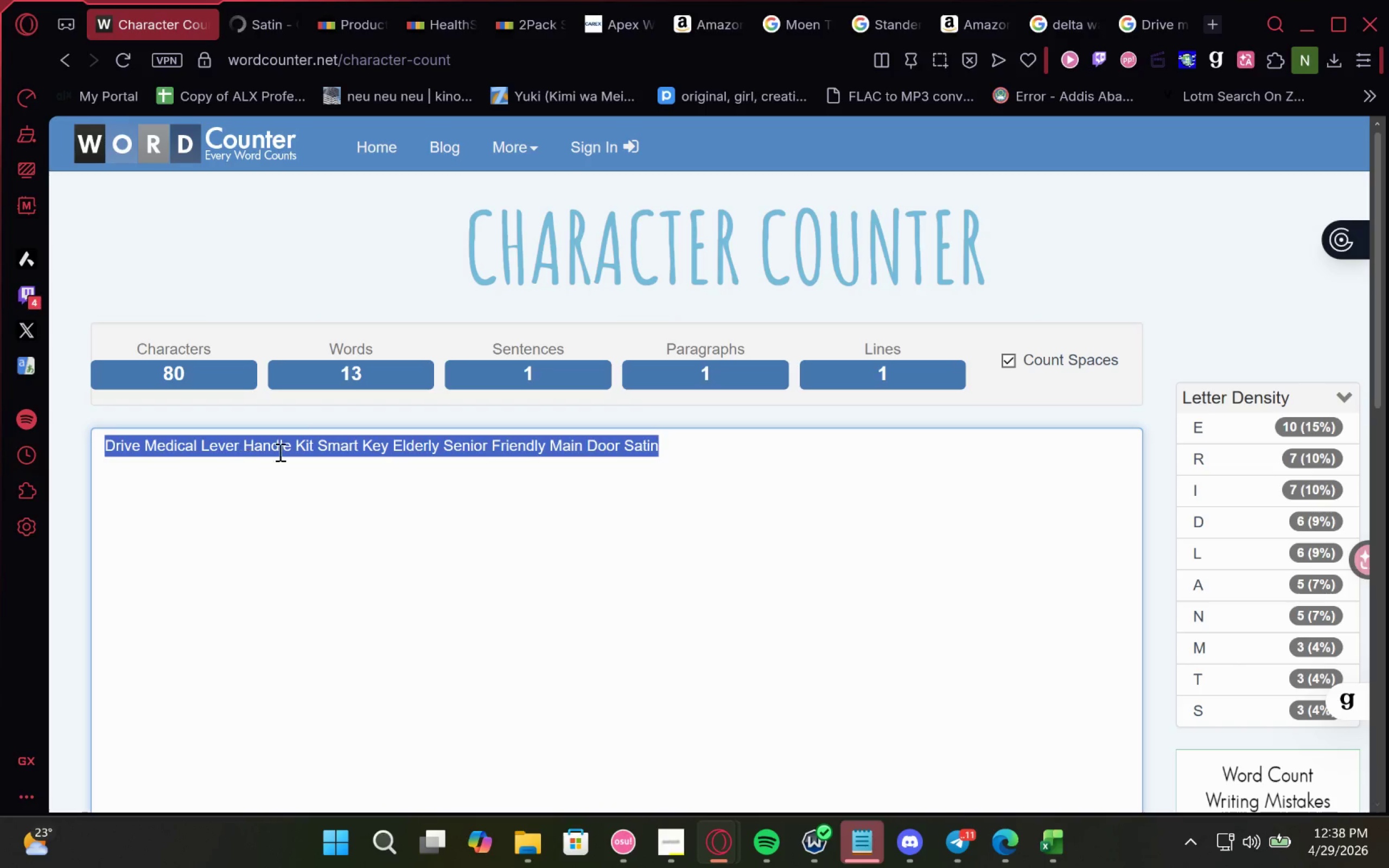 
key(Control+C)
 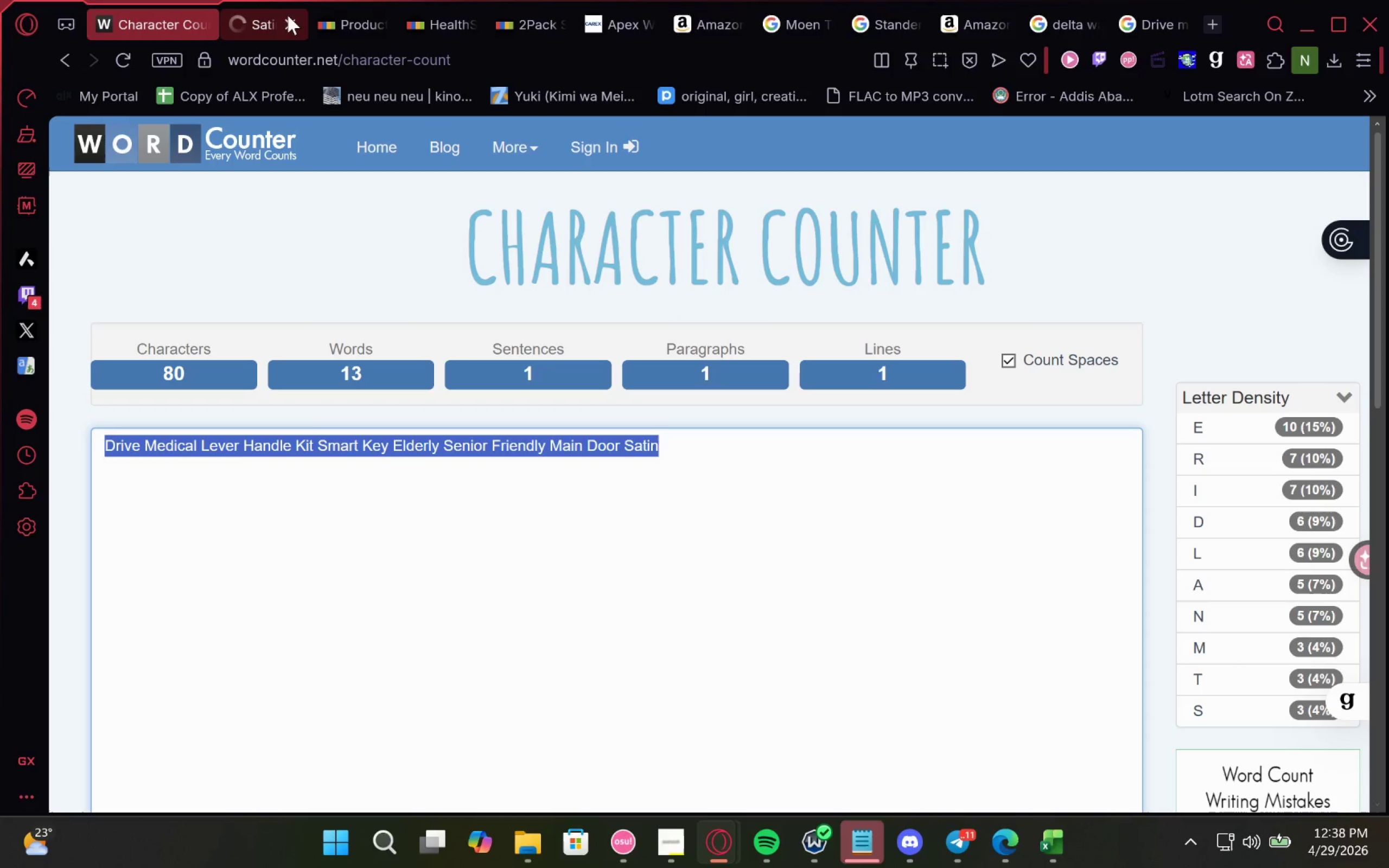 
left_click([288, 22])
 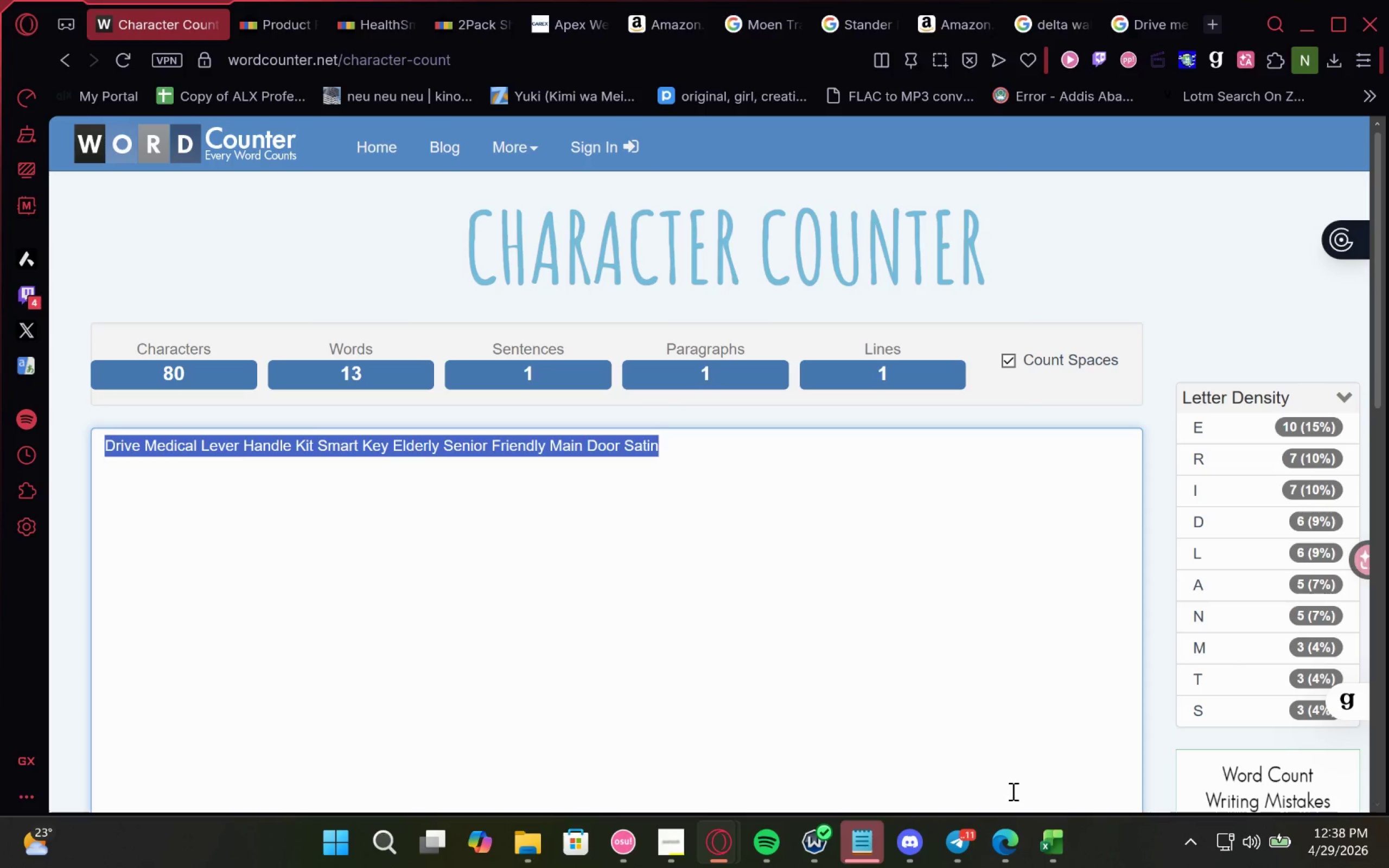 
left_click([1036, 826])
 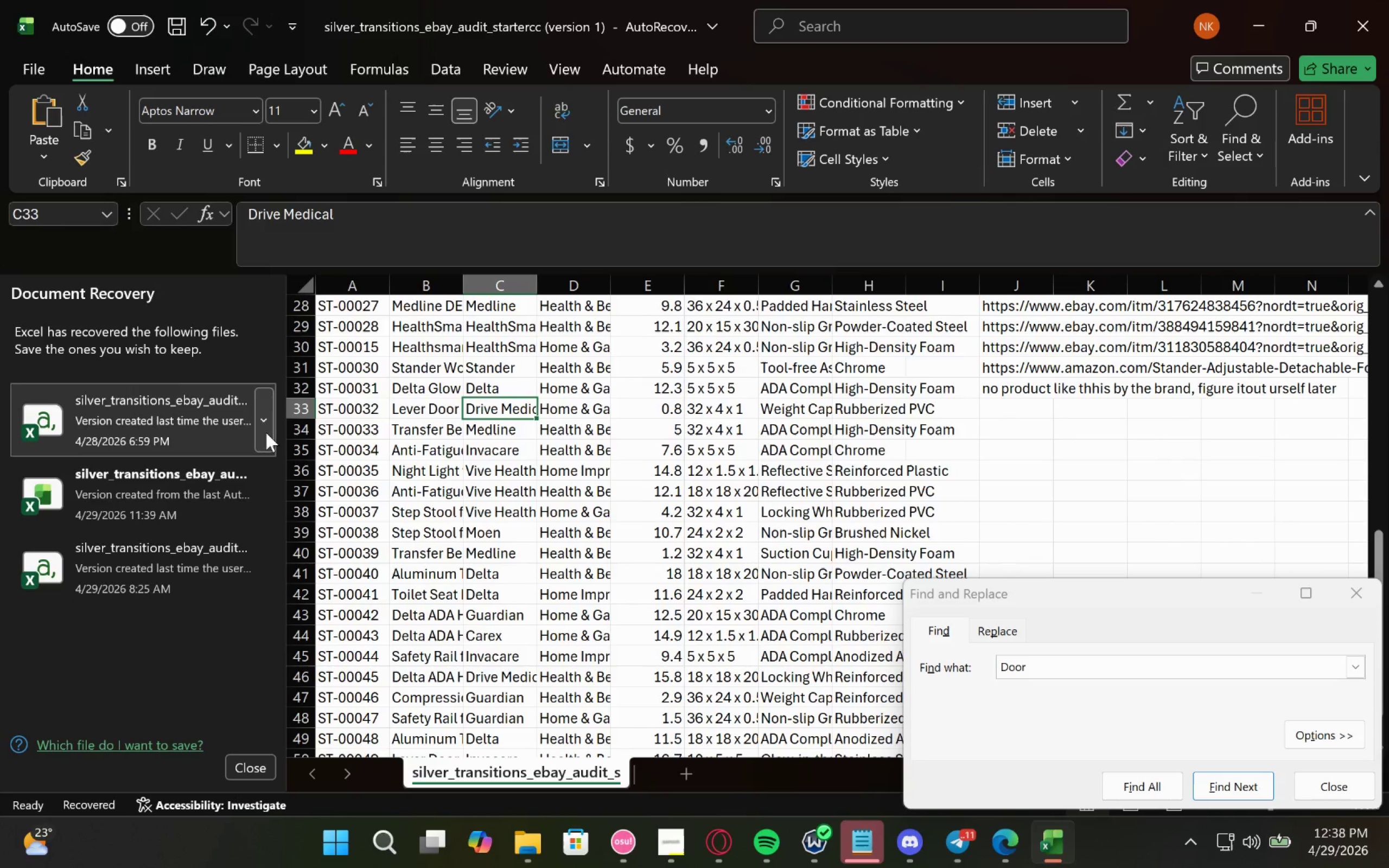 
left_click([430, 415])
 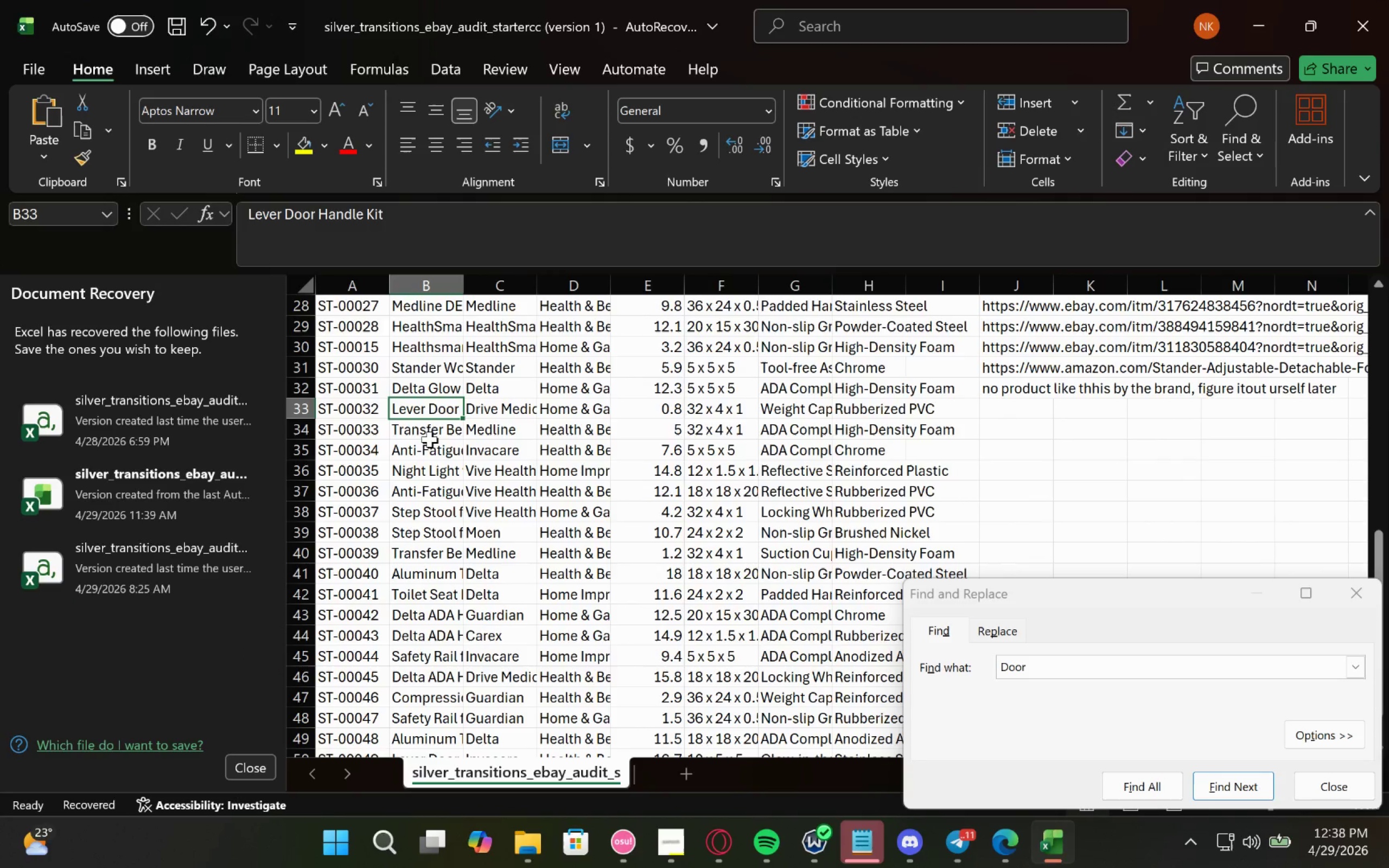 
key(Control+V)
 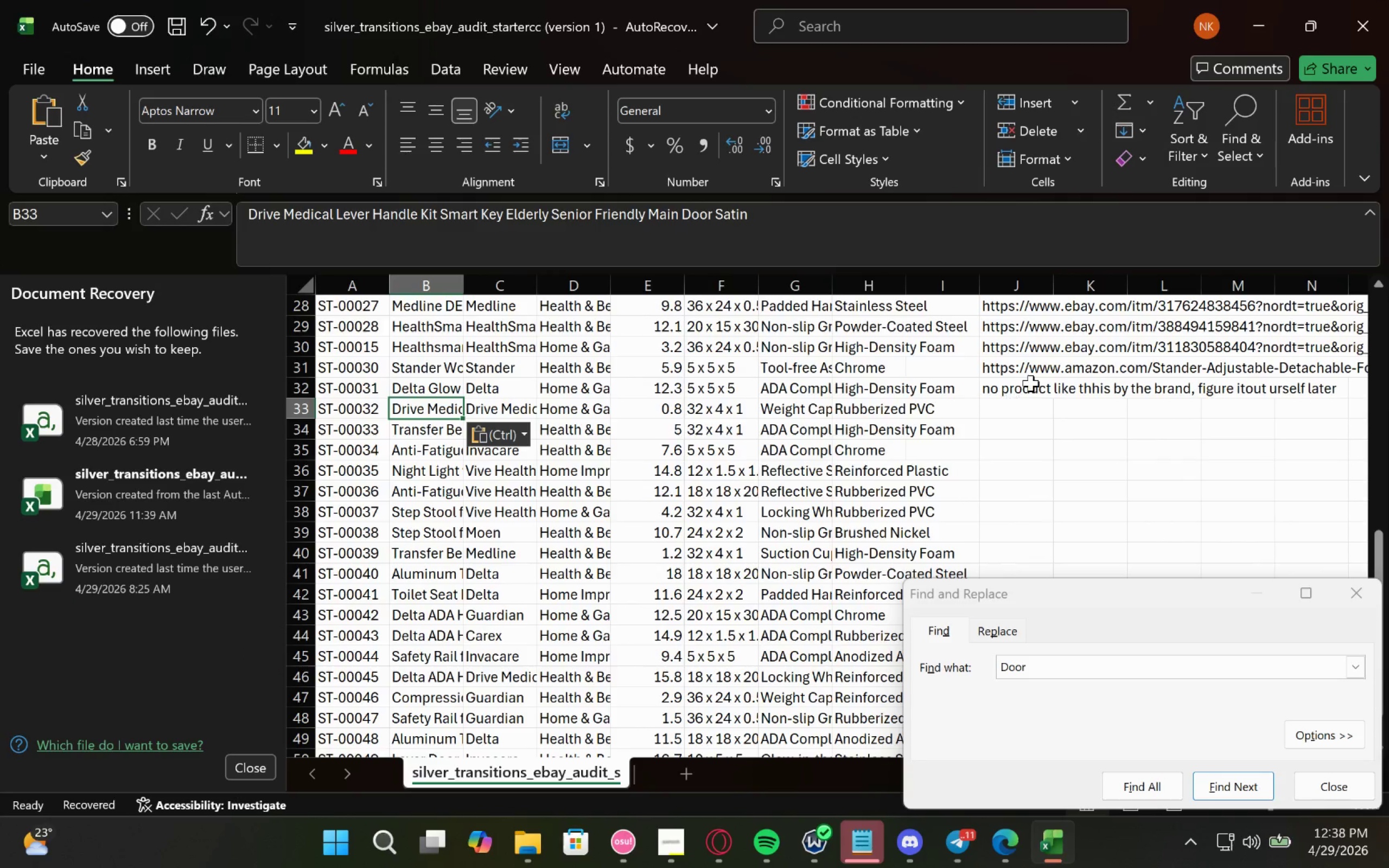 
left_click([1030, 384])
 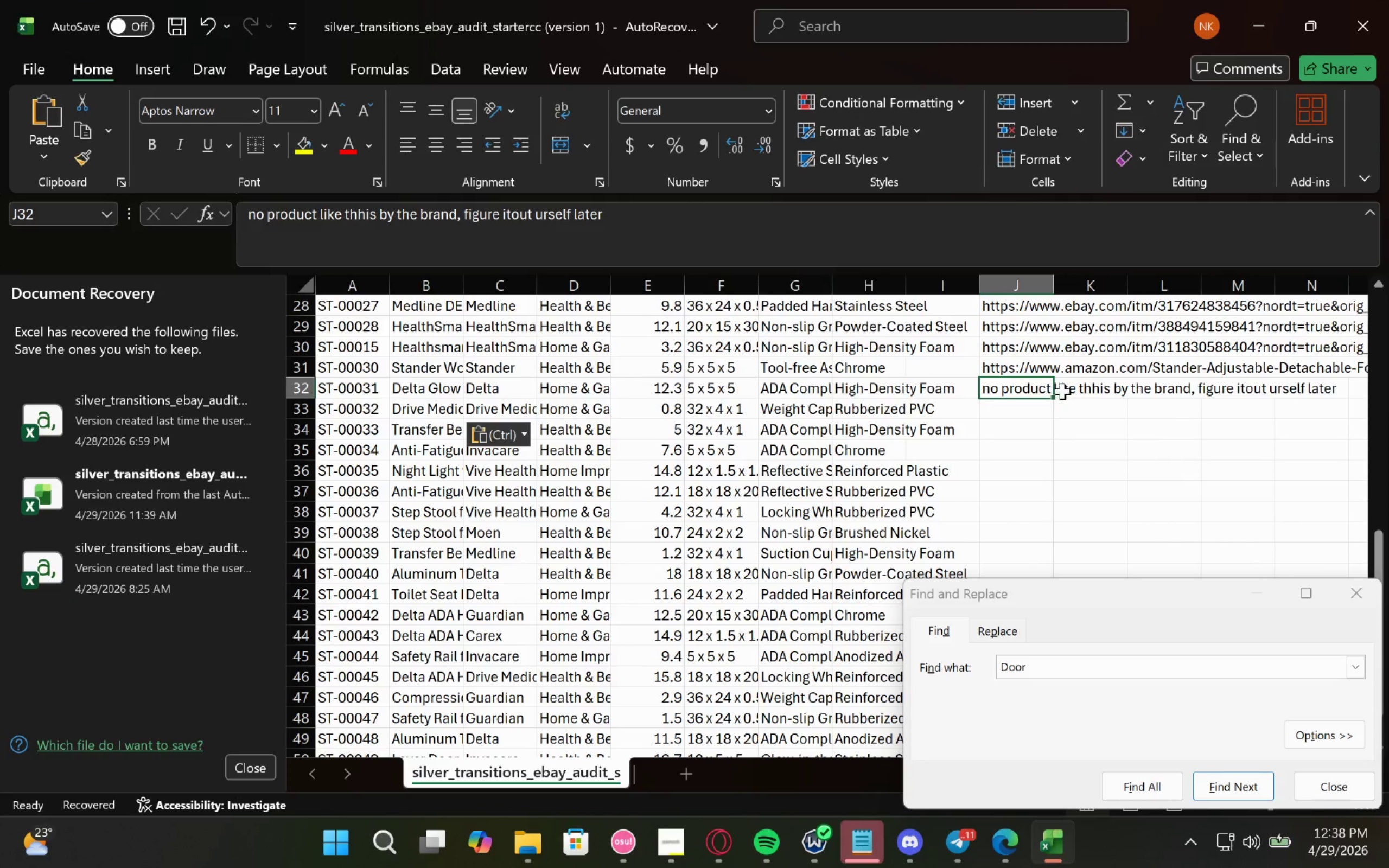 
double_click([1086, 391])
 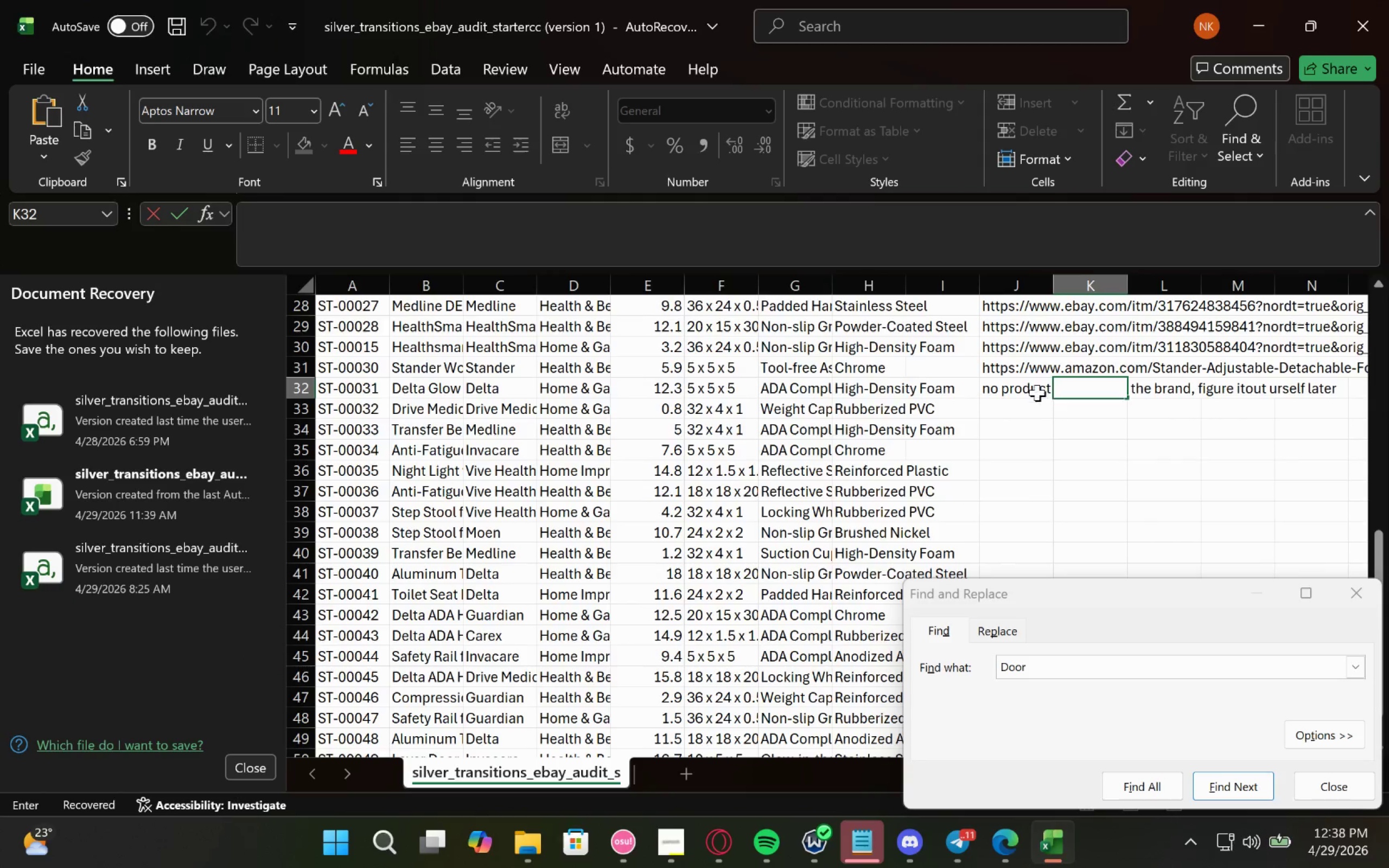 
double_click([1037, 393])
 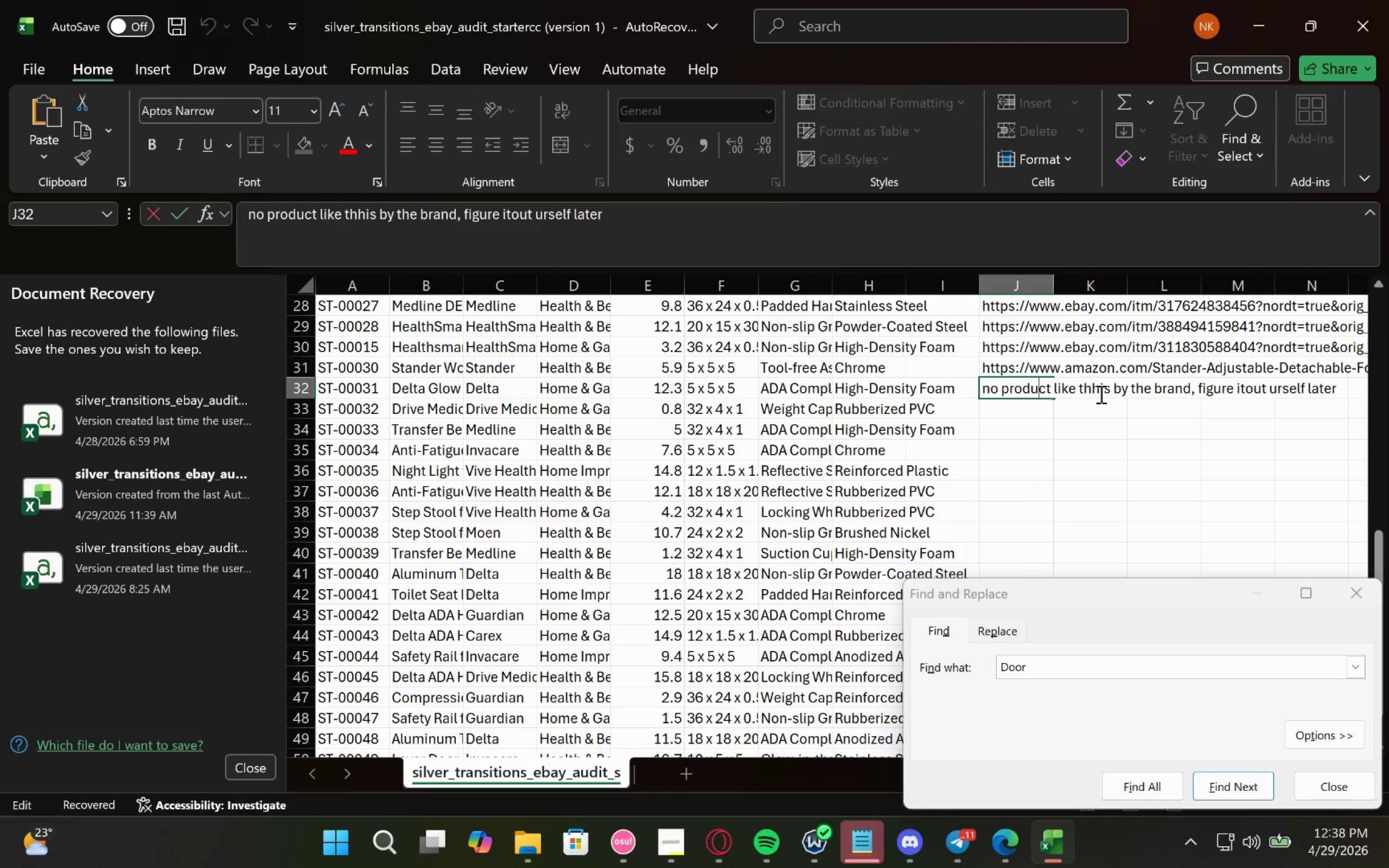 
left_click([1093, 391])
 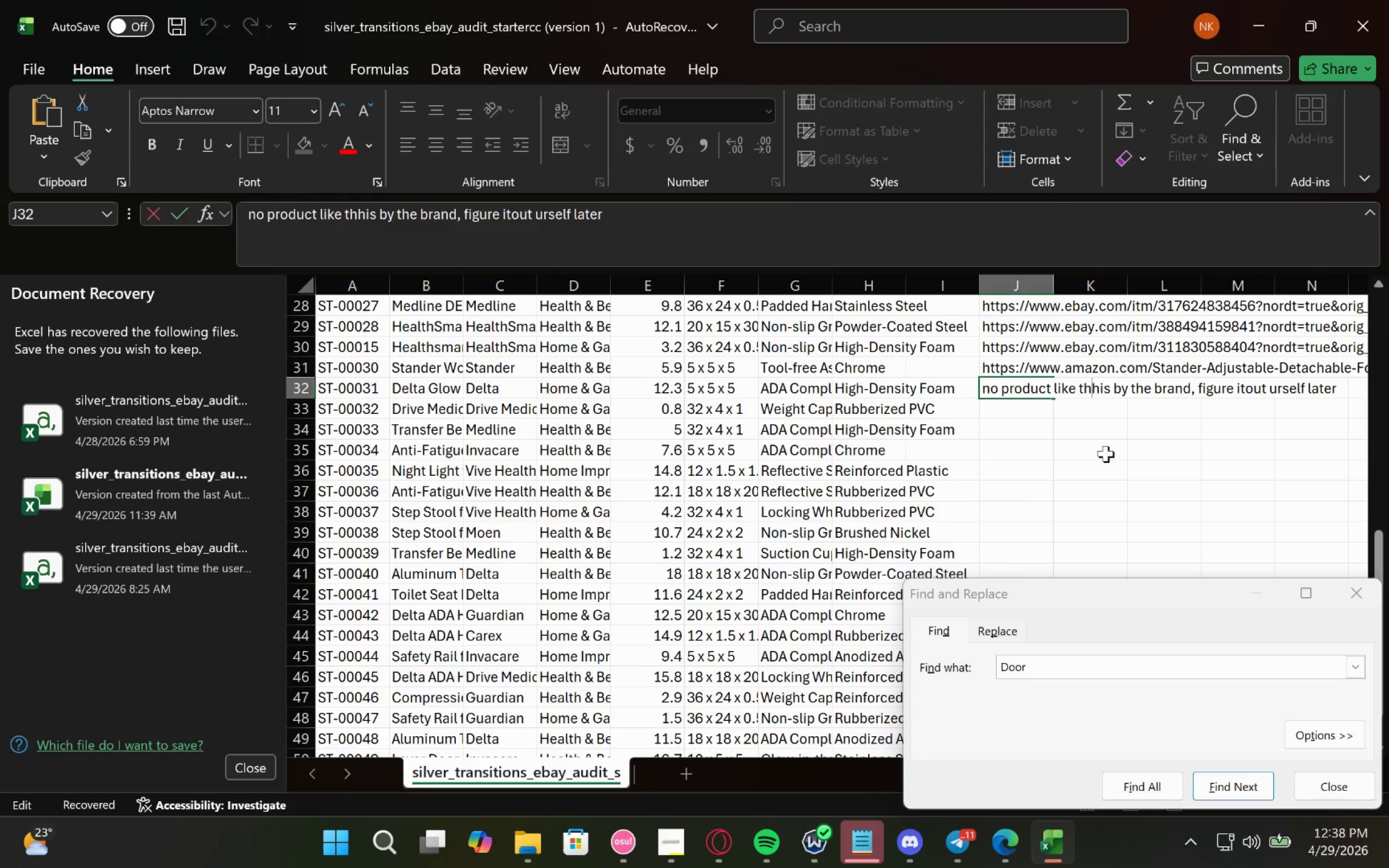 
key(Backspace)
 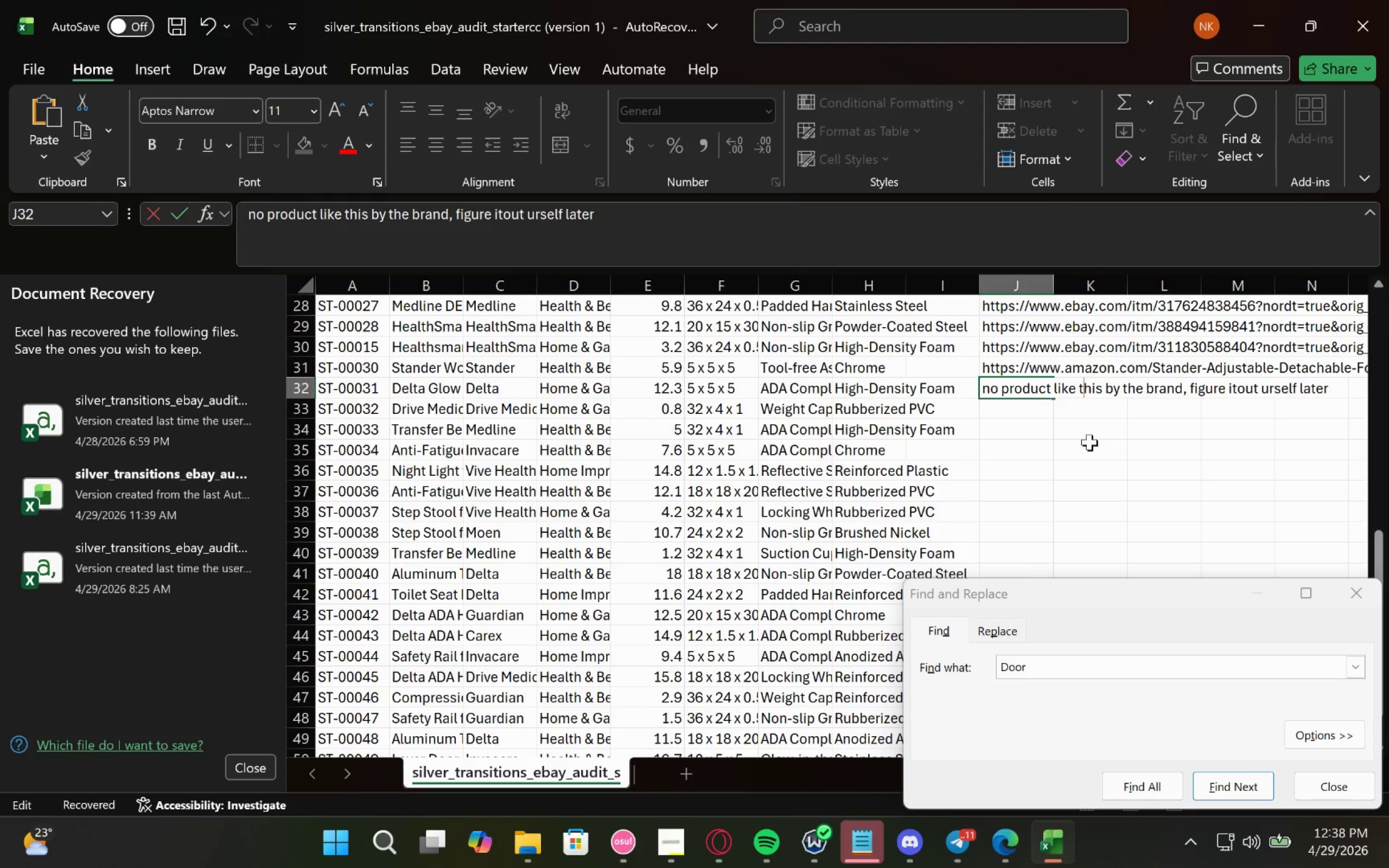 
key(Control+A)
 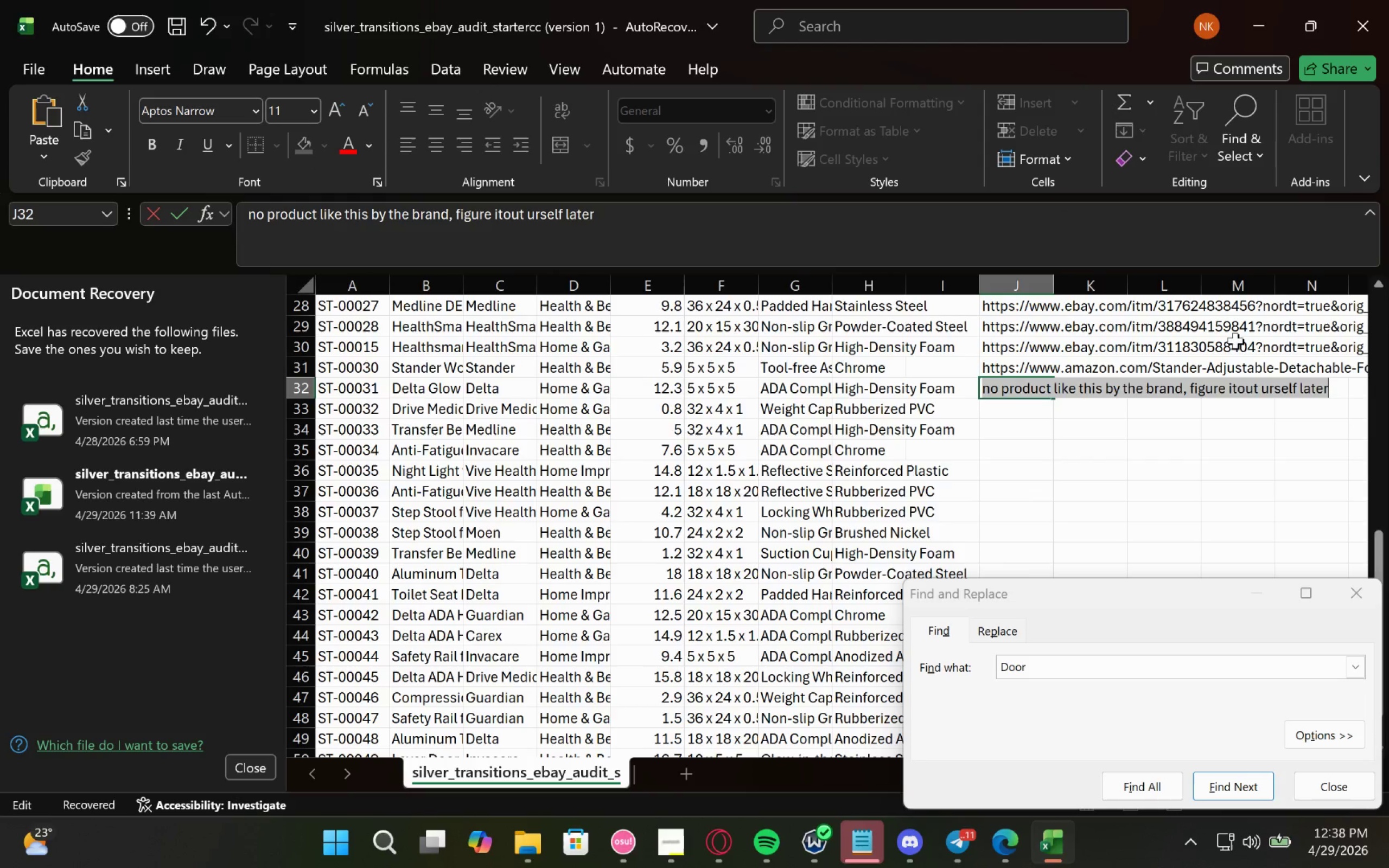 
key(Control+C)
 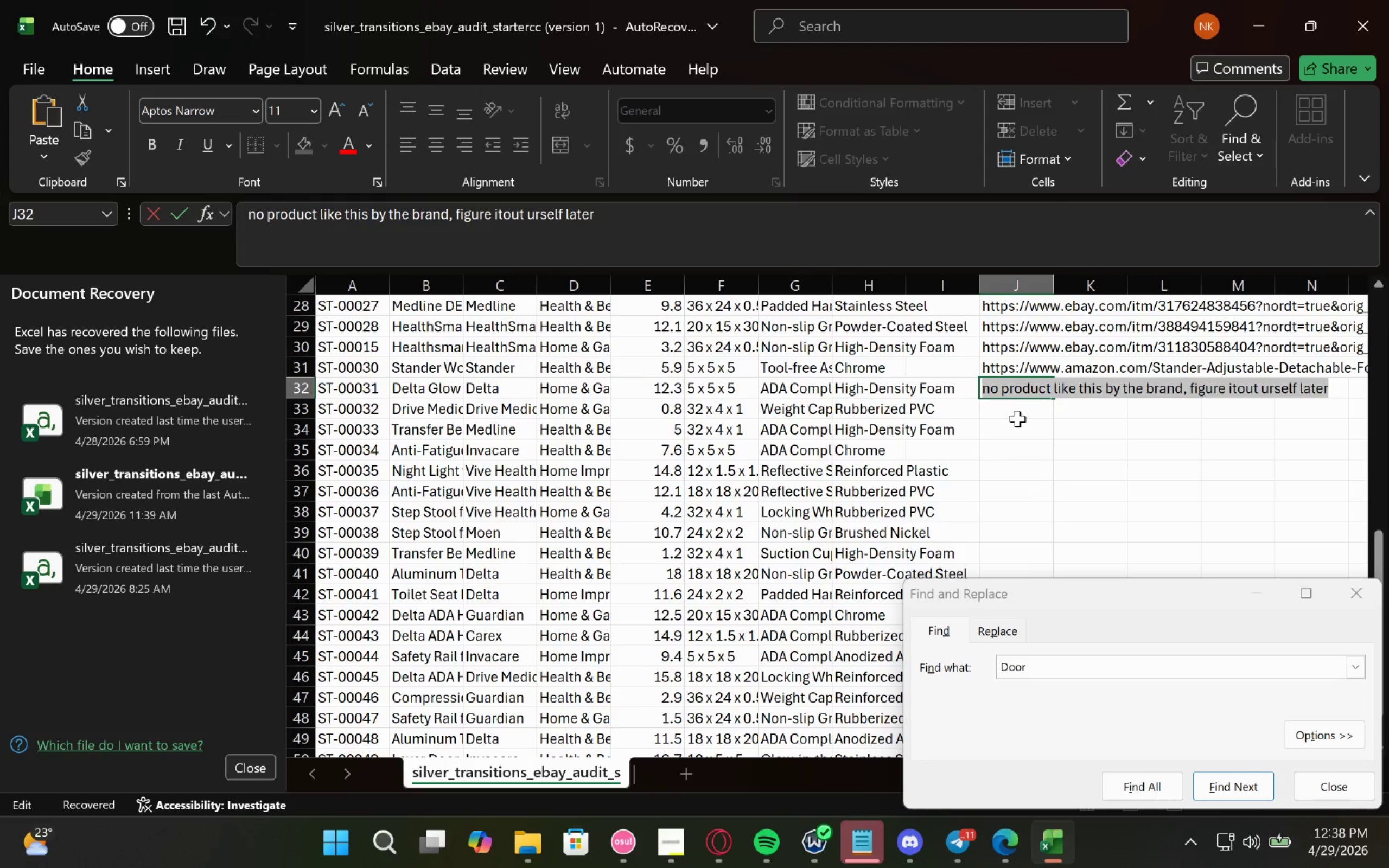 
left_click([1023, 414])
 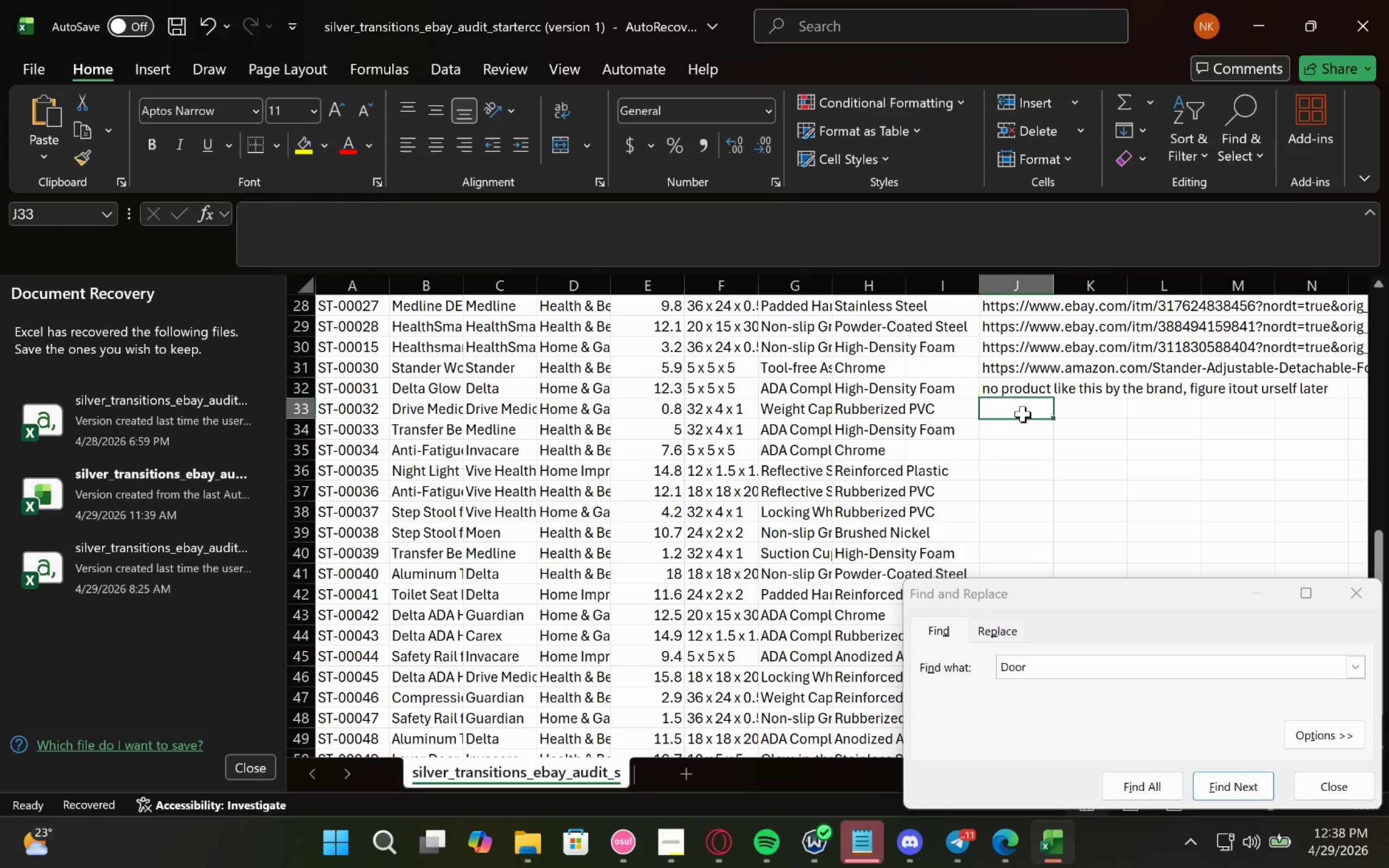 
key(Control+V)
 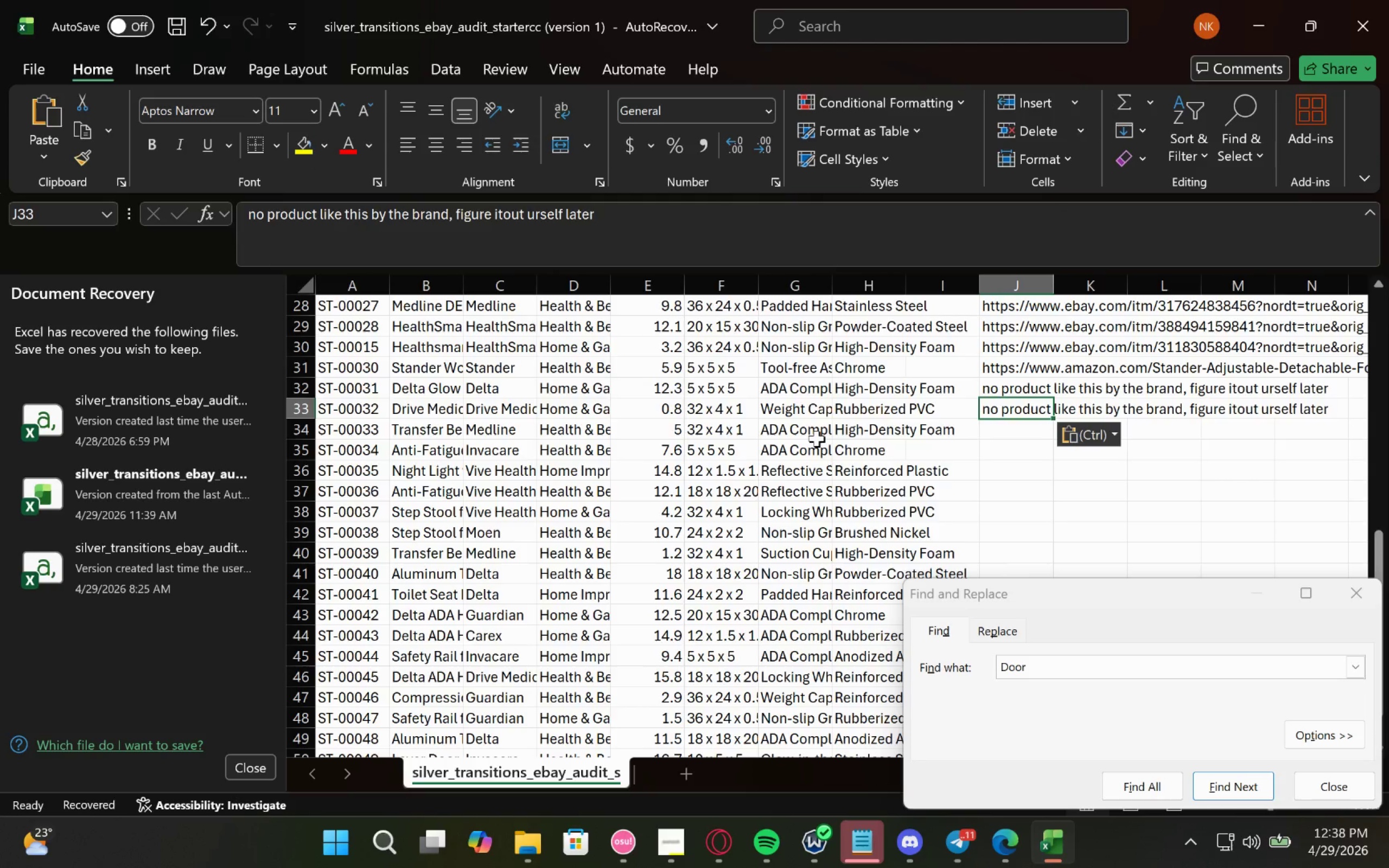 
left_click([817, 438])
 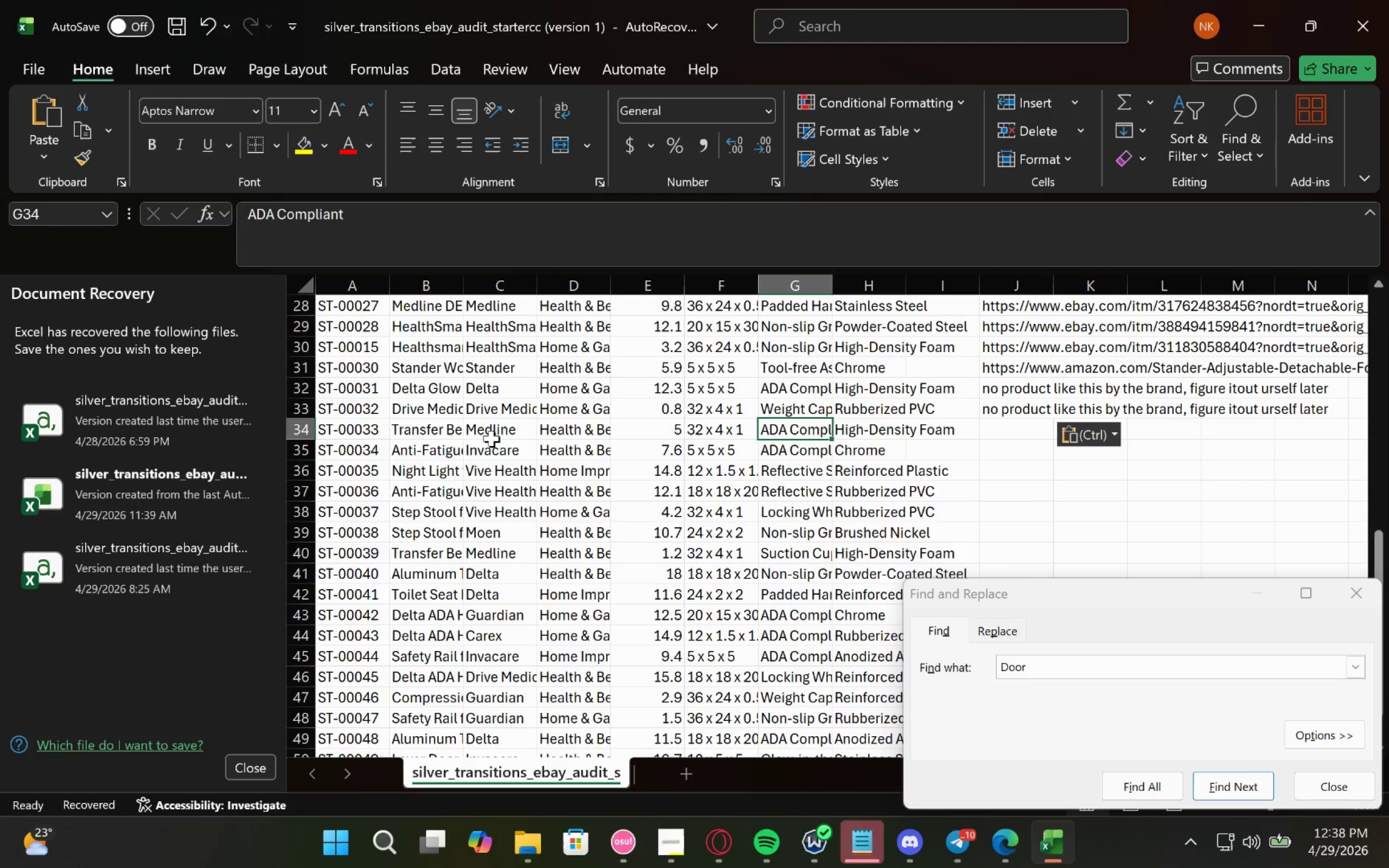 
left_click([393, 432])
 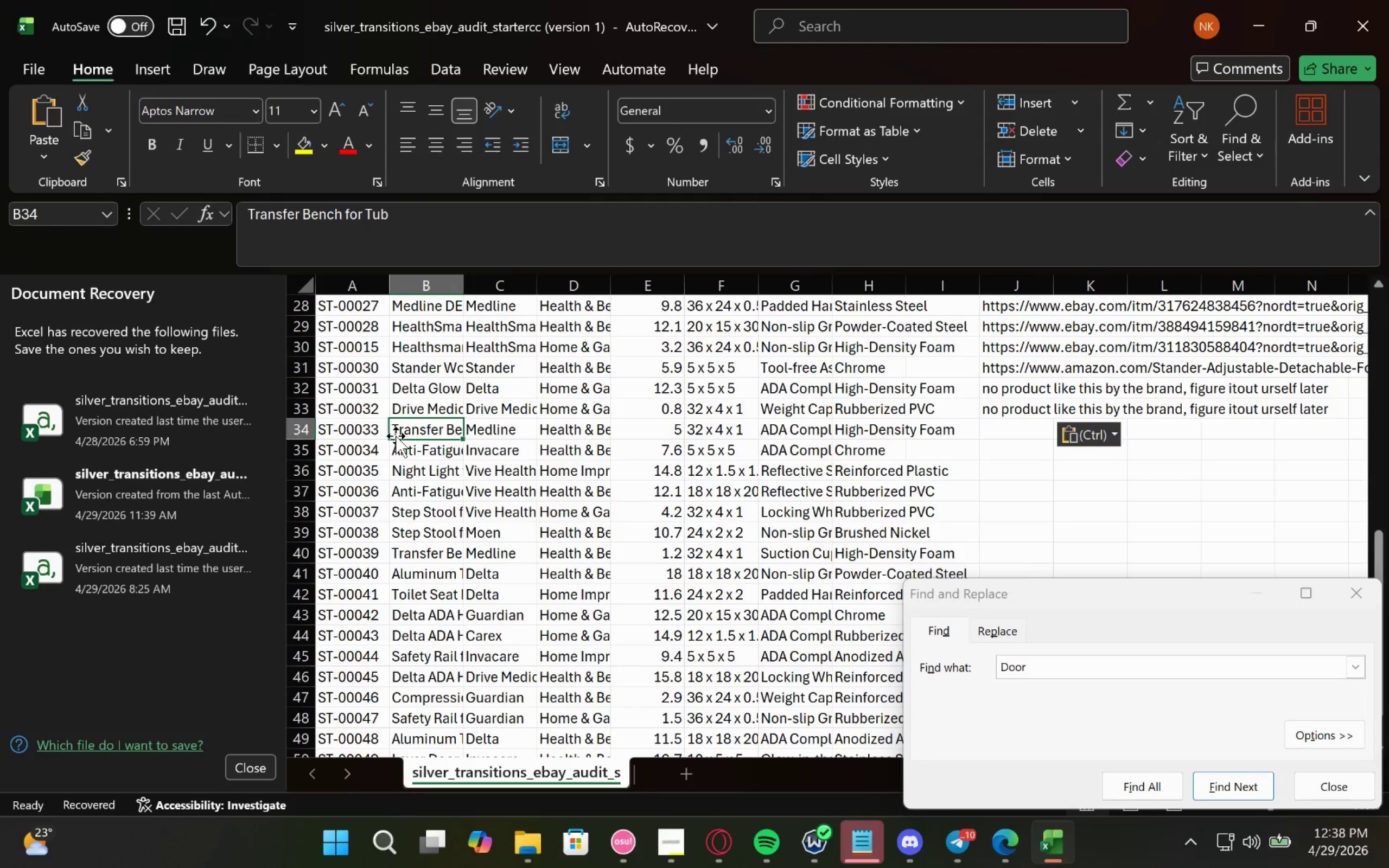 
double_click([432, 436])
 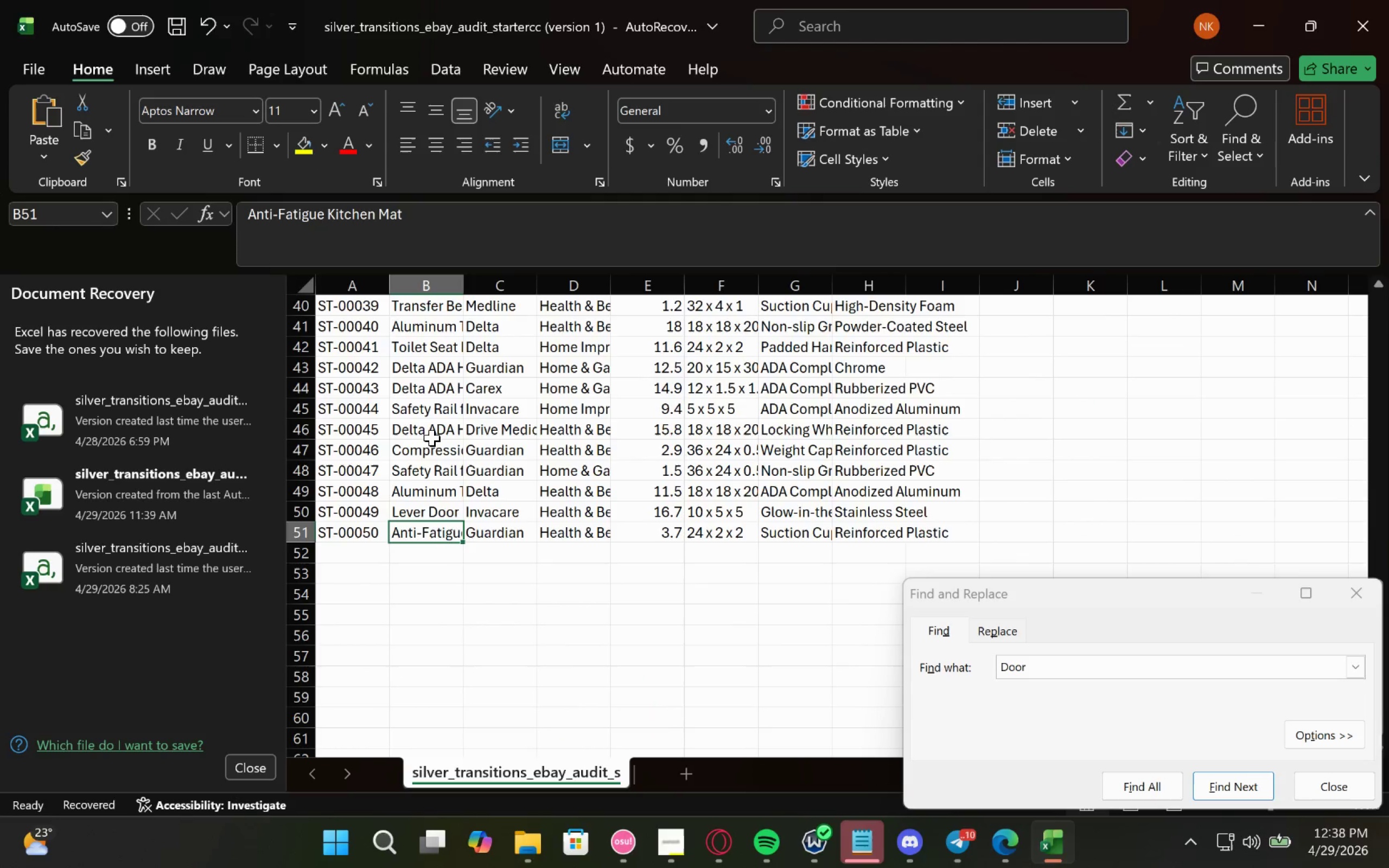 
scroll: coordinate [428, 440], scroll_direction: up, amount: 1.0
 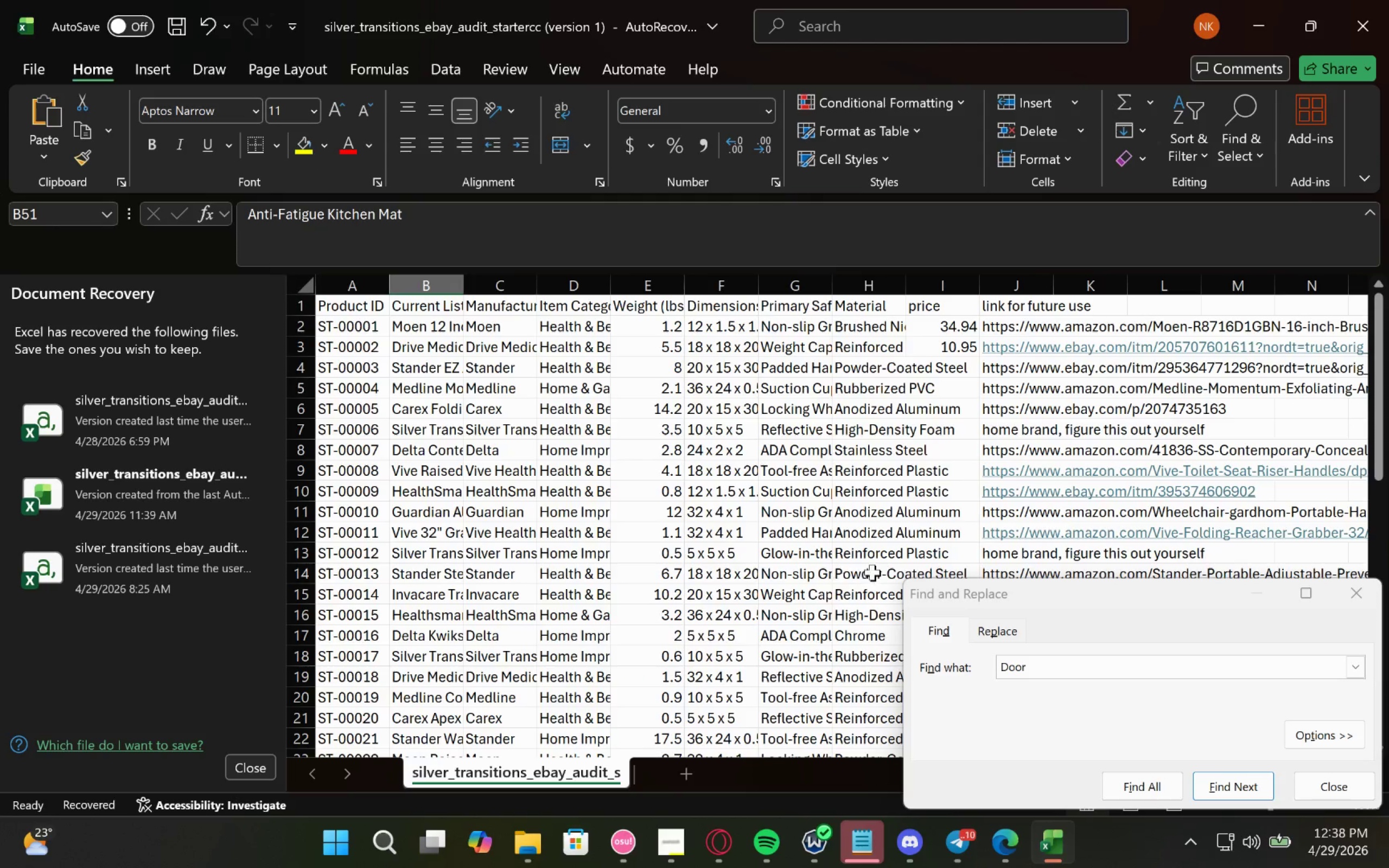 
scroll: coordinate [757, 562], scroll_direction: none, amount: 0.0
 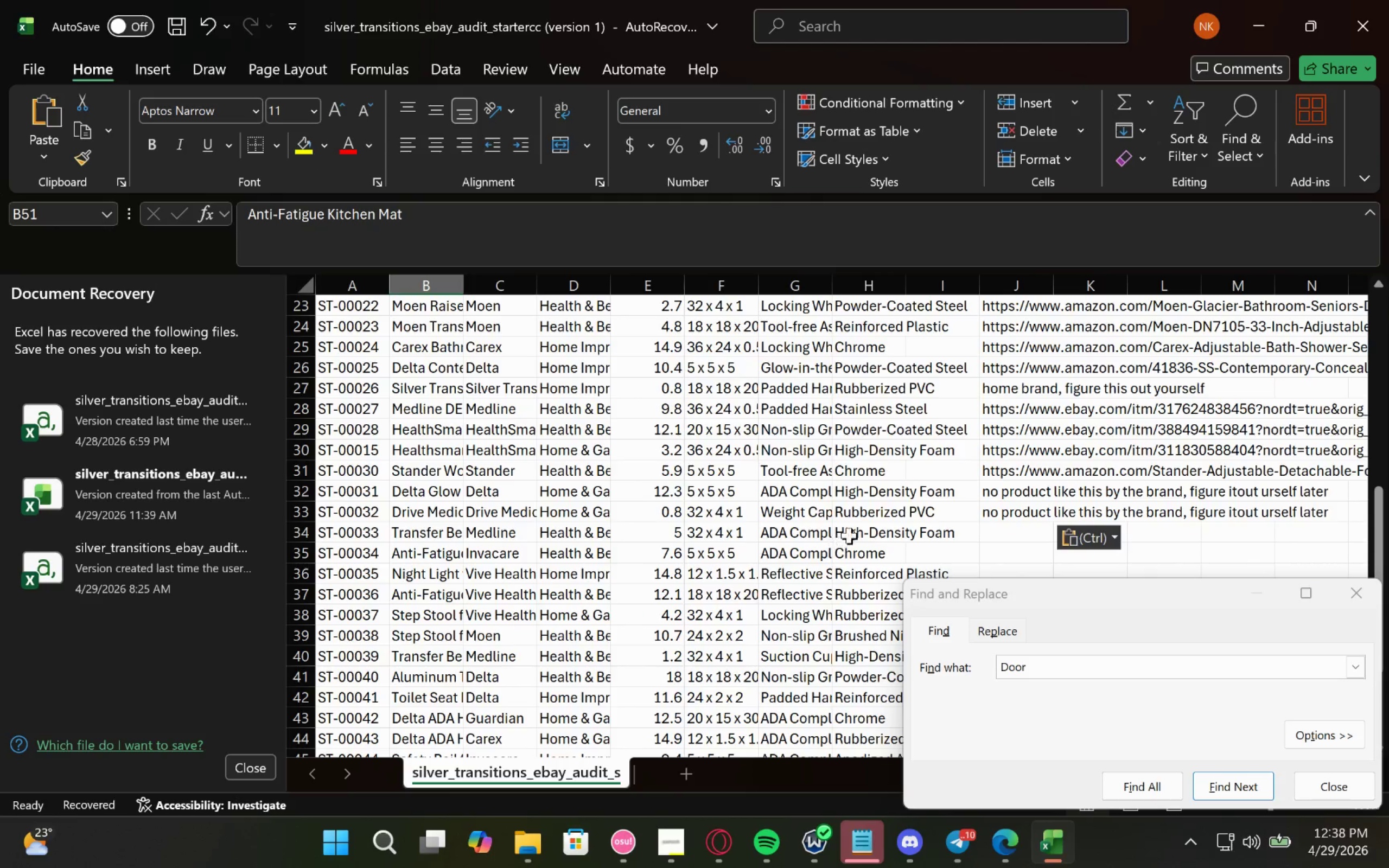 
left_click([883, 521])
 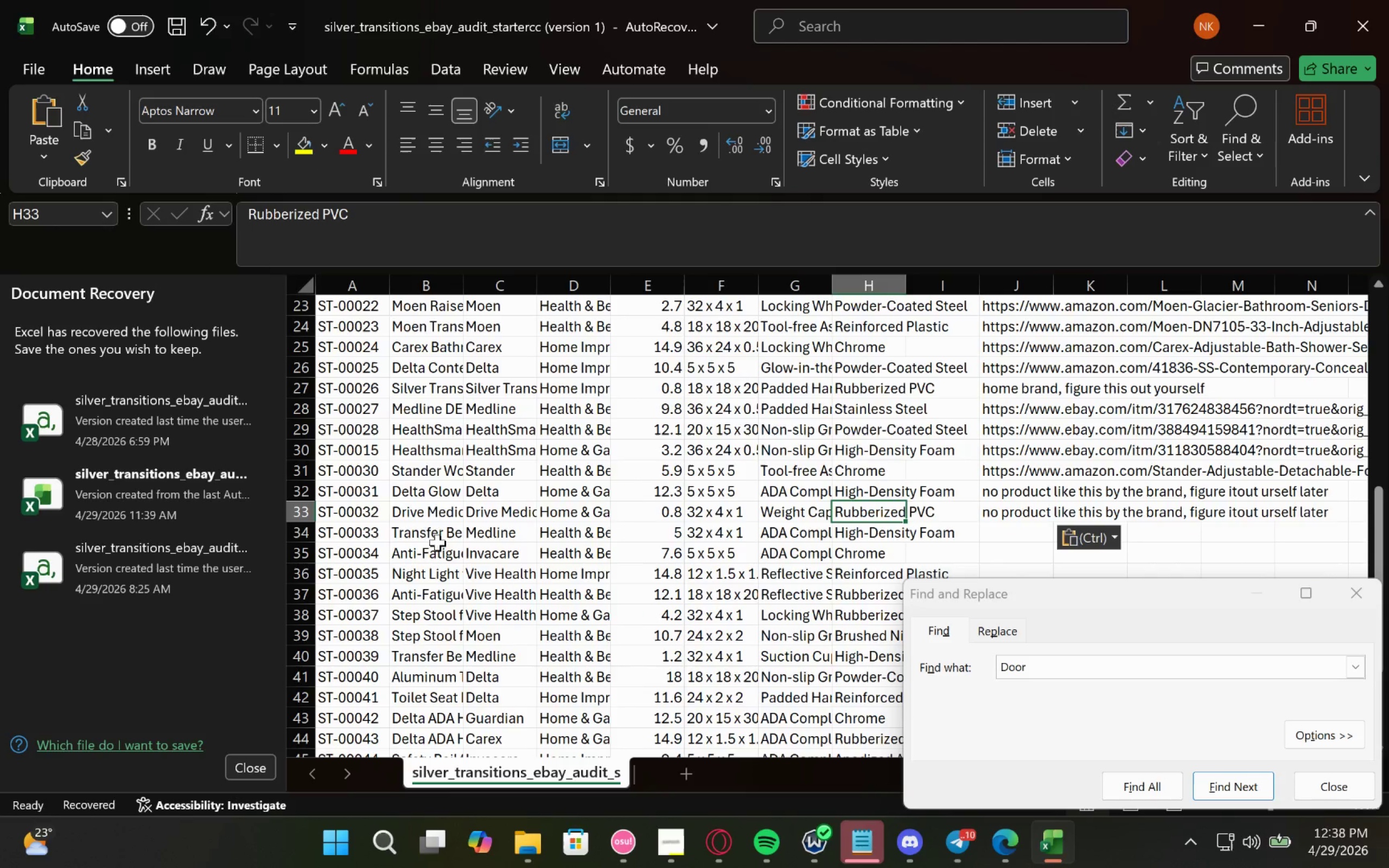 
double_click([434, 530])
 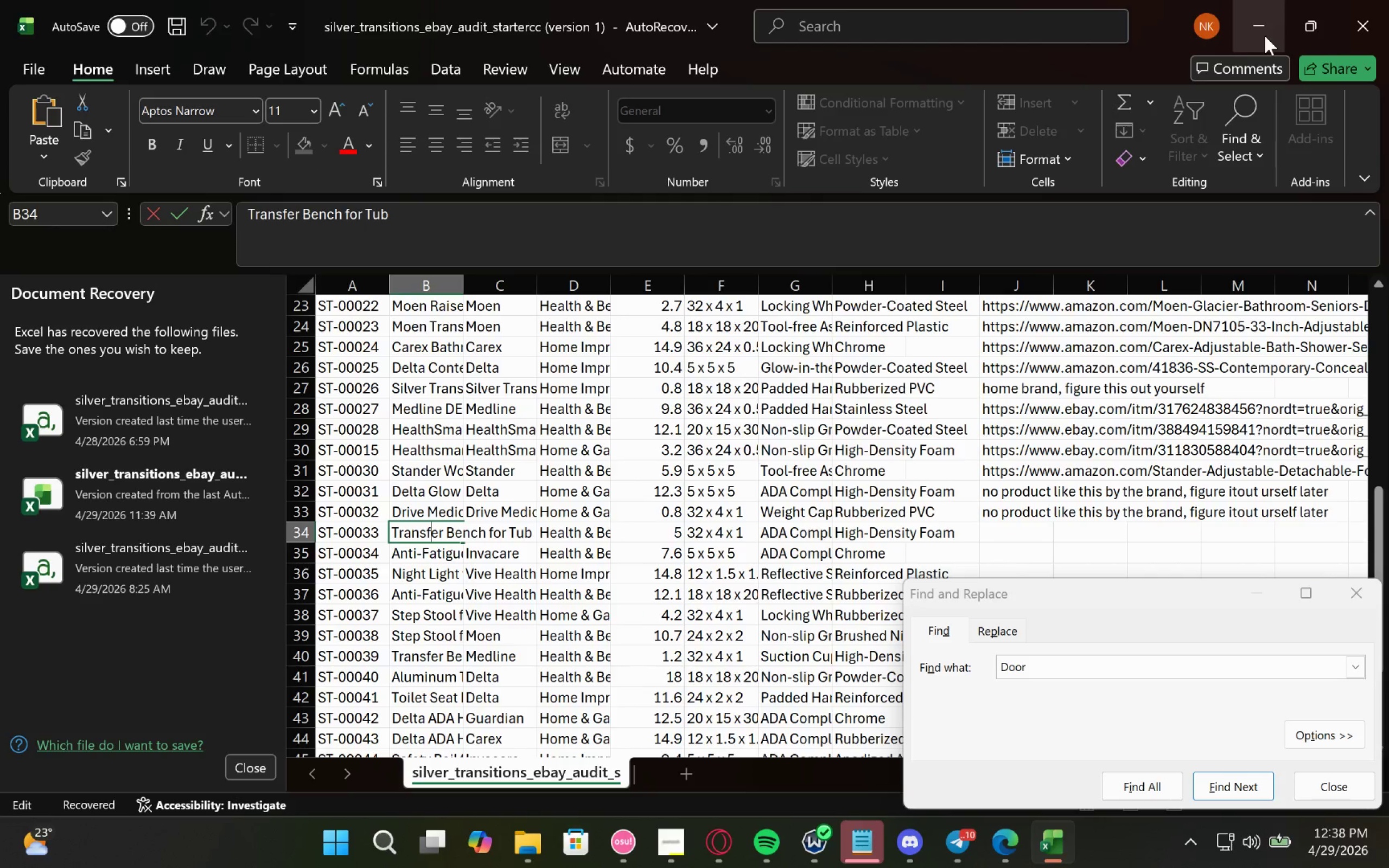 
left_click([1265, 34])
 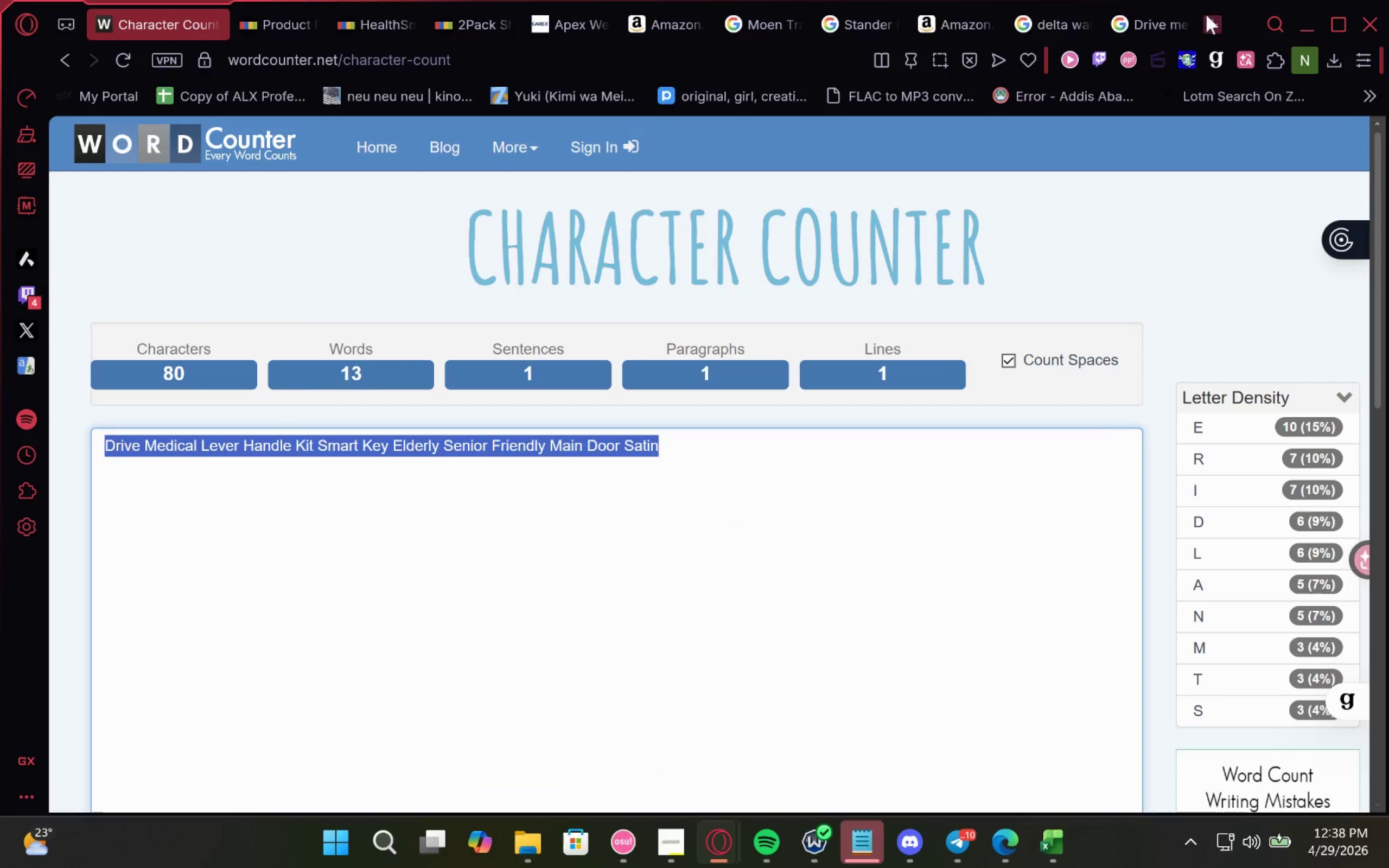 
left_click([1212, 25])
 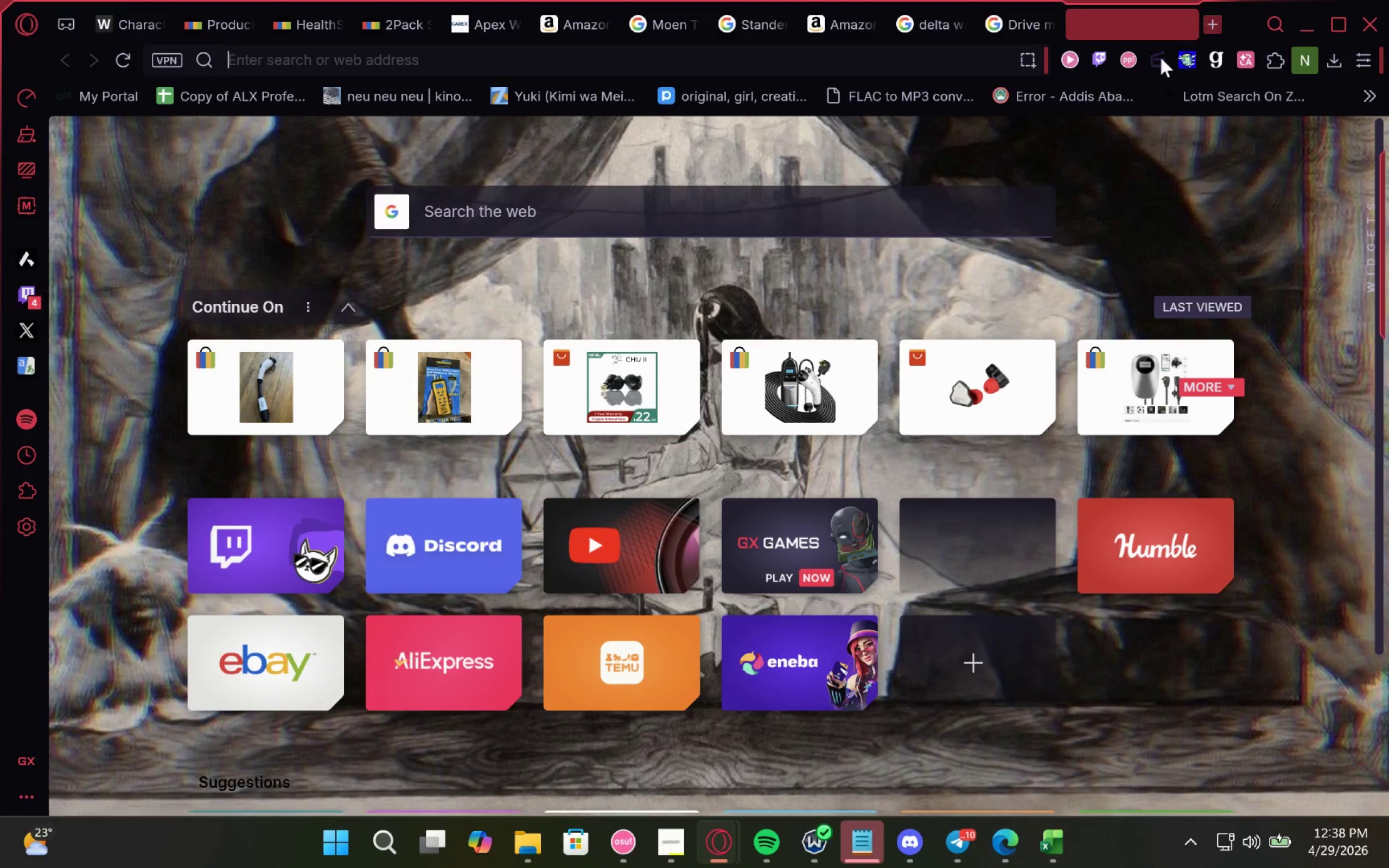 
mouse_move([416, 57])
 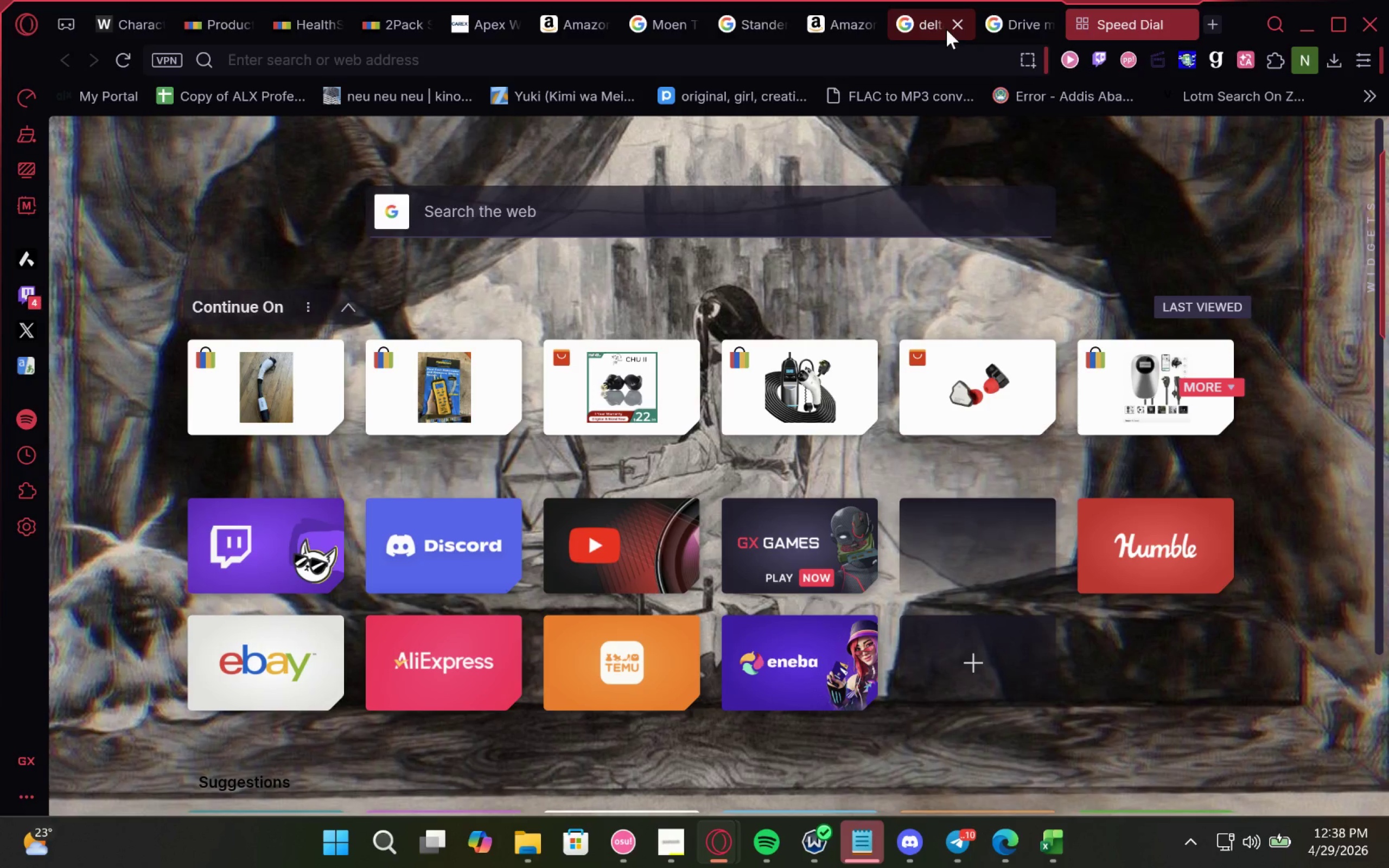 
left_click([950, 28])
 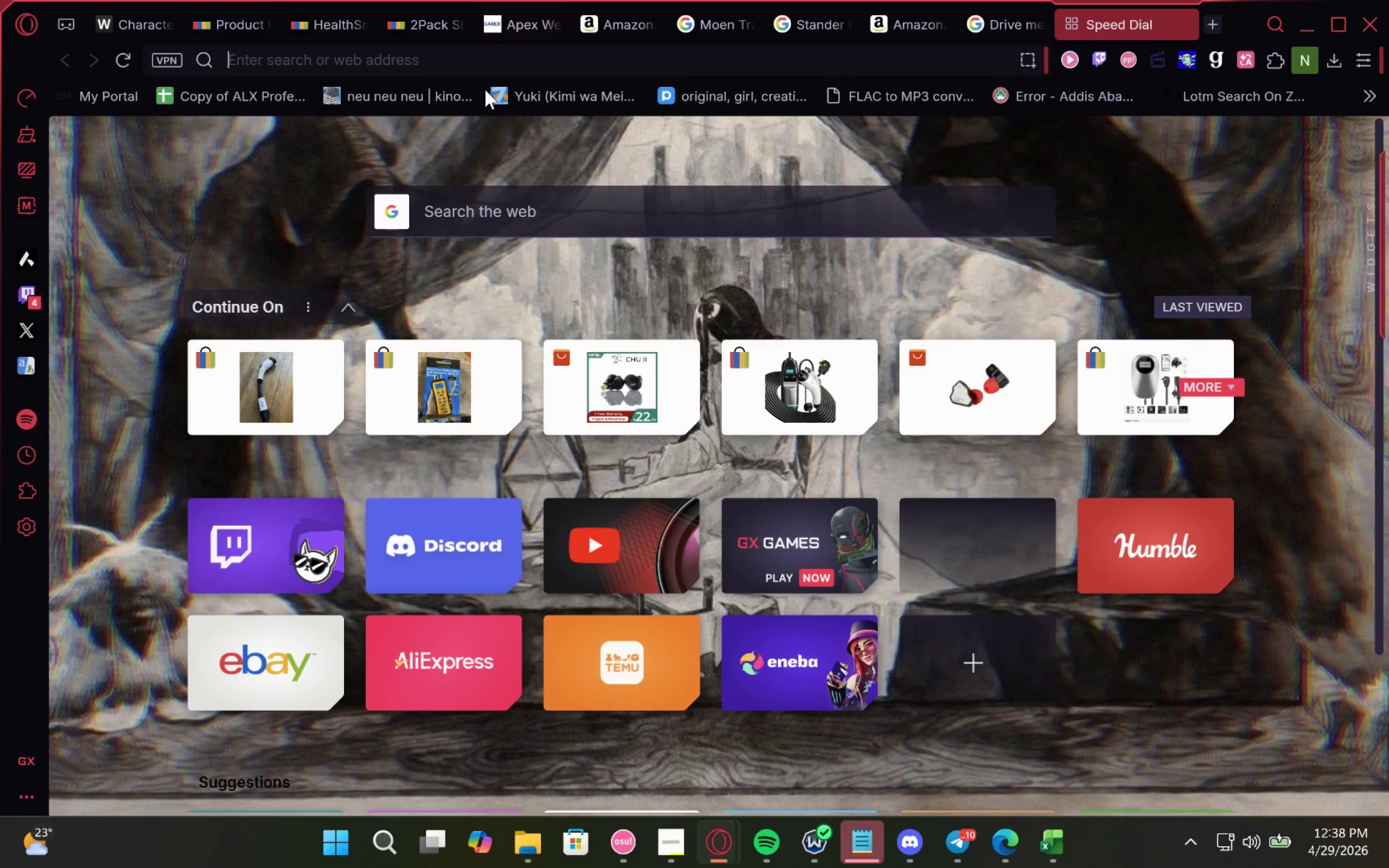 
left_click([549, 17])
 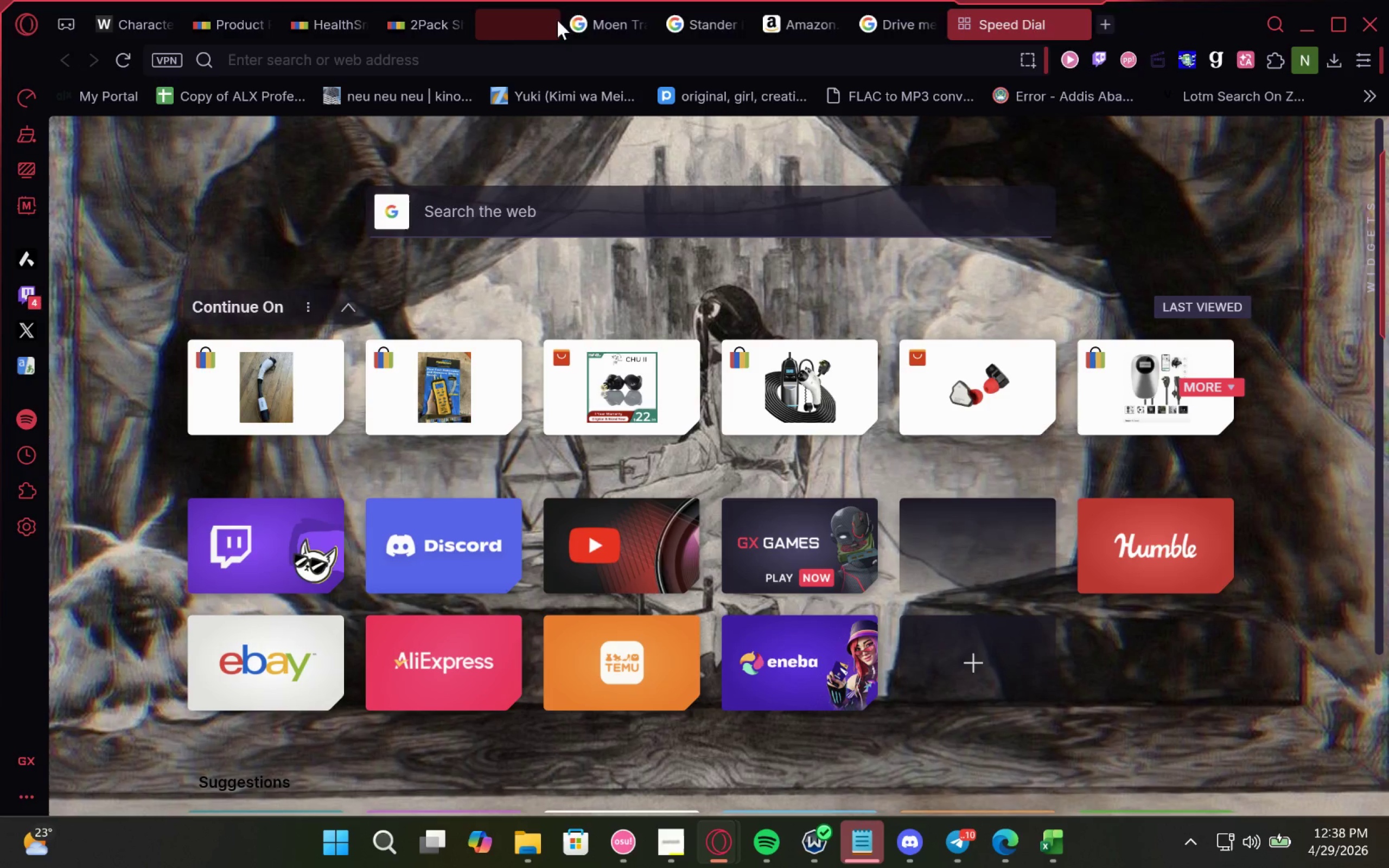 
double_click([559, 20])
 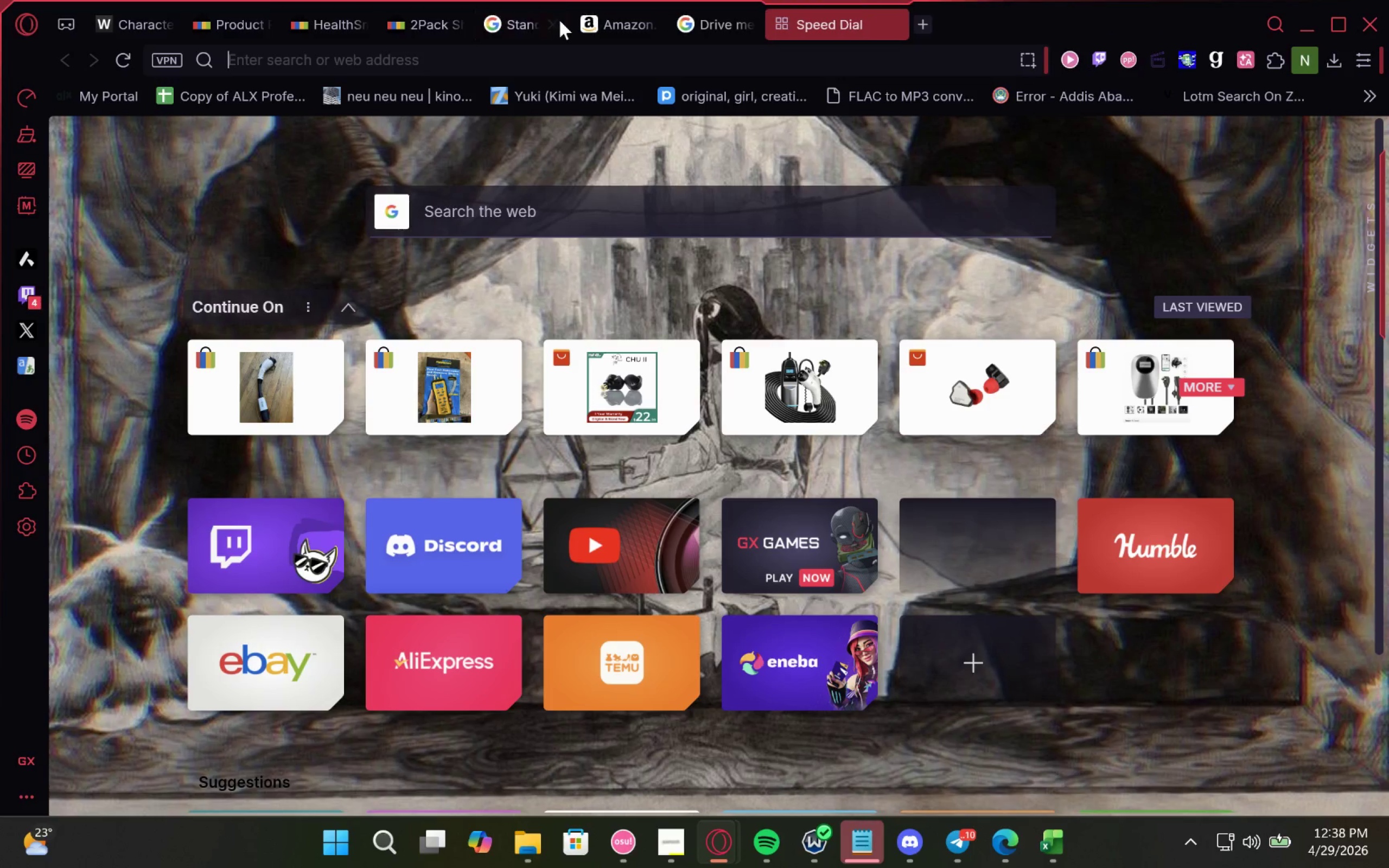 
left_click([559, 20])
 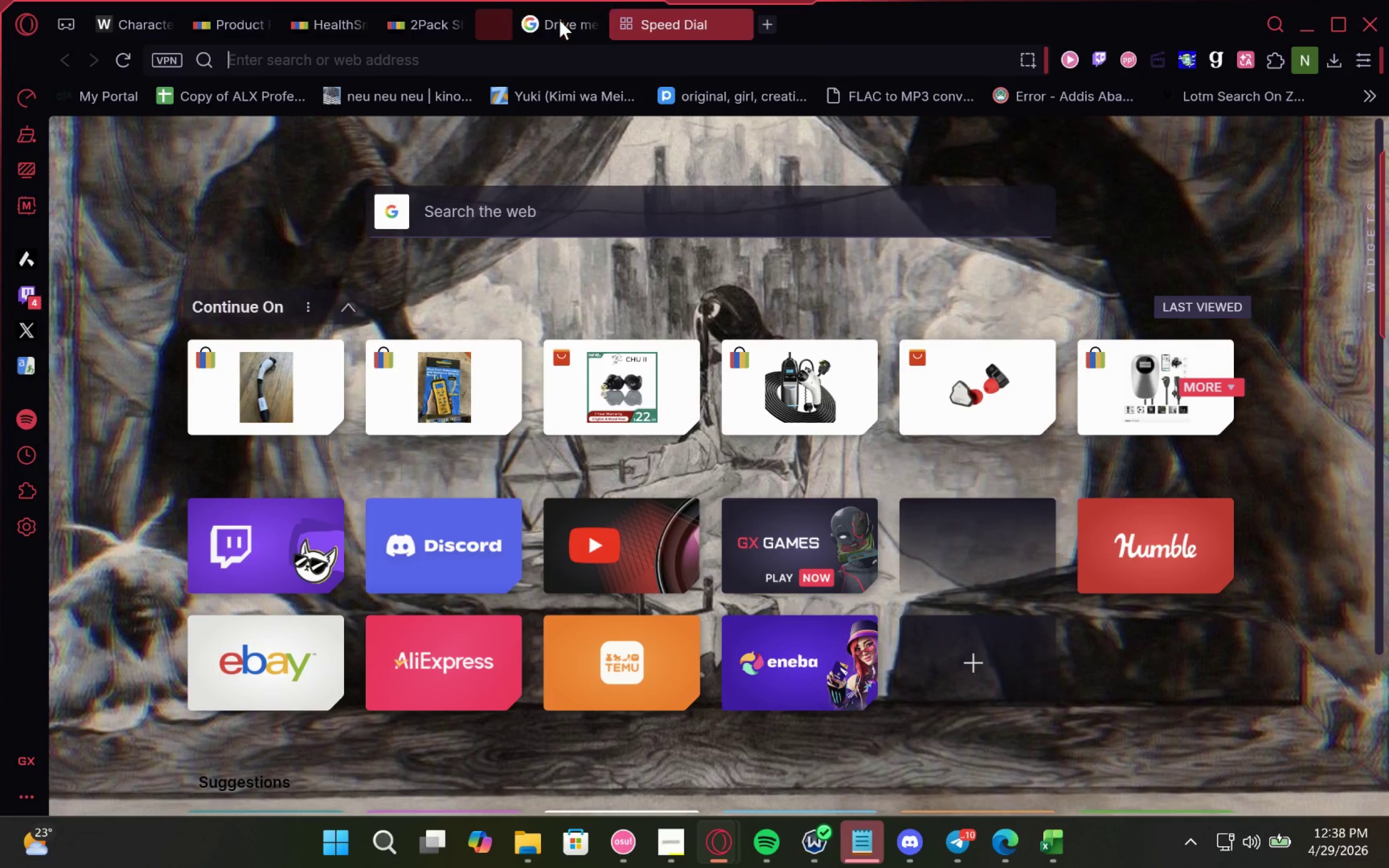 
double_click([560, 20])
 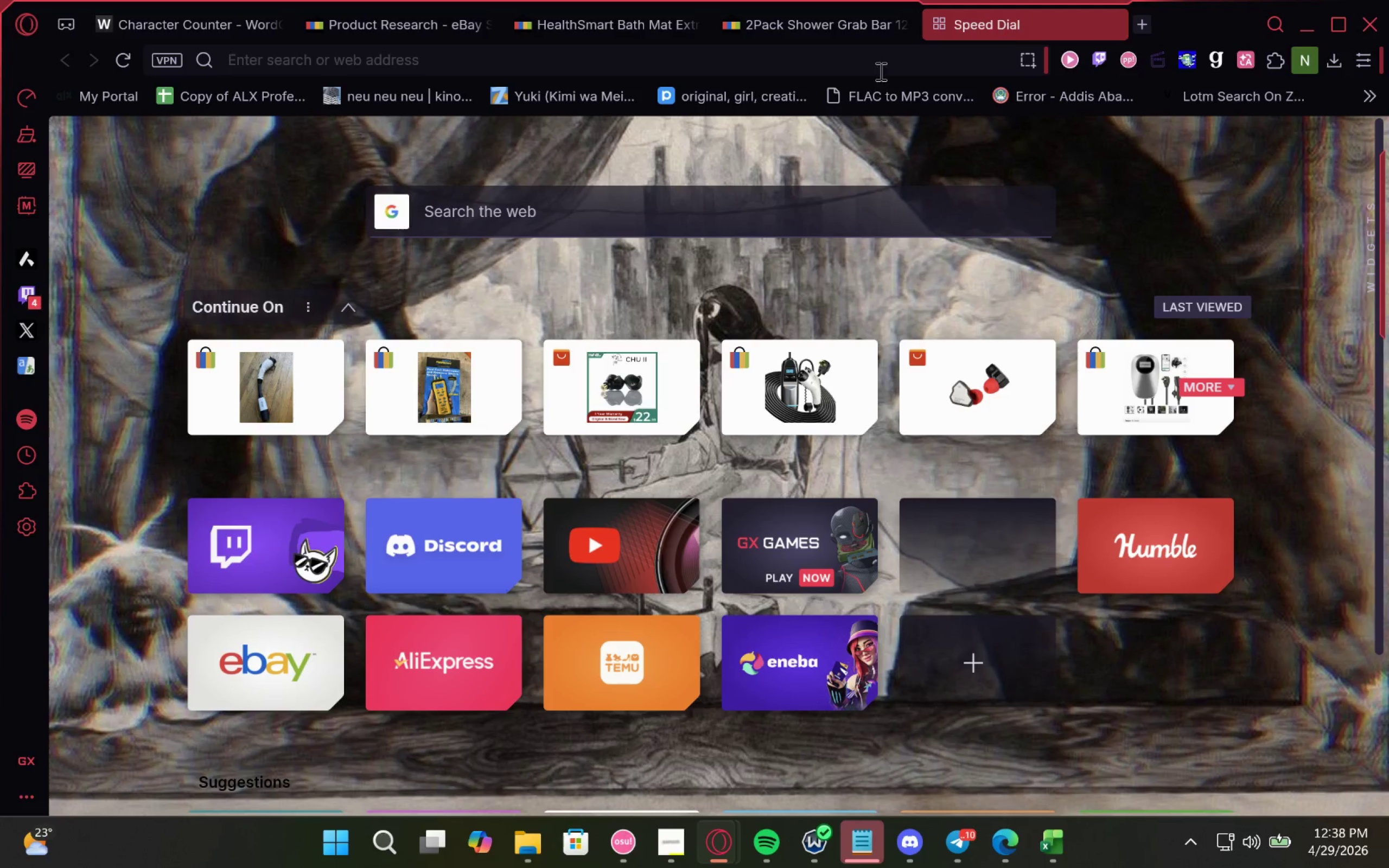 
left_click([779, 67])
 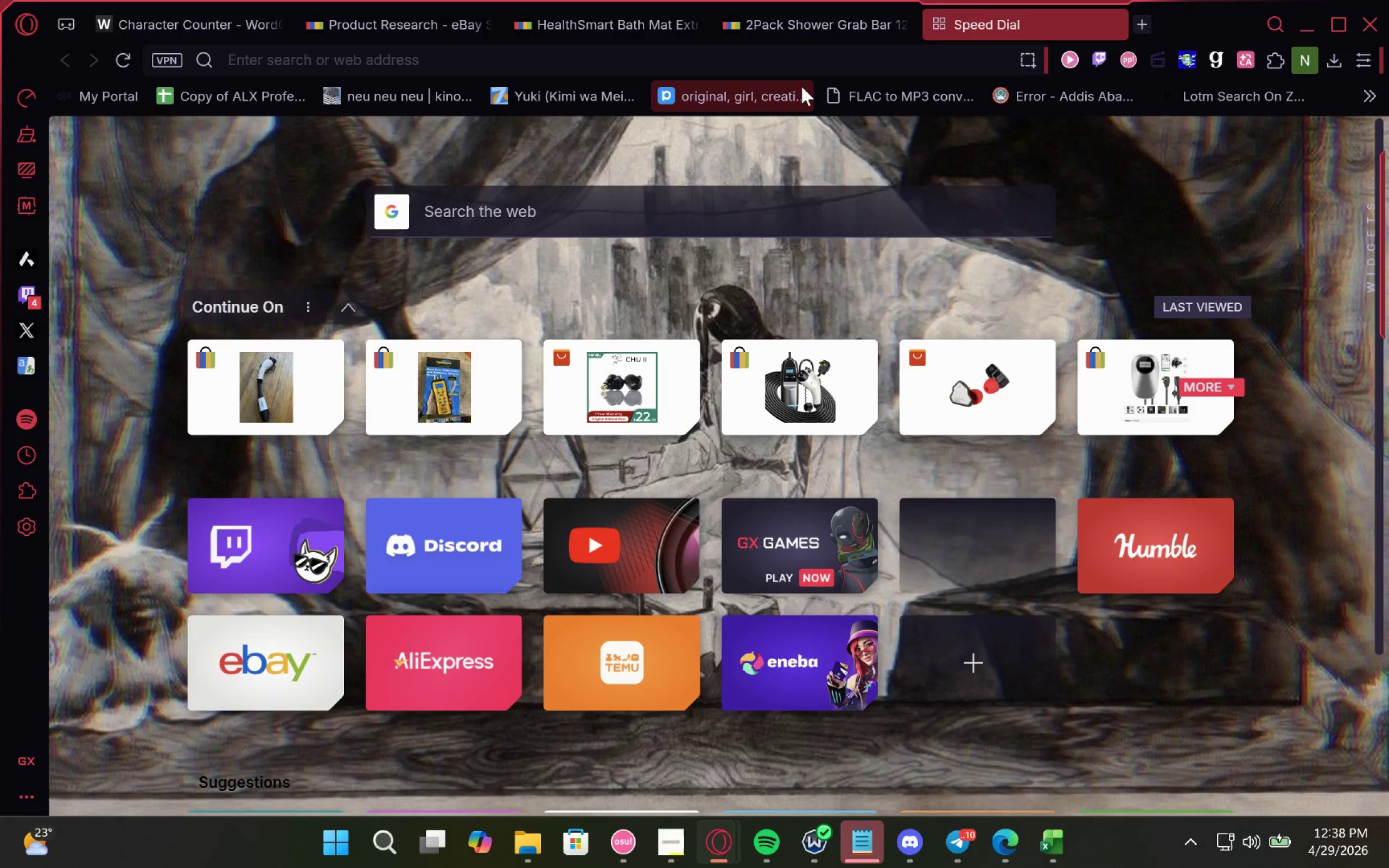 
type(medline transfer bench)
 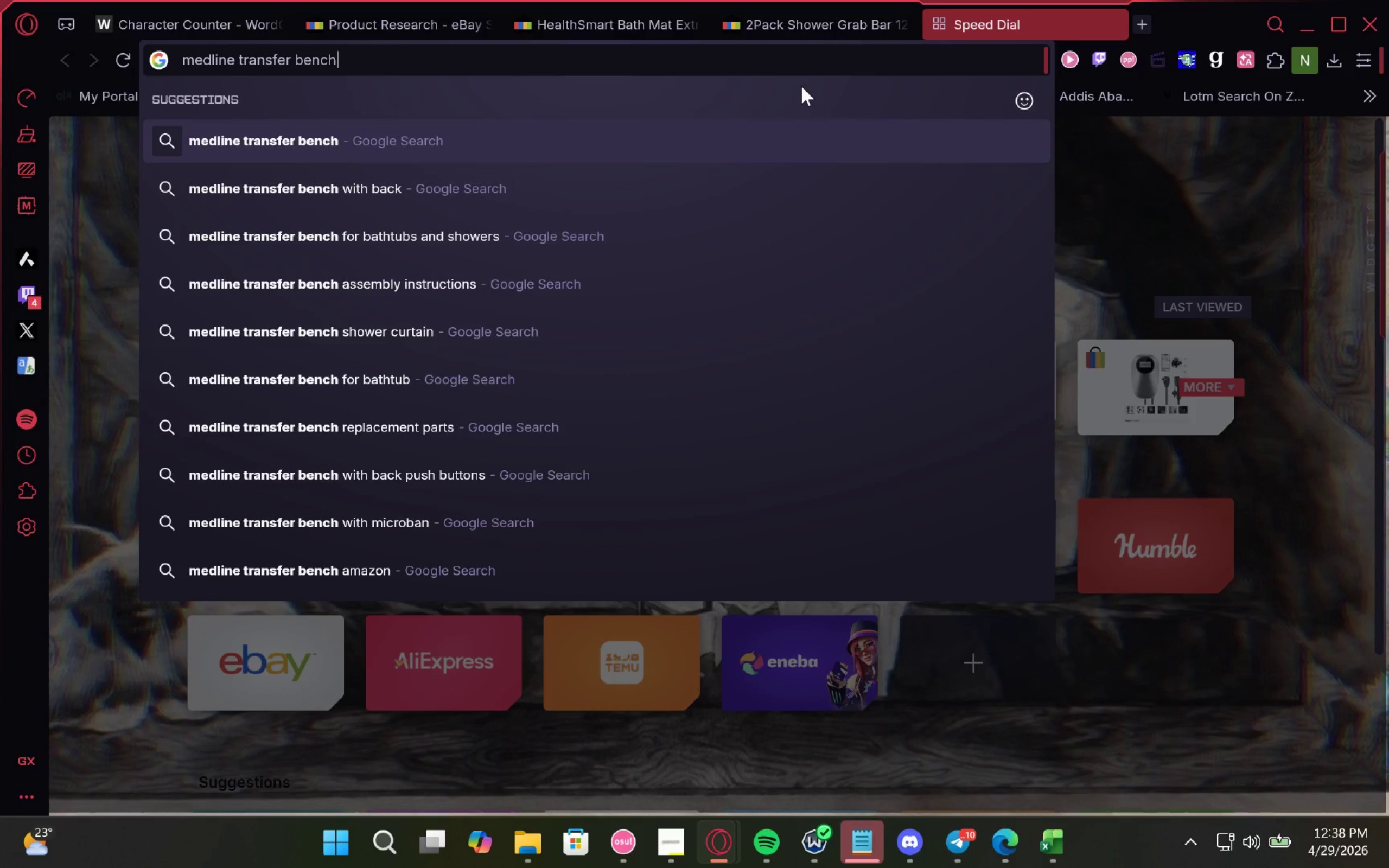 
key(Enter)
 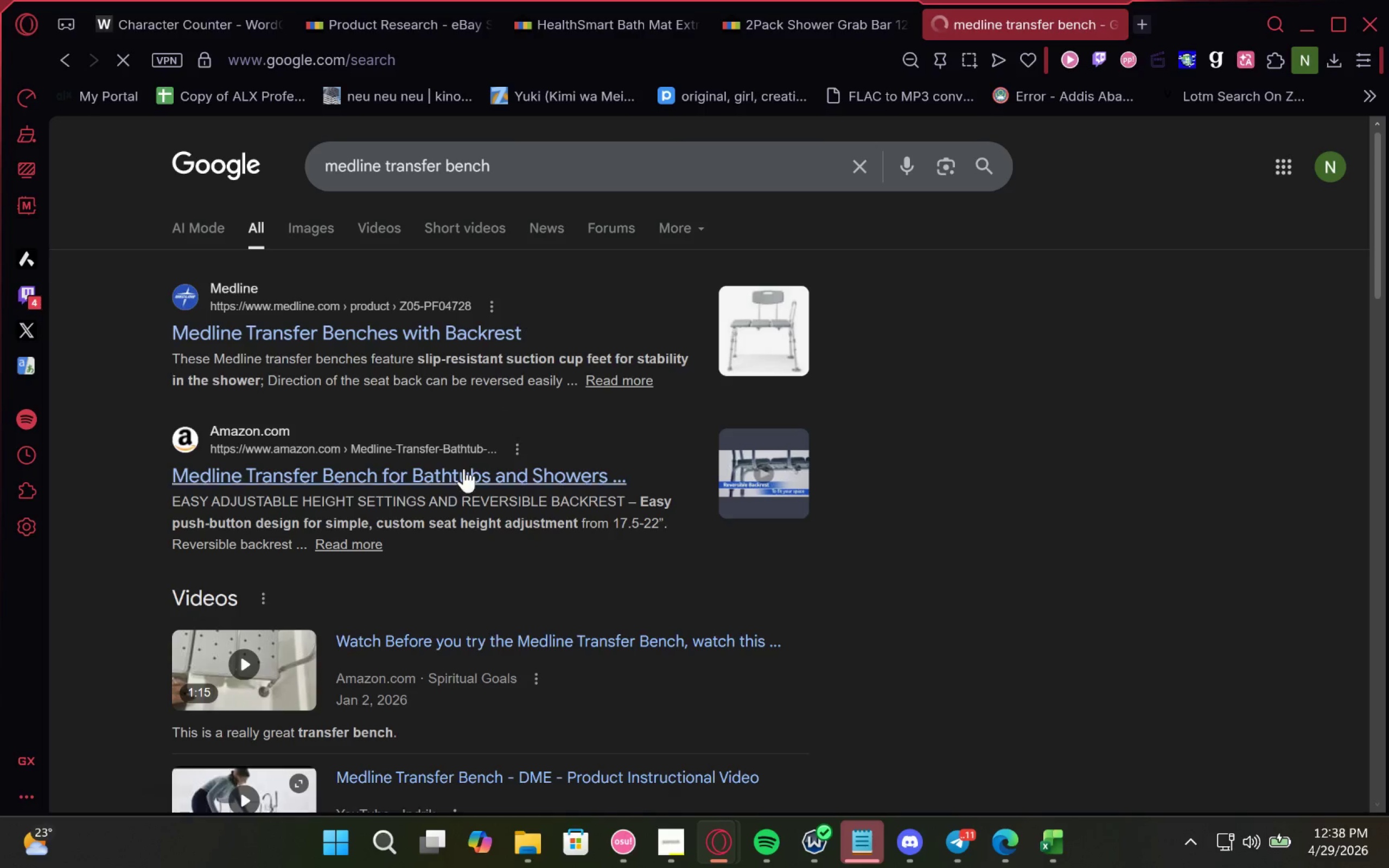 
left_click([466, 478])
 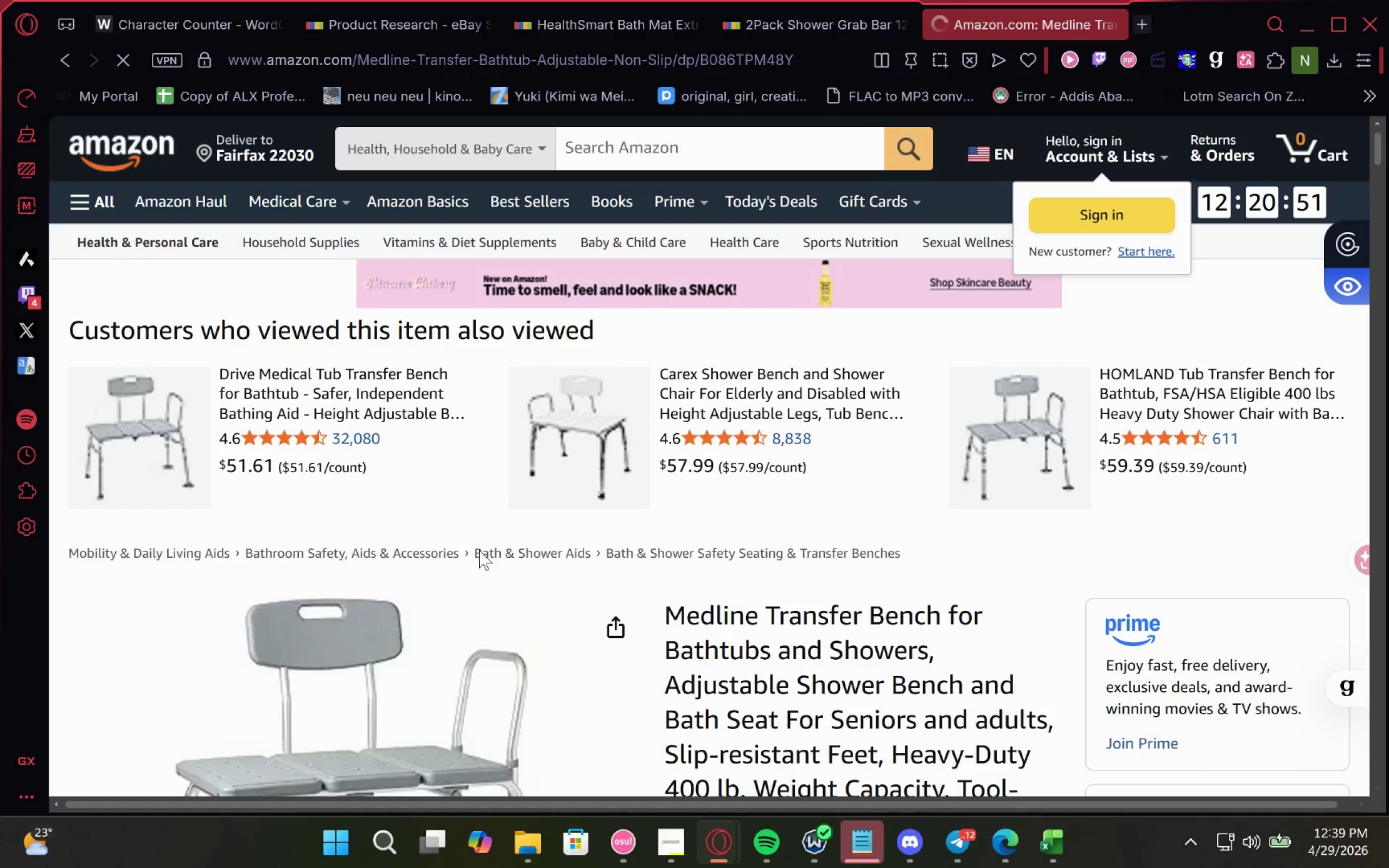 
wait(19.03)
 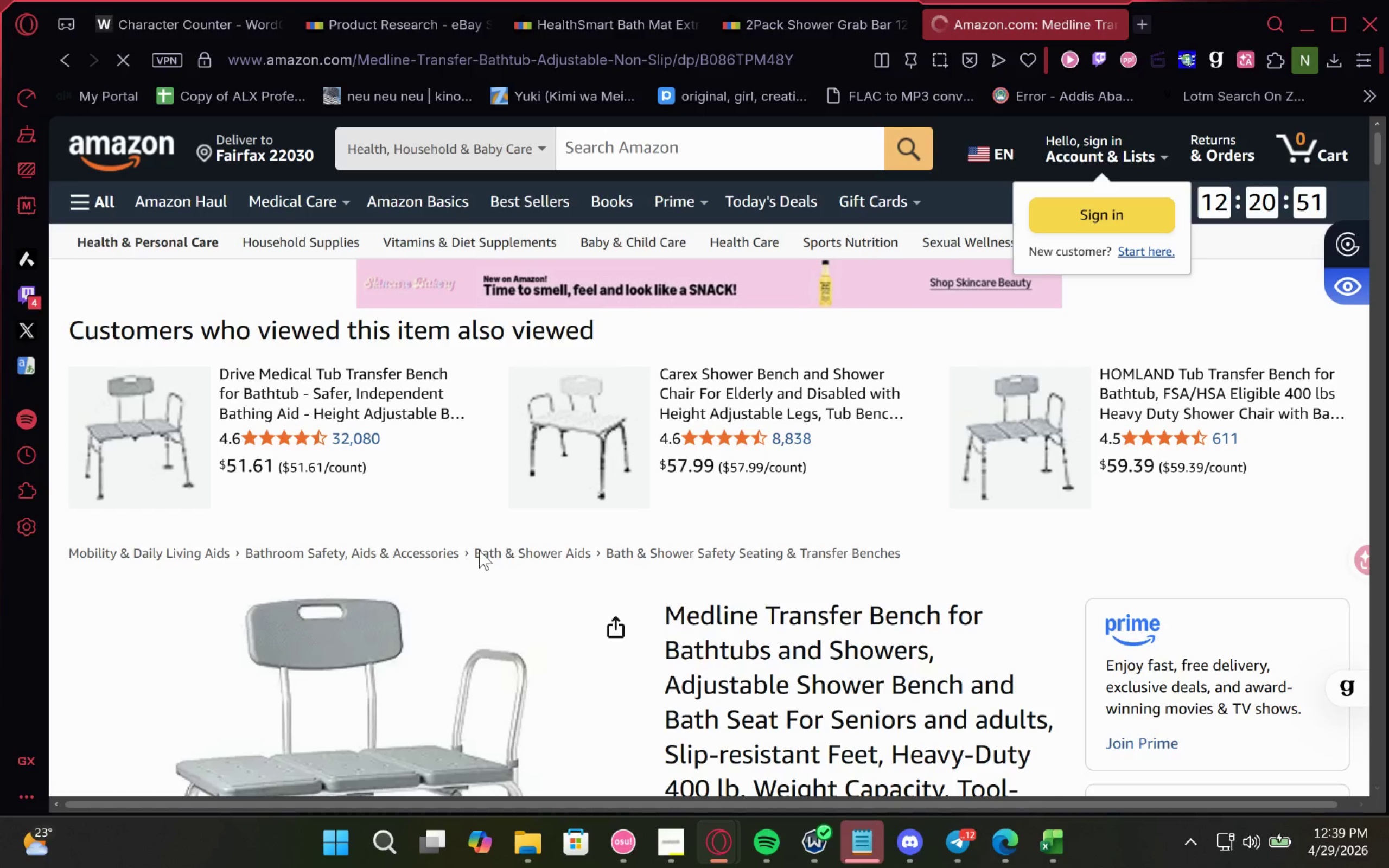 
left_click_drag(start_coordinate=[676, 332], to_coordinate=[915, 390])
 